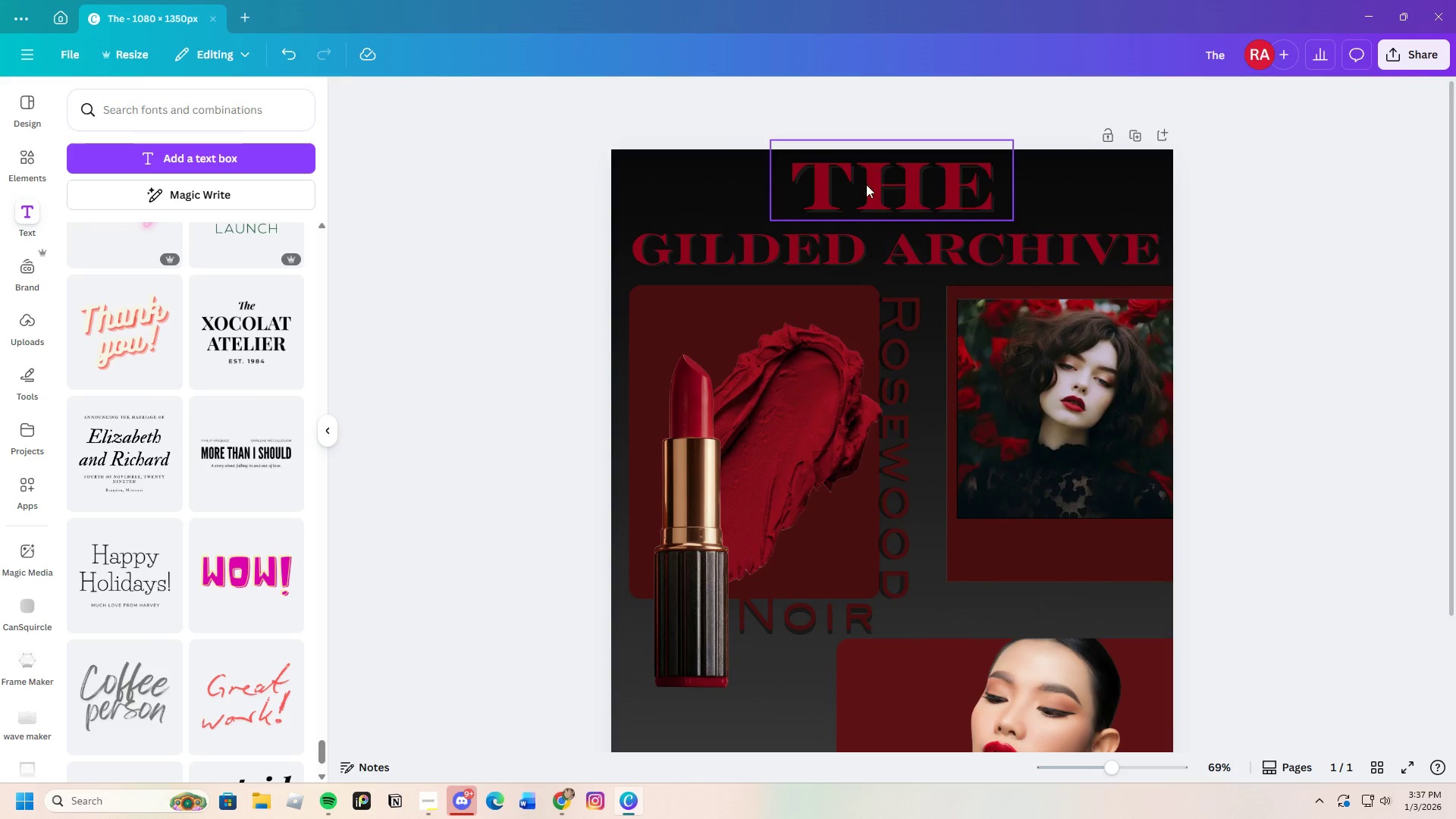 
left_click([891, 197])
 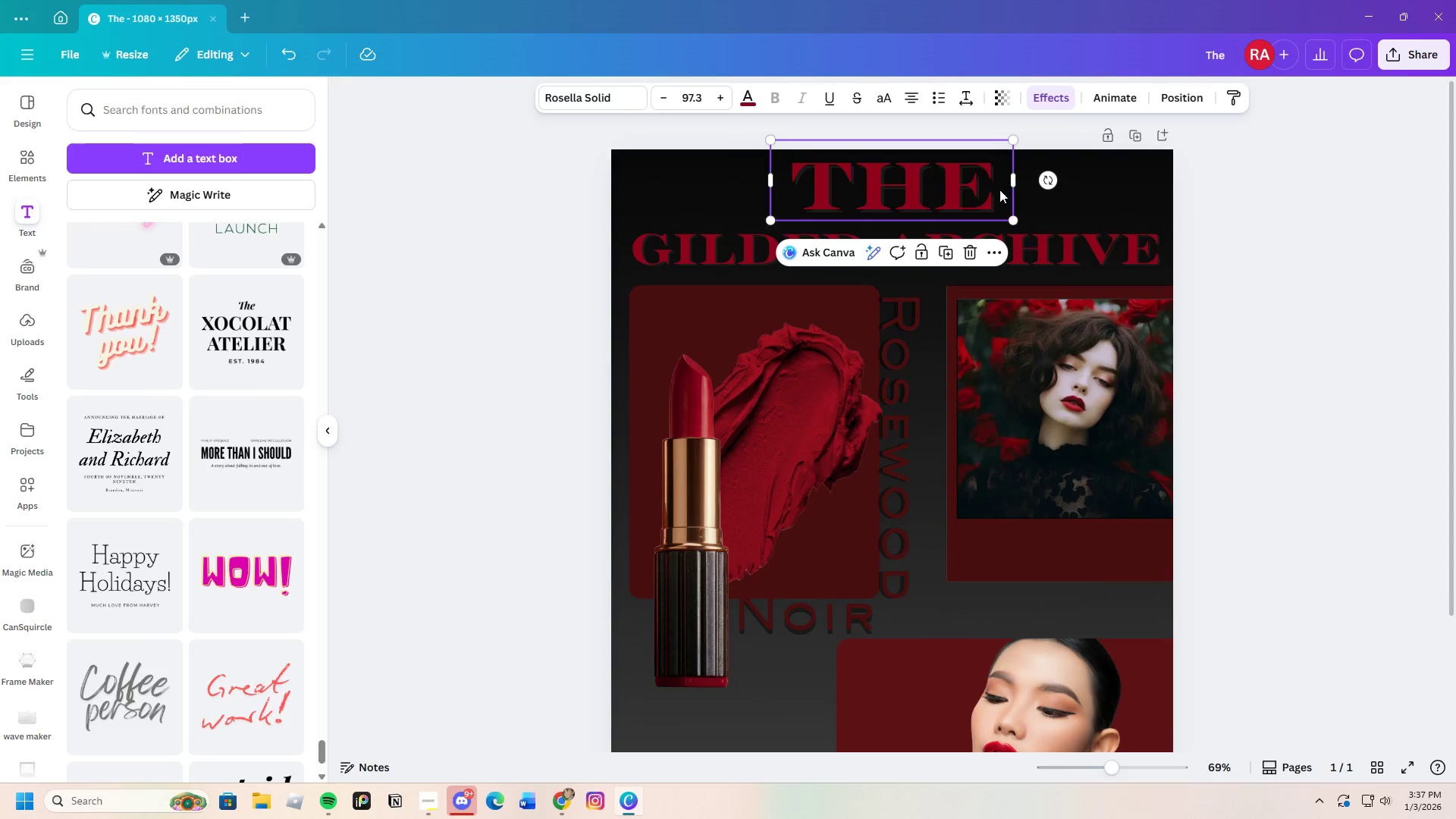 
left_click_drag(start_coordinate=[988, 182], to_coordinate=[905, 190])
 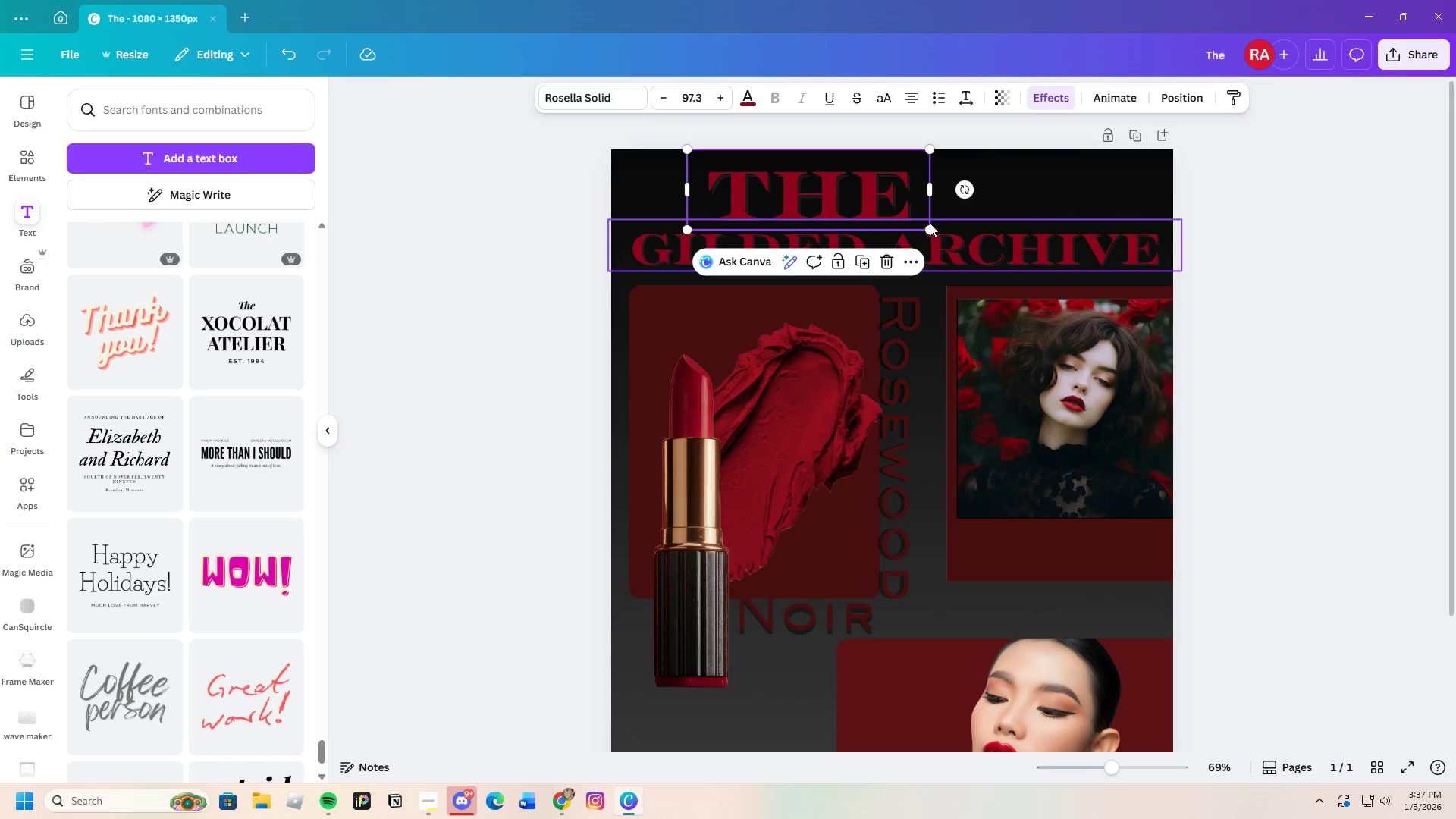 
left_click_drag(start_coordinate=[930, 223], to_coordinate=[855, 222])
 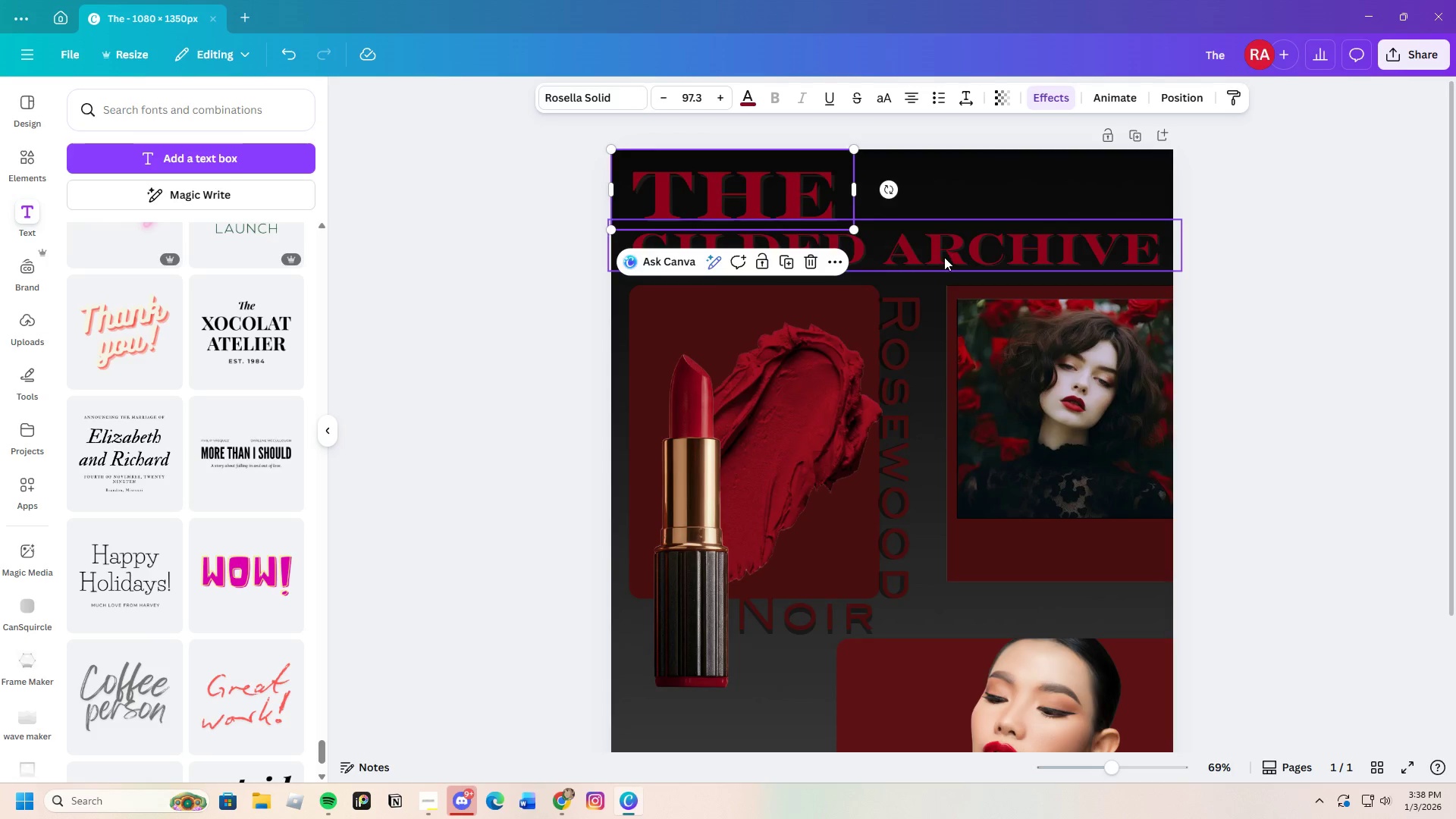 
left_click([944, 257])
 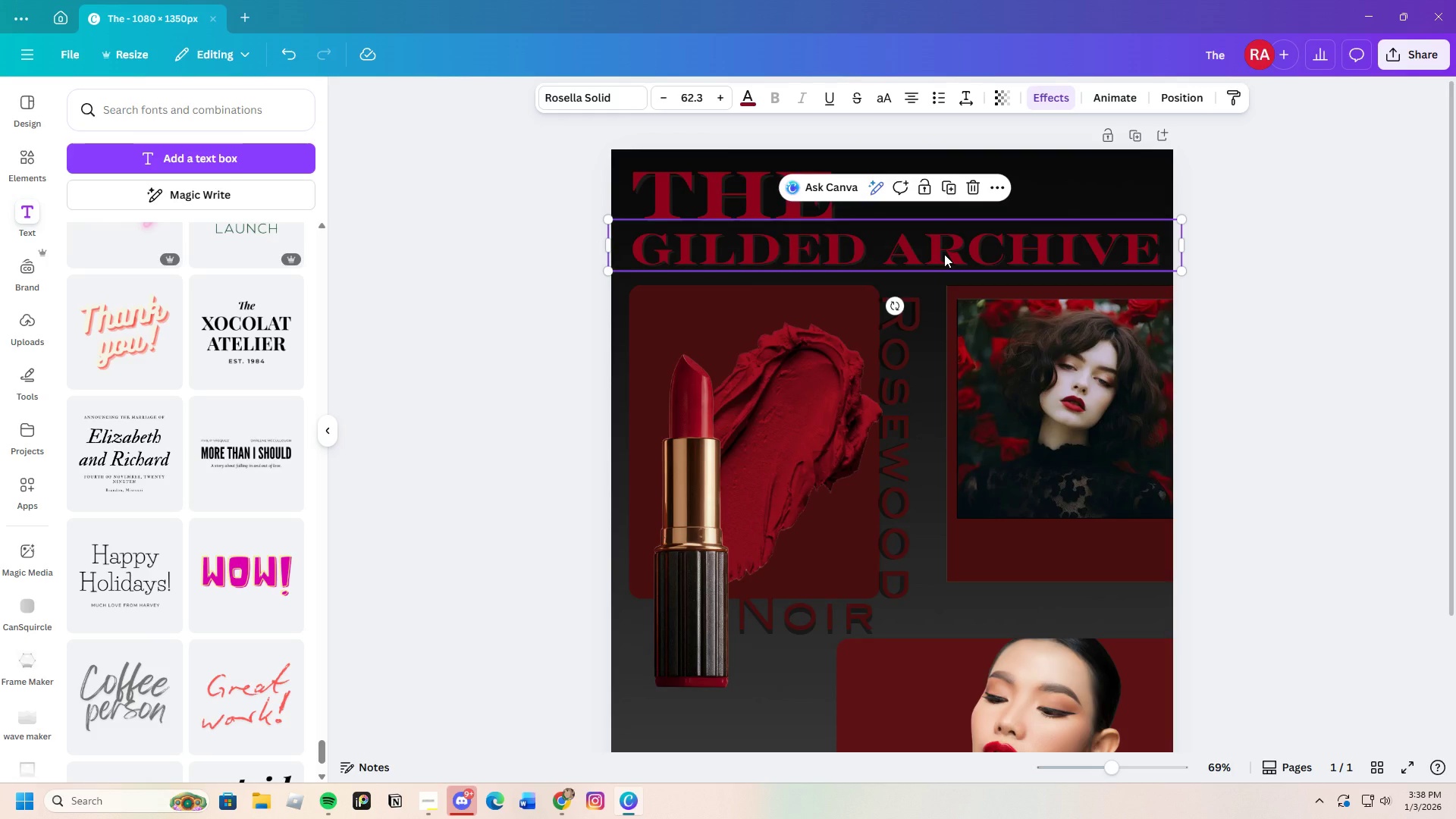 
left_click_drag(start_coordinate=[944, 254], to_coordinate=[984, 253])
 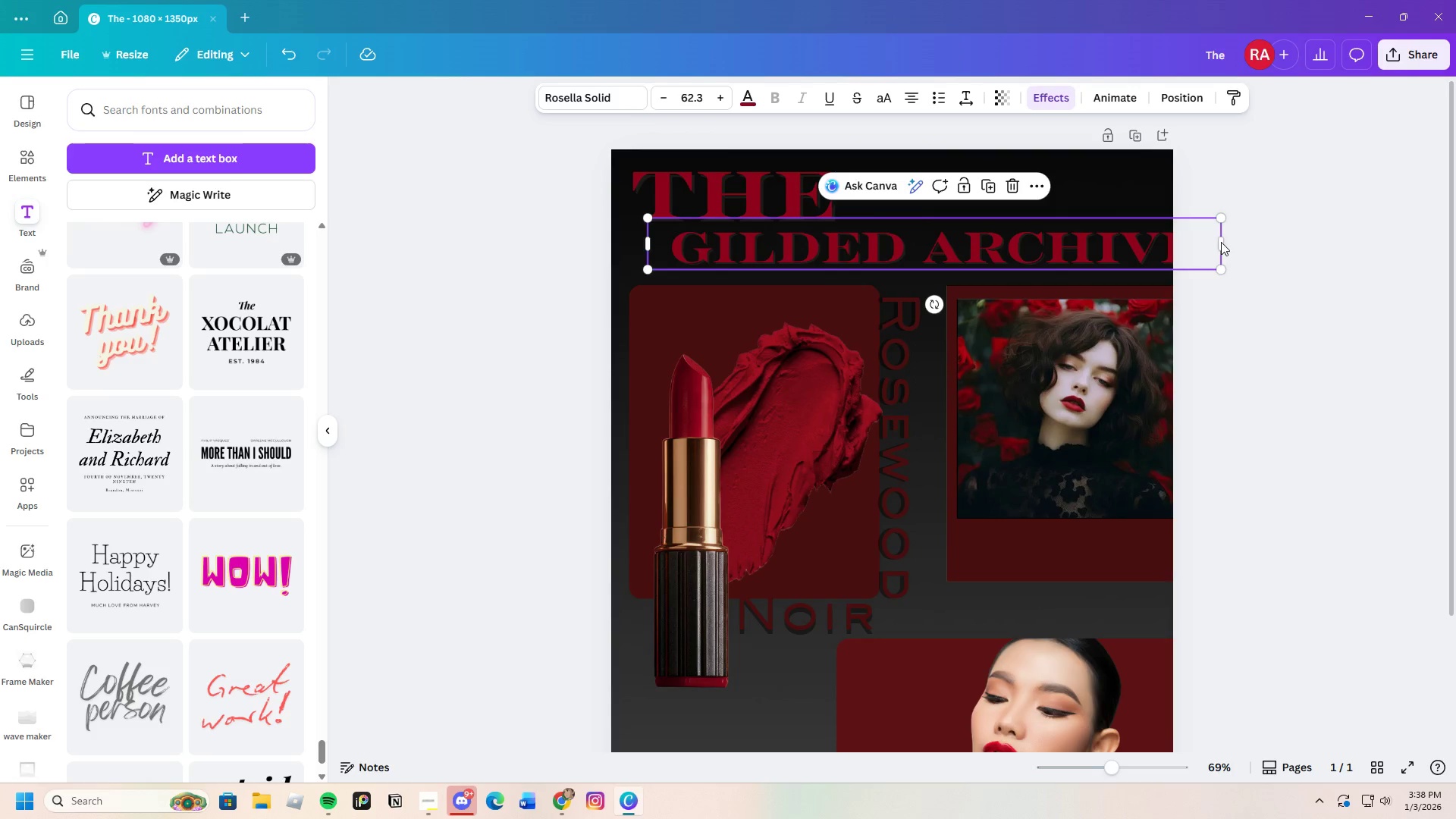 
left_click_drag(start_coordinate=[1221, 242], to_coordinate=[1195, 251])
 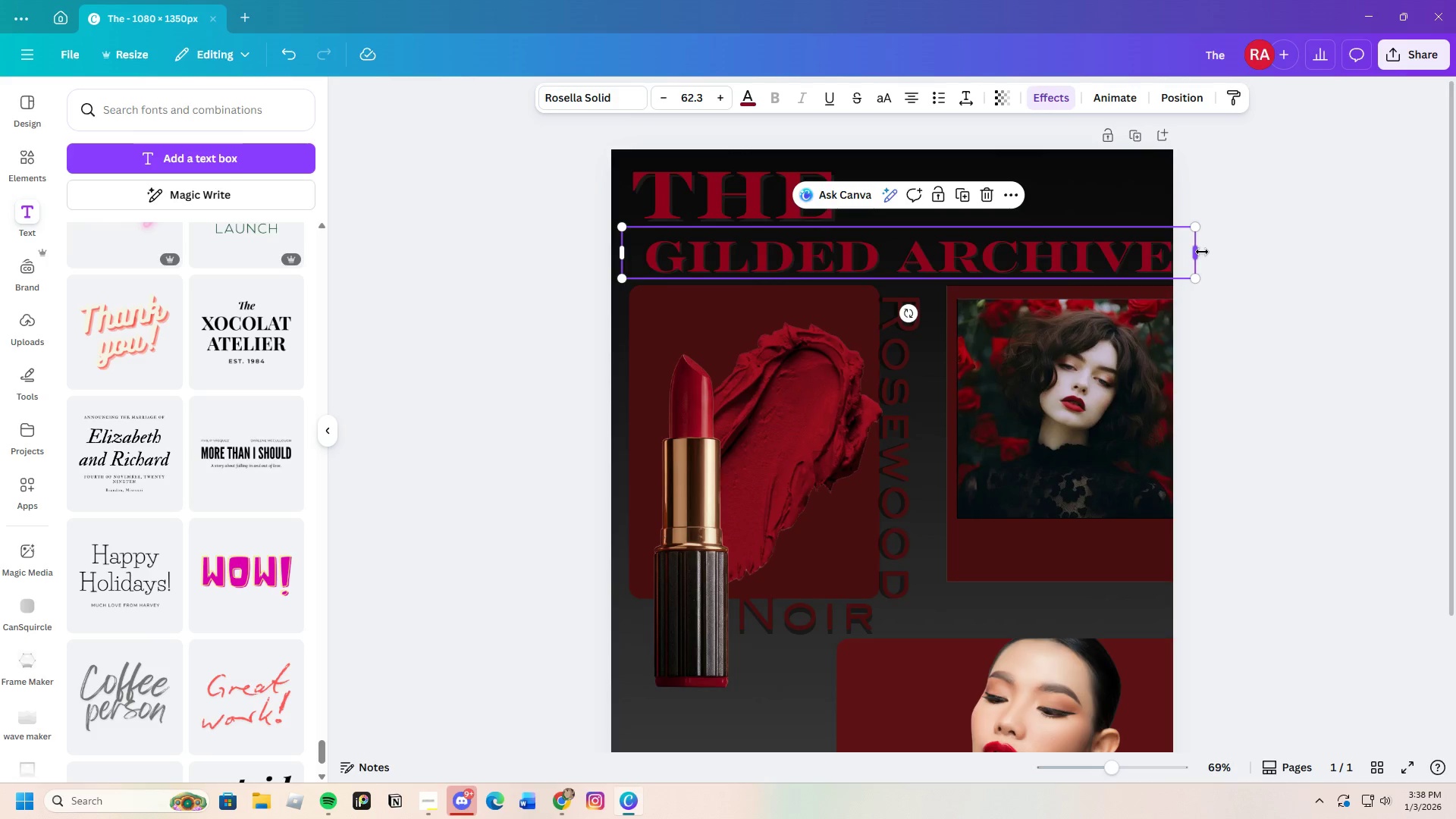 
left_click_drag(start_coordinate=[1202, 252], to_coordinate=[907, 236])
 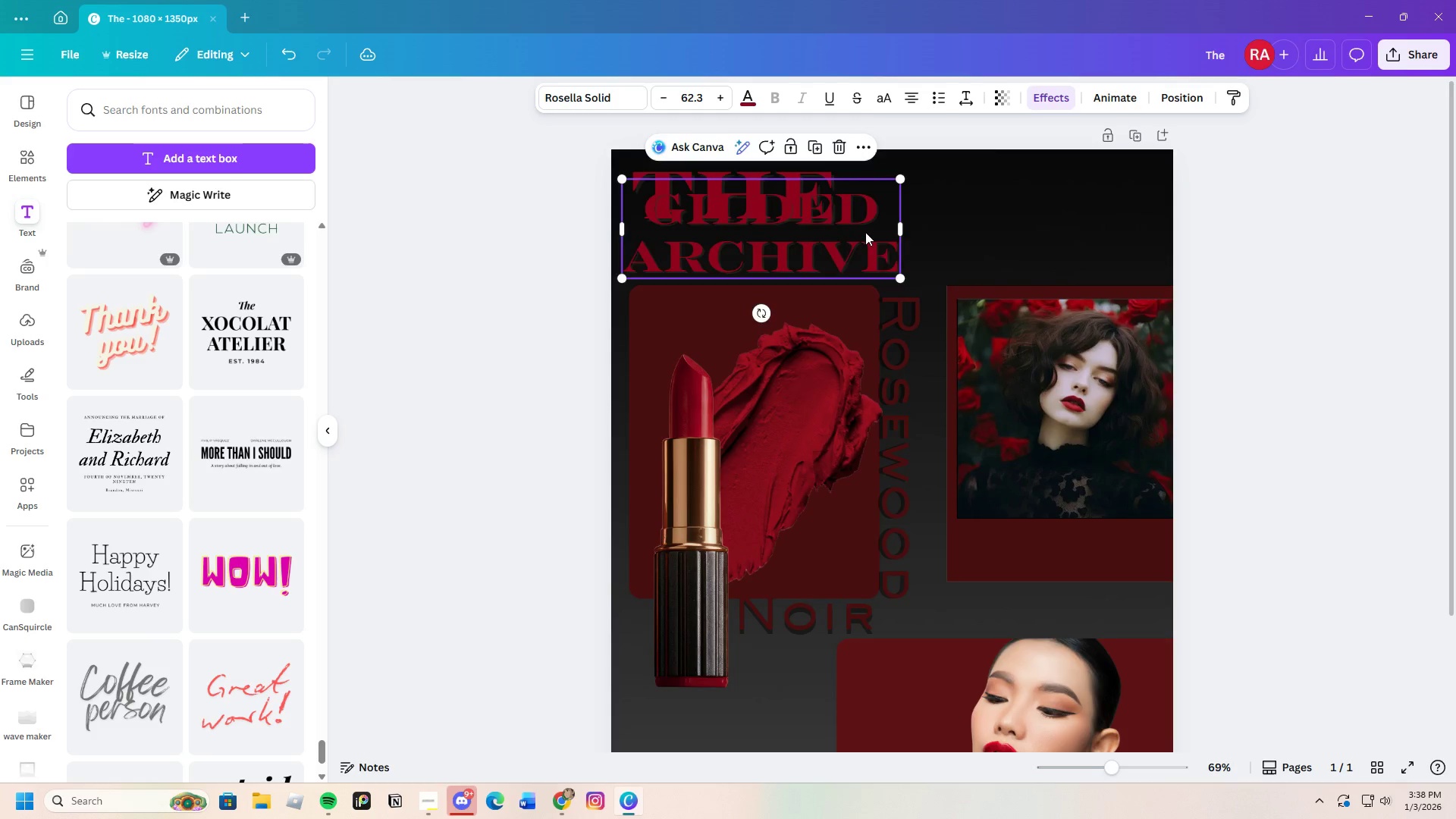 
left_click_drag(start_coordinate=[865, 232], to_coordinate=[1090, 213])
 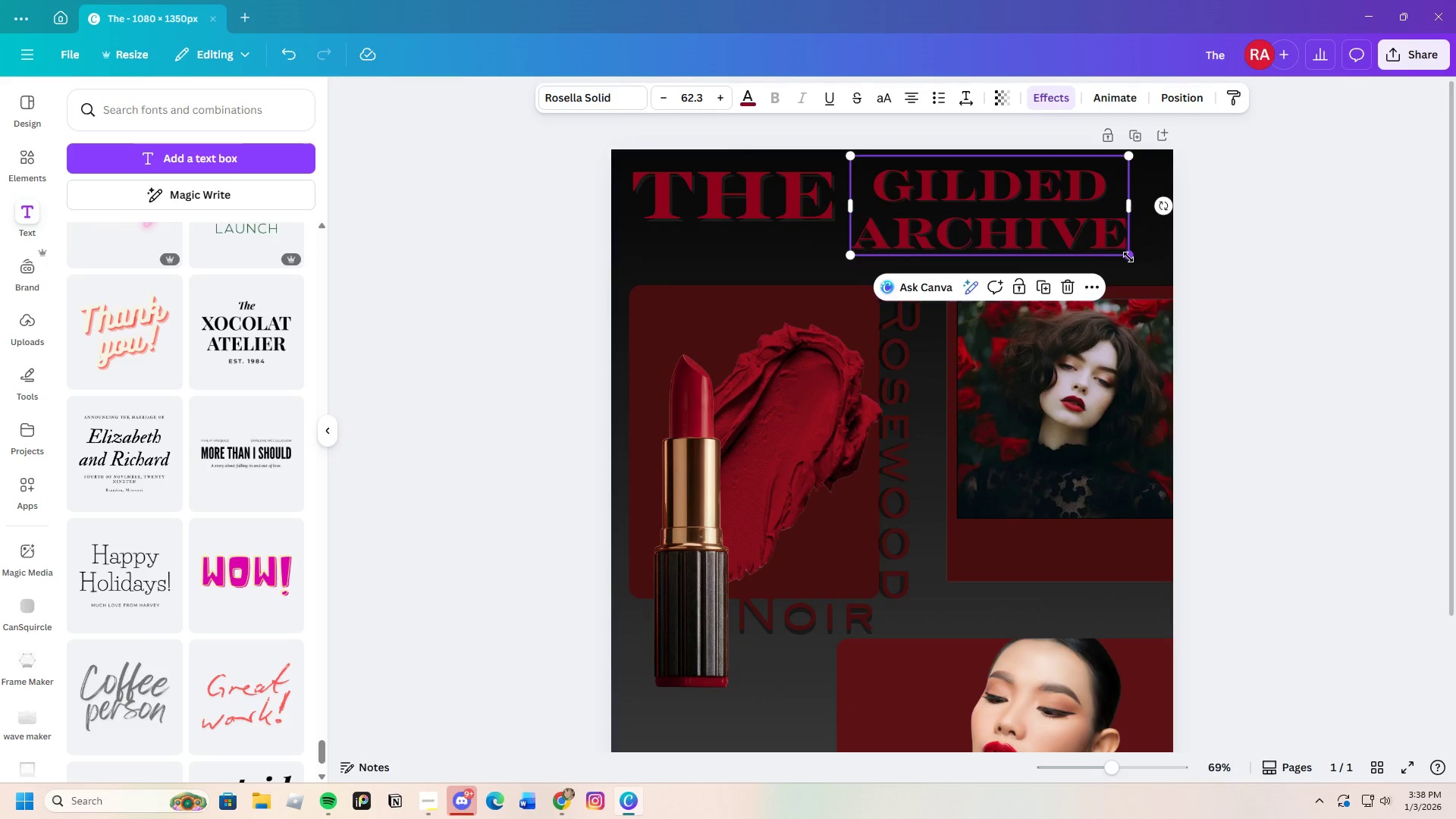 
left_click_drag(start_coordinate=[1128, 257], to_coordinate=[1166, 291])
 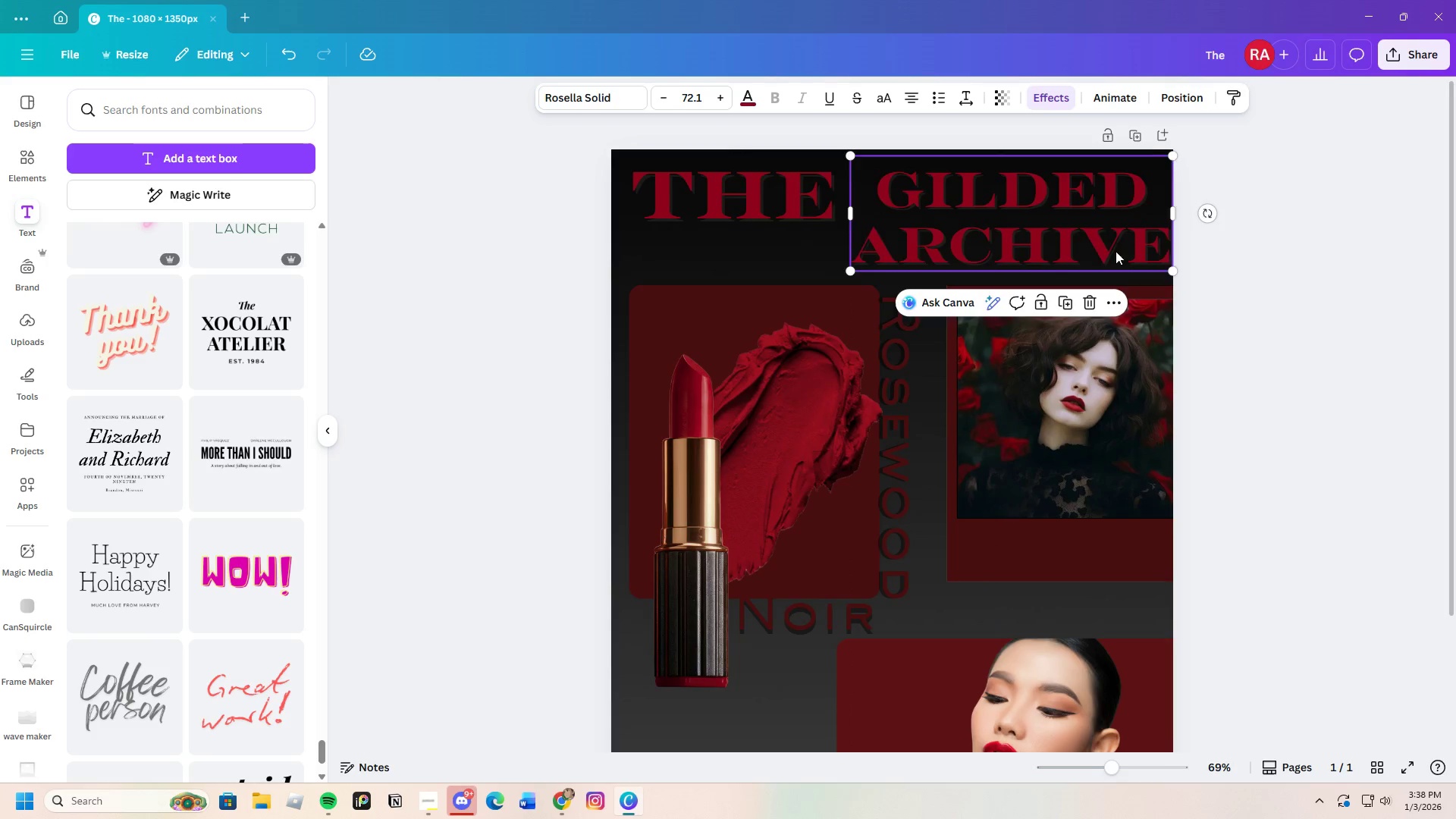 
left_click_drag(start_coordinate=[1116, 251], to_coordinate=[1097, 249])
 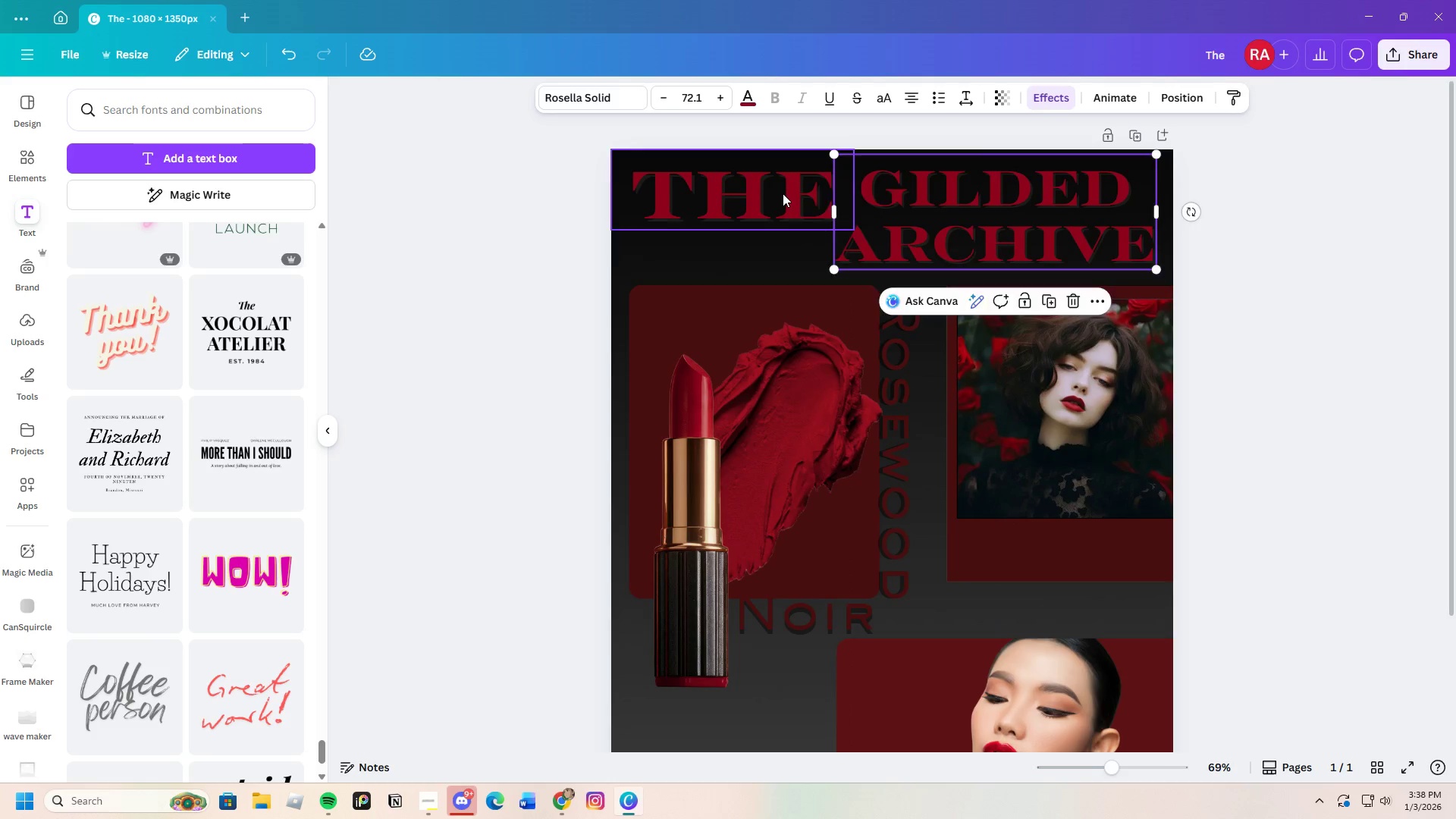 
left_click([783, 193])
 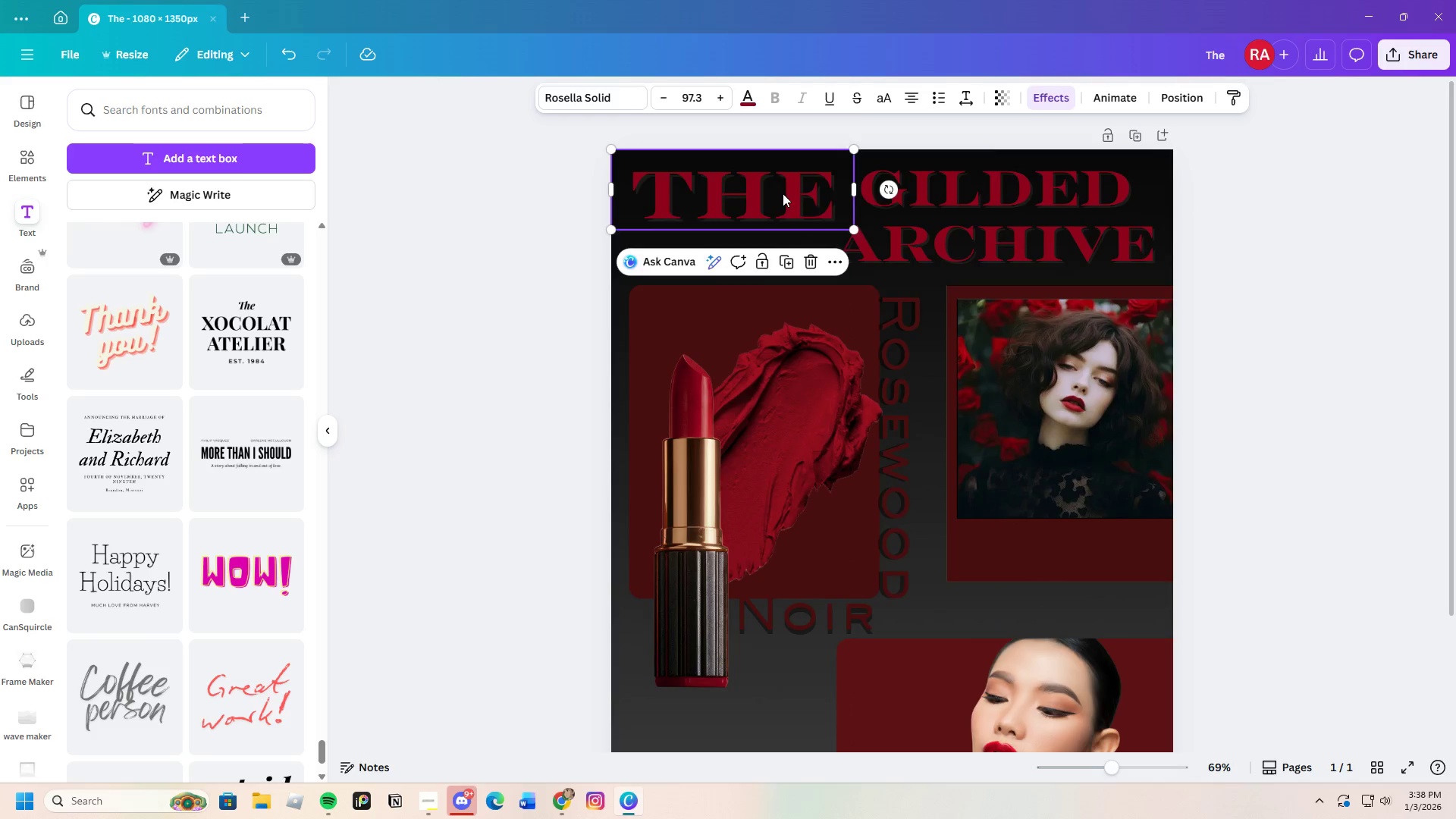 
left_click_drag(start_coordinate=[783, 193], to_coordinate=[832, 194])
 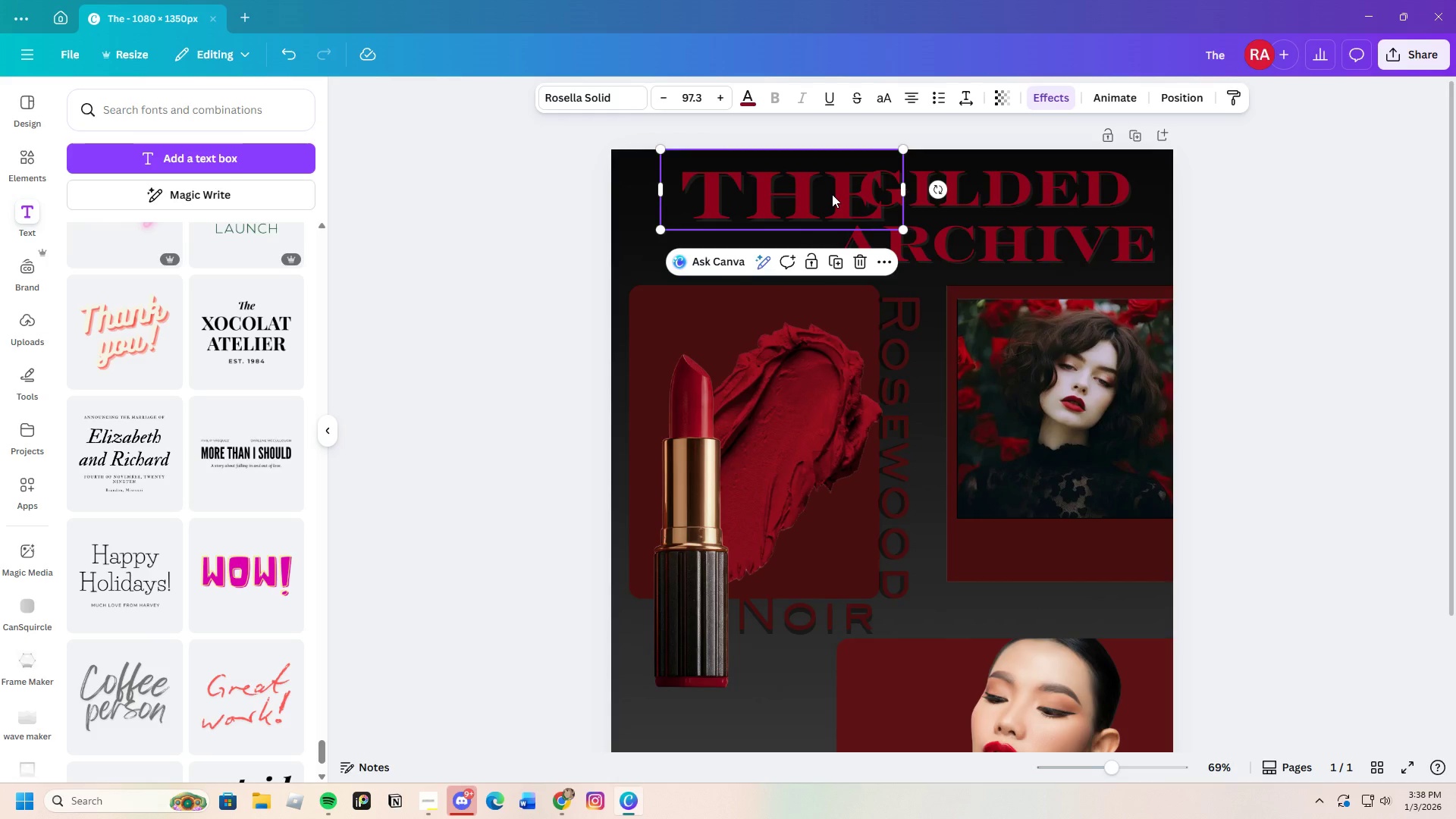 
left_click_drag(start_coordinate=[824, 193], to_coordinate=[812, 193])
 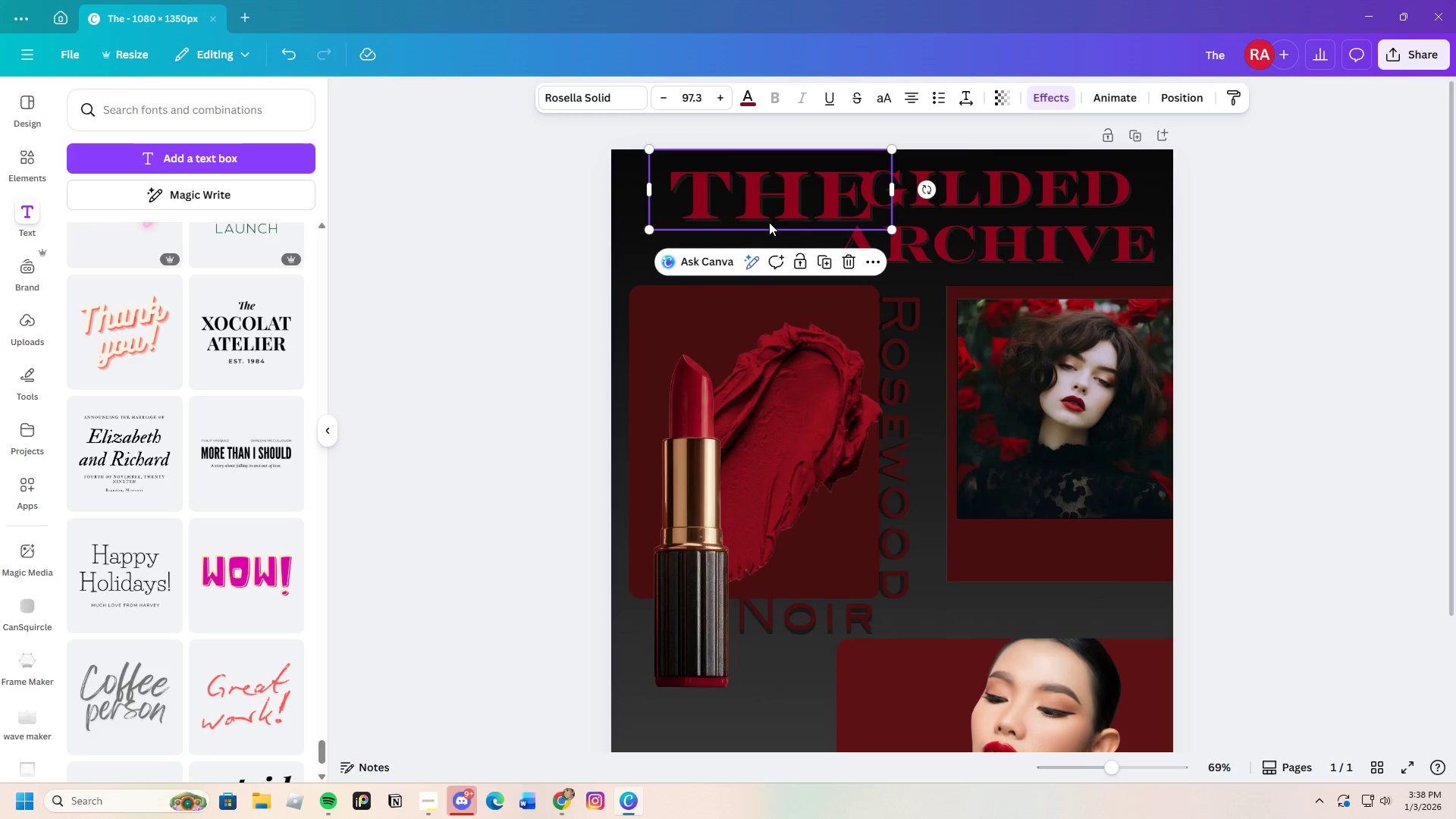 
left_click_drag(start_coordinate=[825, 198], to_coordinate=[813, 215])
 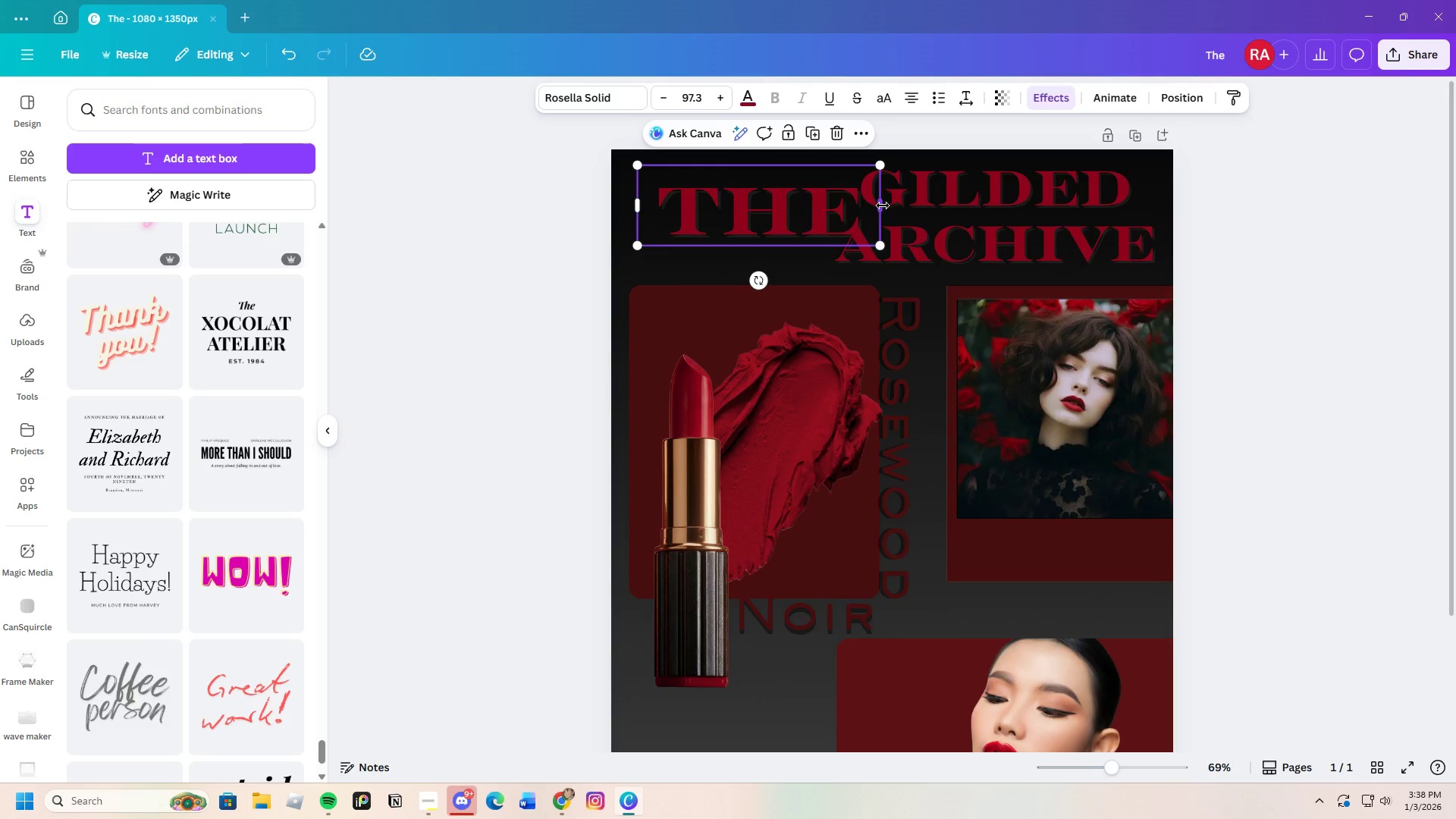 
left_click_drag(start_coordinate=[883, 206], to_coordinate=[847, 206])
 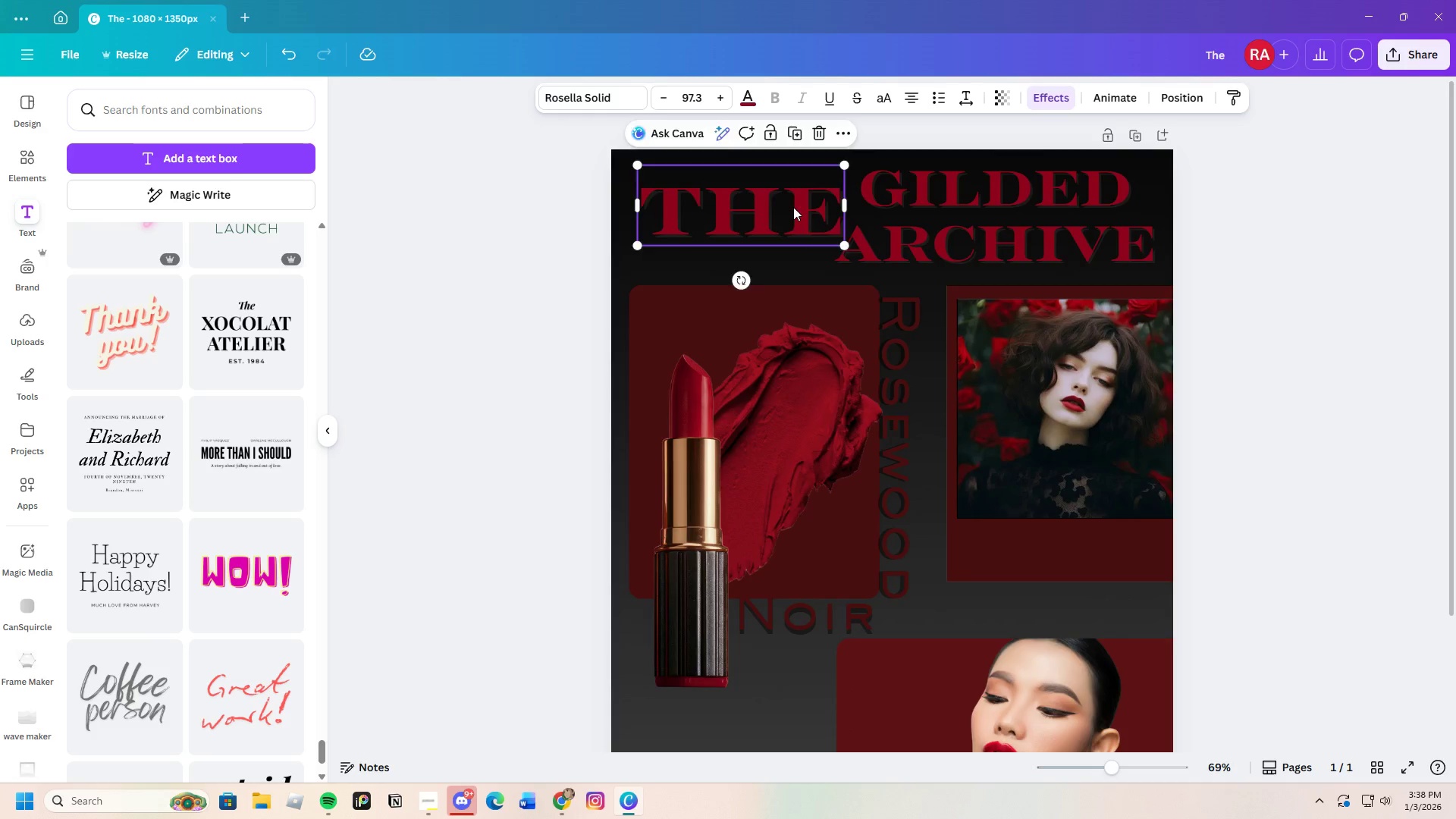 
left_click_drag(start_coordinate=[796, 207], to_coordinate=[787, 215])
 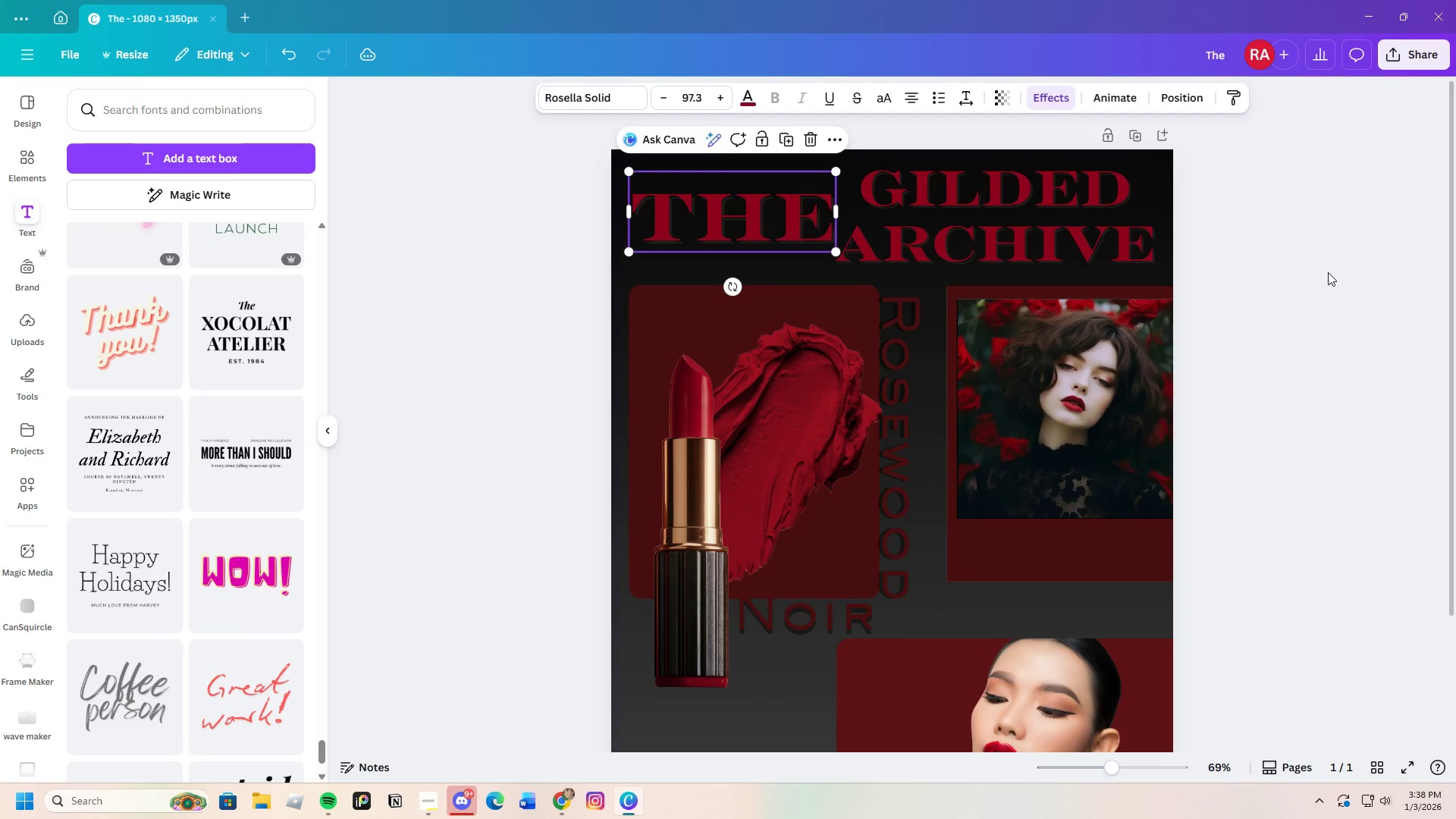 
left_click([1328, 272])
 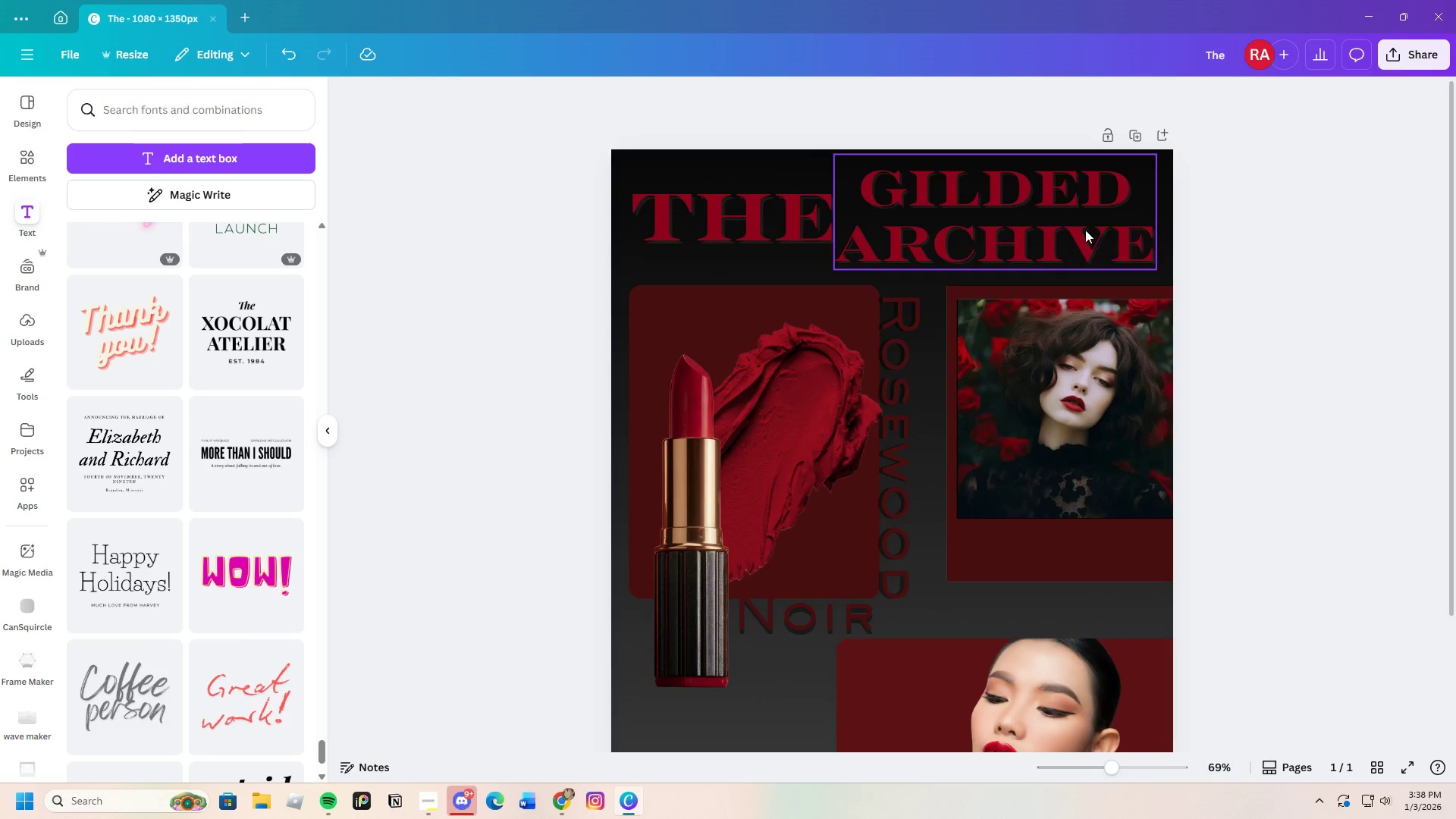 
left_click_drag(start_coordinate=[1085, 230], to_coordinate=[1090, 238])
 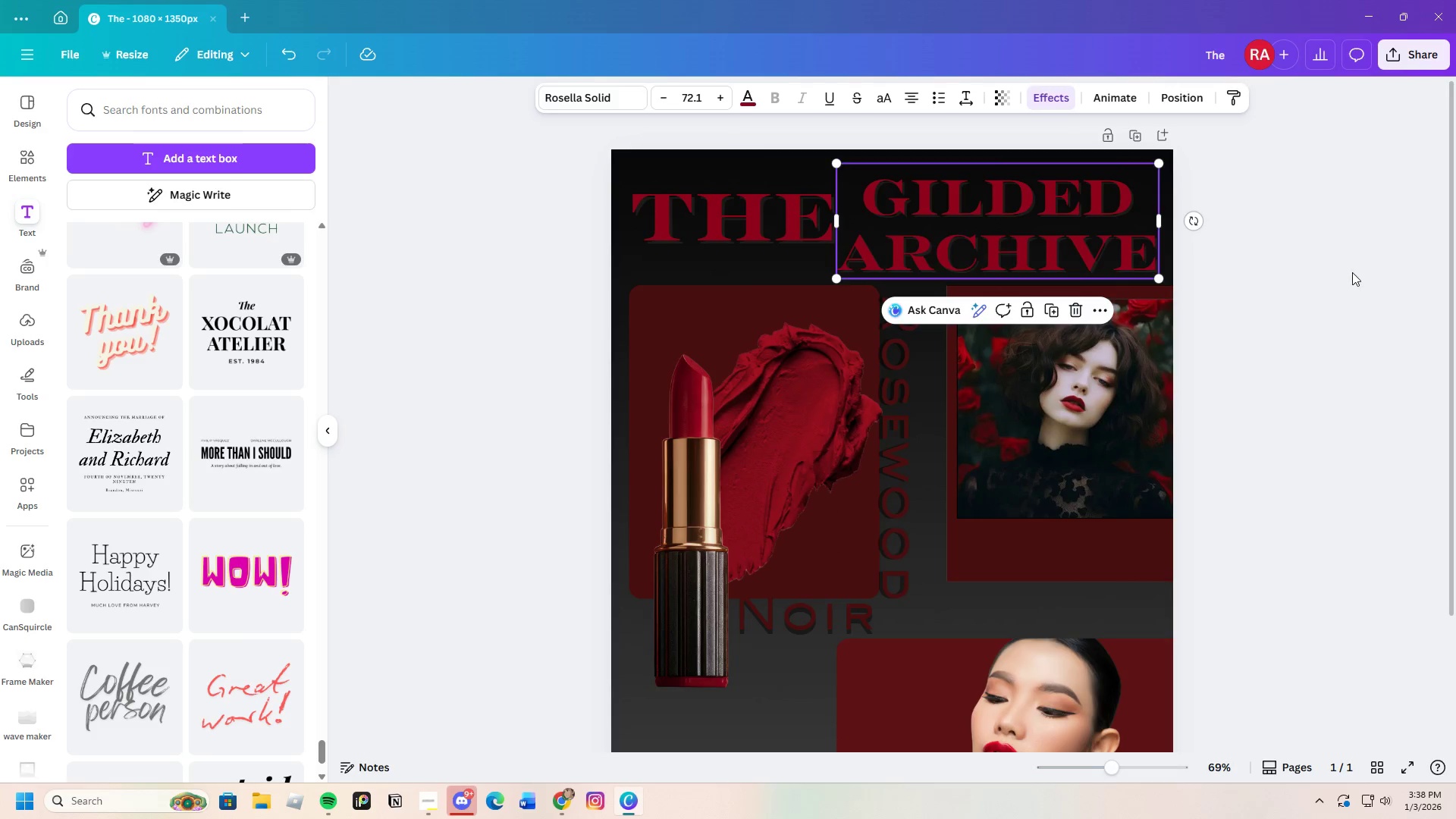 
left_click([1352, 272])
 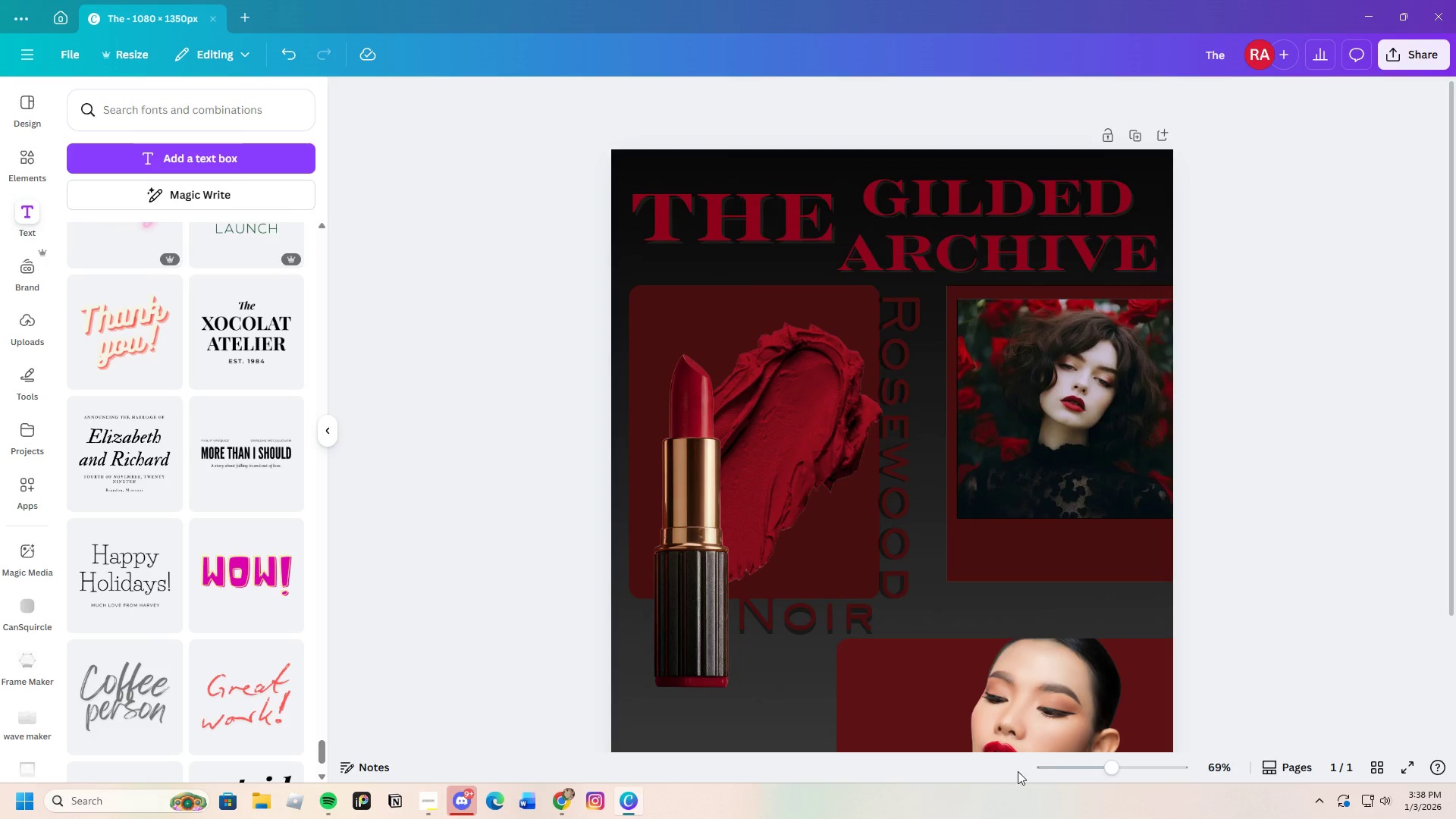 
left_click_drag(start_coordinate=[1097, 771], to_coordinate=[1097, 764])
 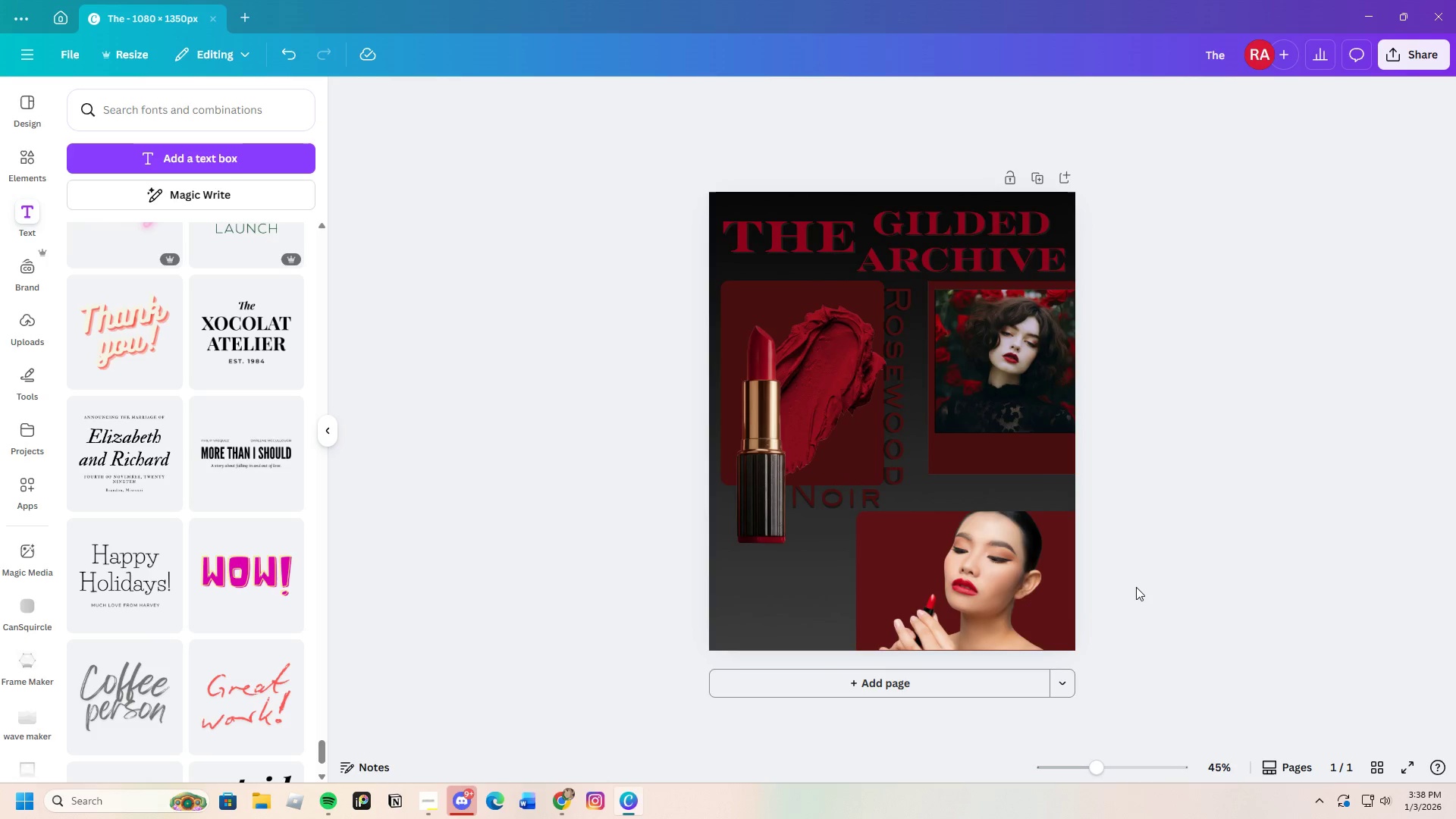 
left_click([1145, 585])
 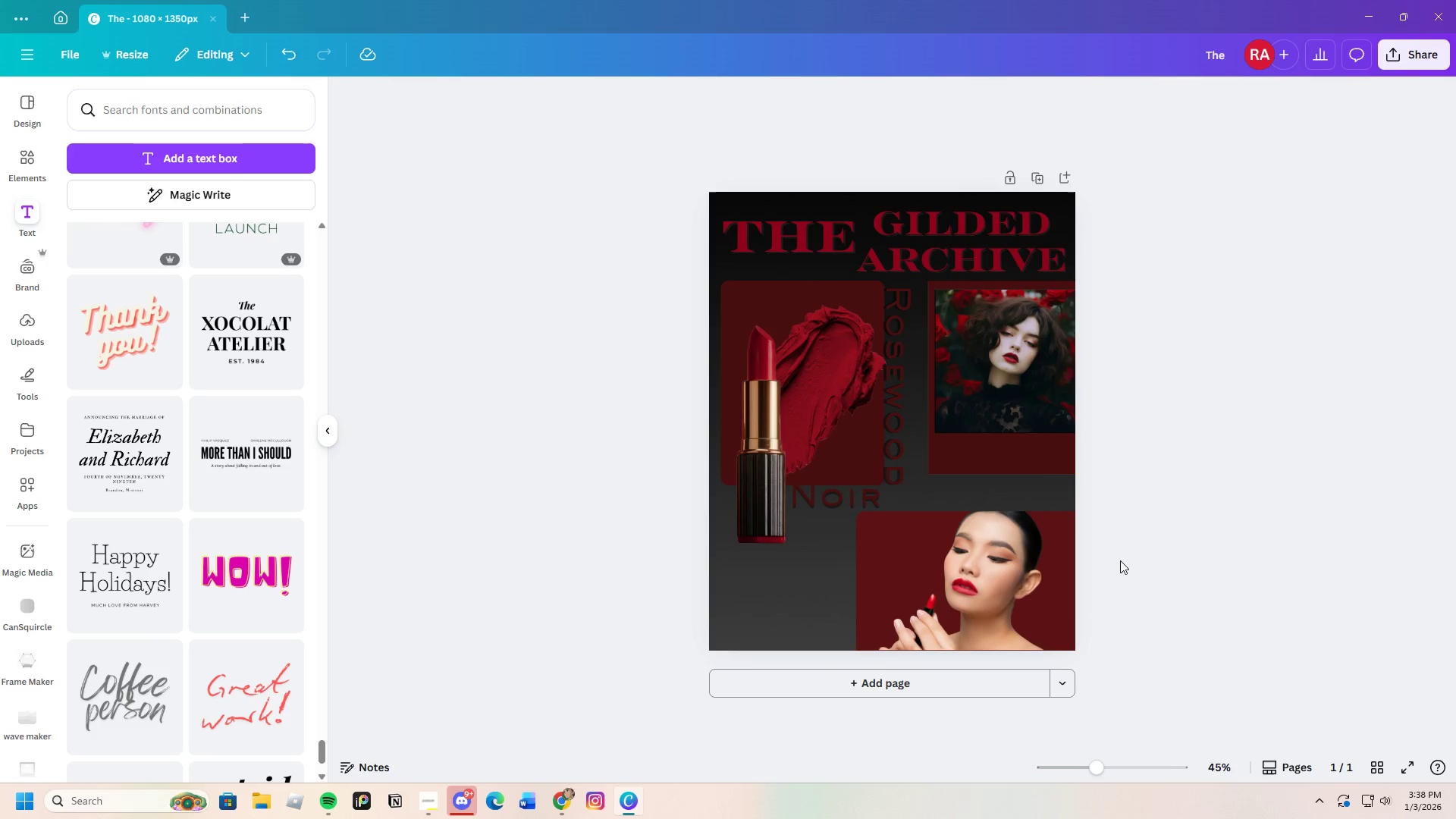 
left_click_drag(start_coordinate=[1098, 762], to_coordinate=[1113, 761])
 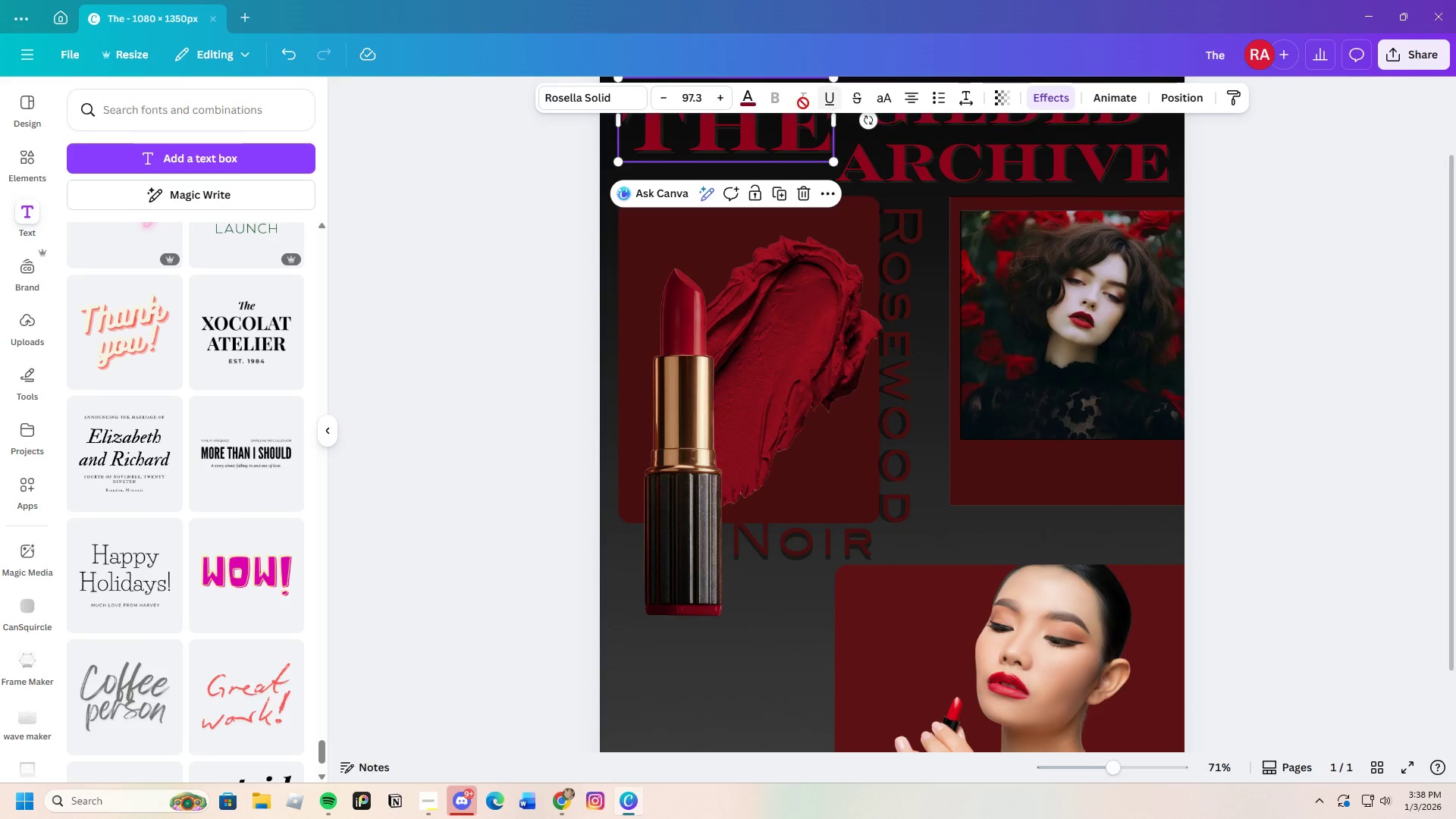 
left_click([745, 98])
 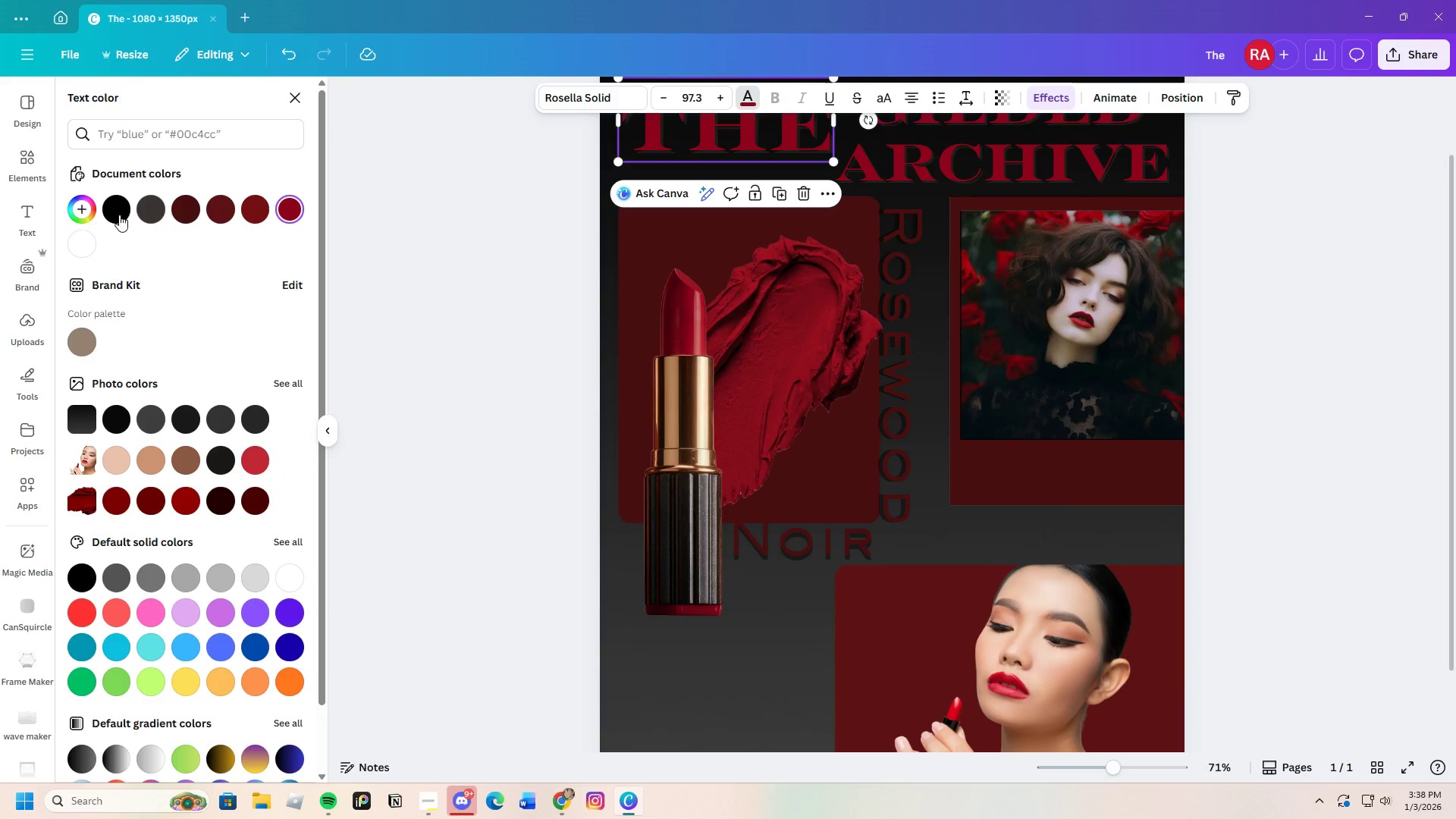 
left_click([74, 212])
 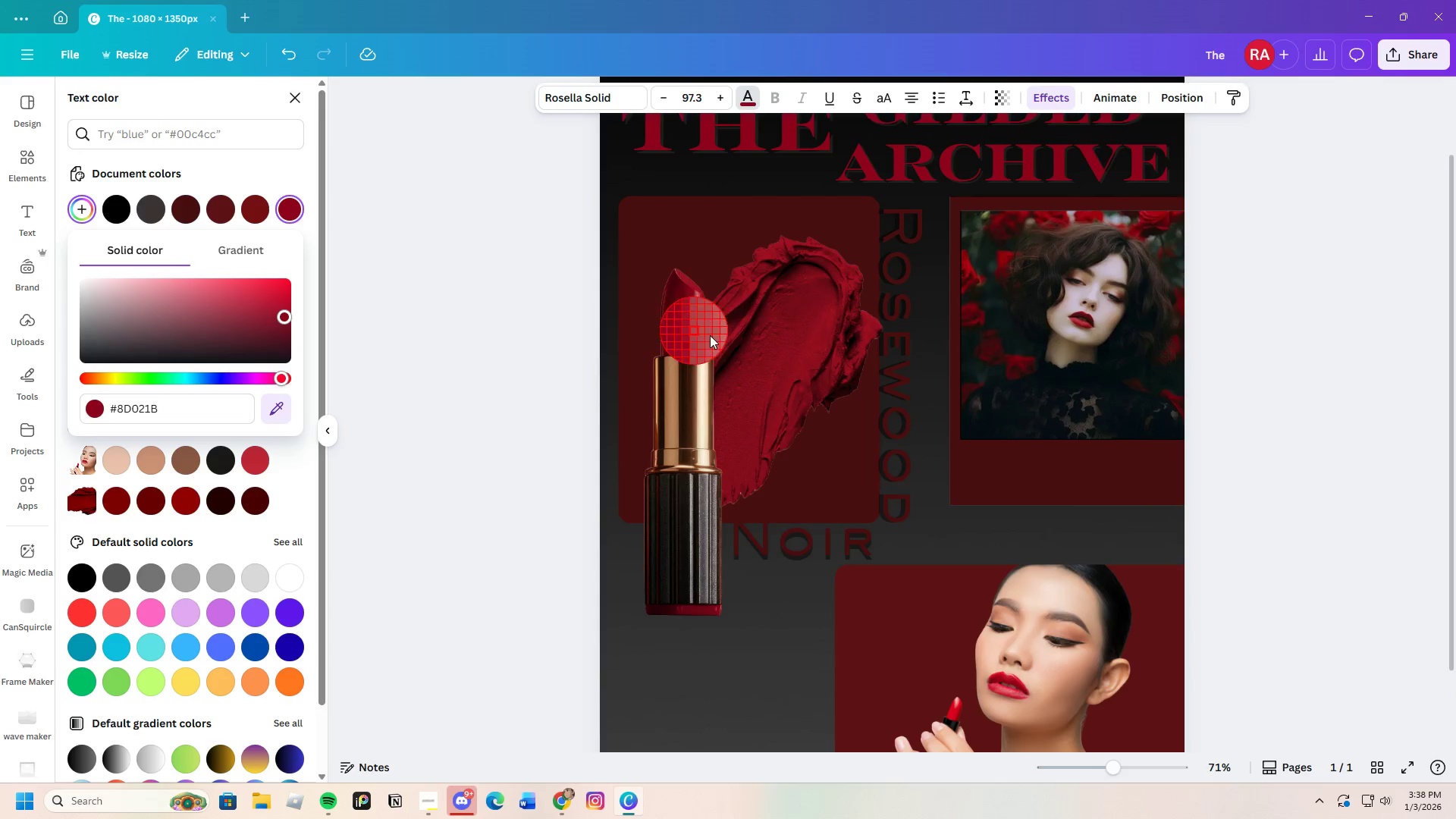 
left_click([758, 355])
 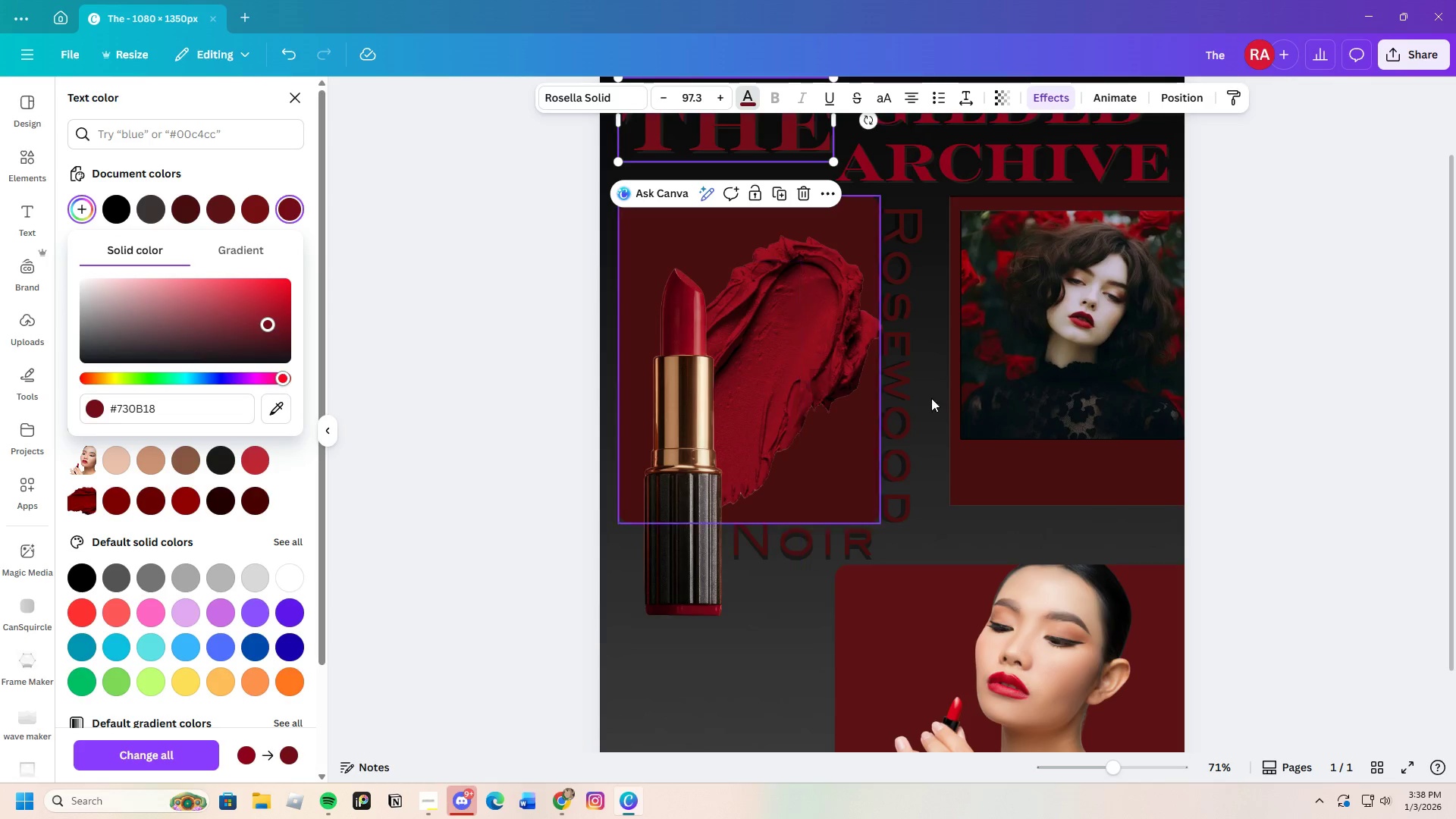 
scroll: coordinate [992, 405], scroll_direction: up, amount: 2.0
 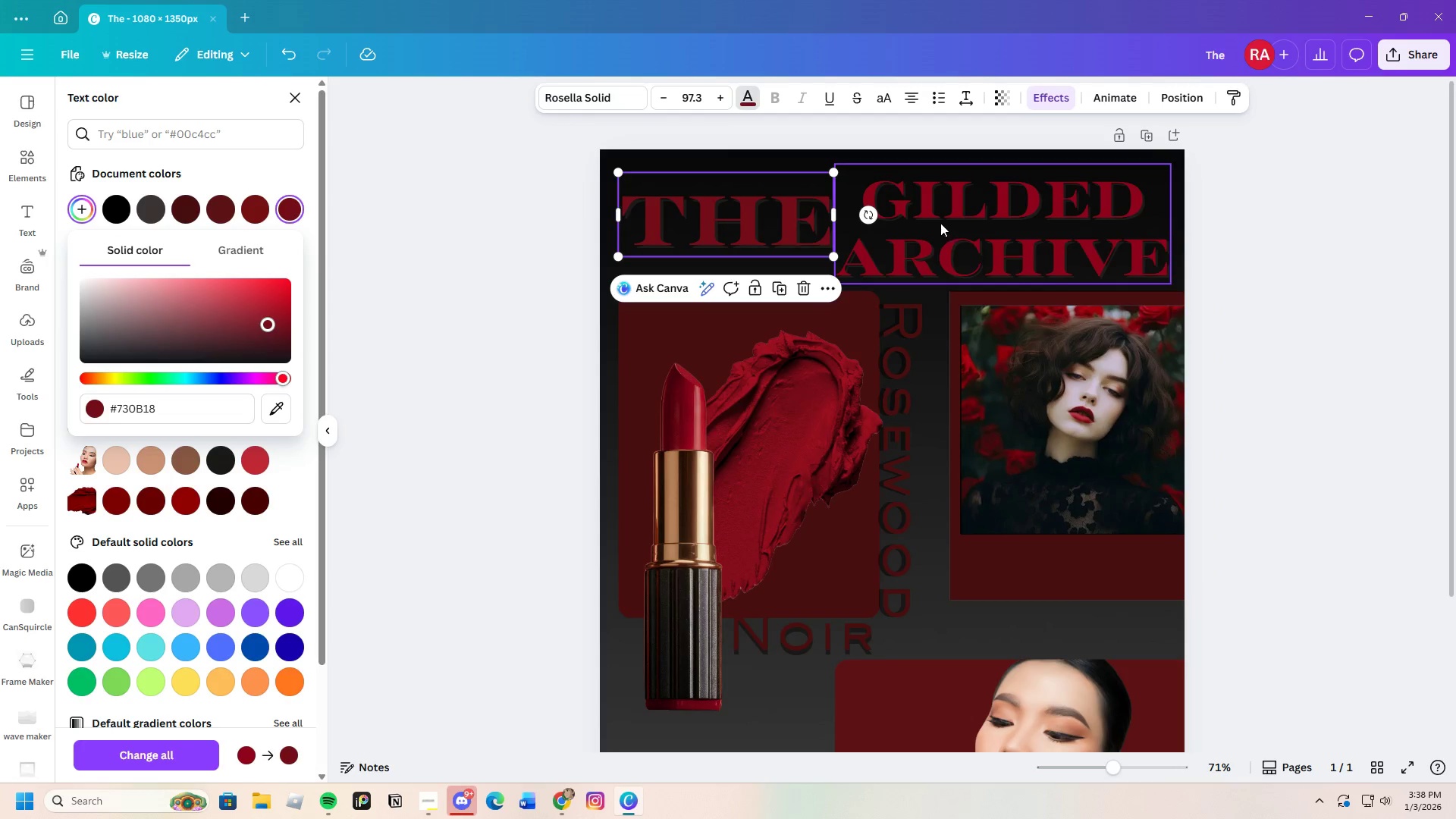 
left_click([932, 200])
 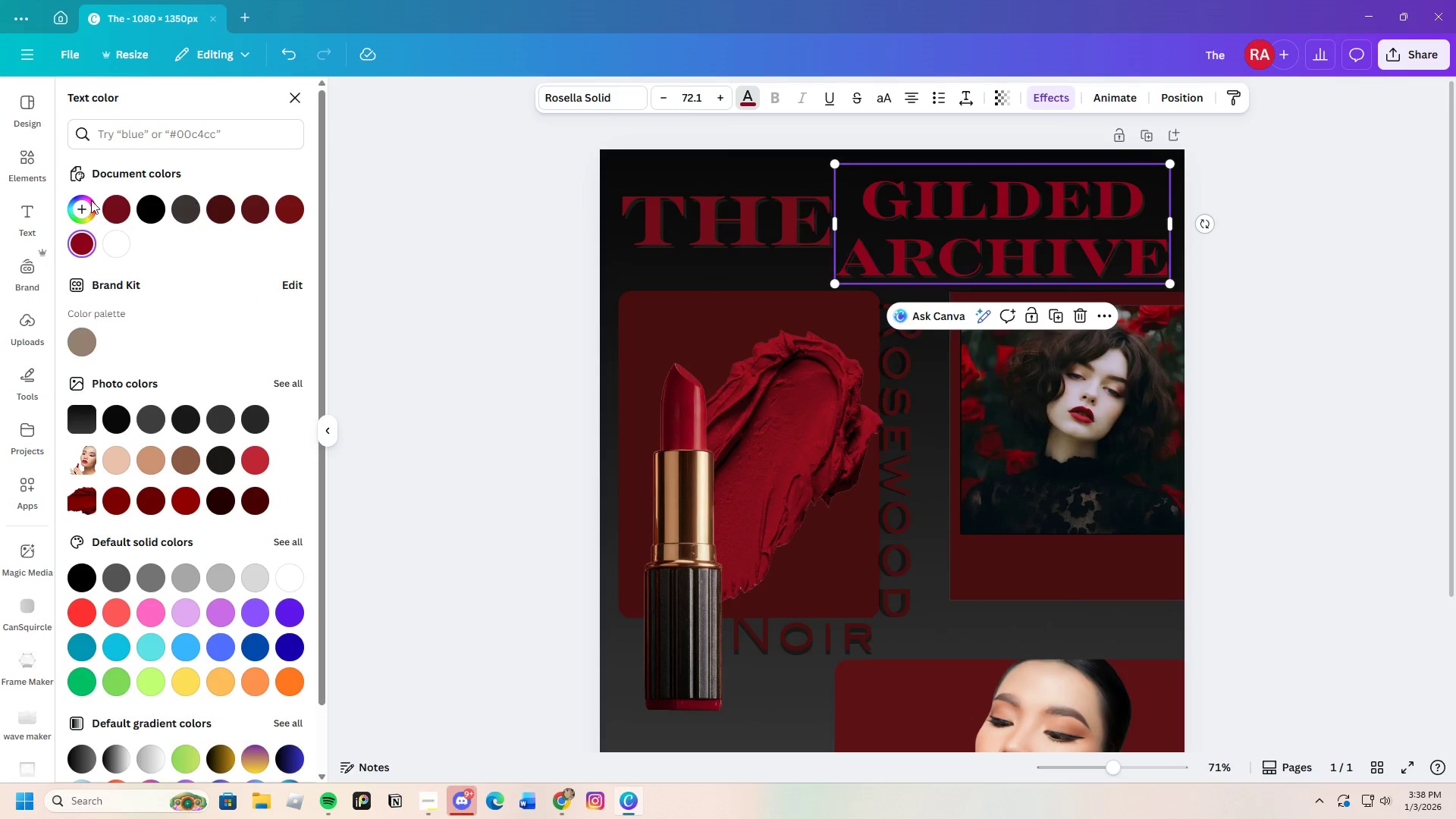 
left_click([73, 212])
 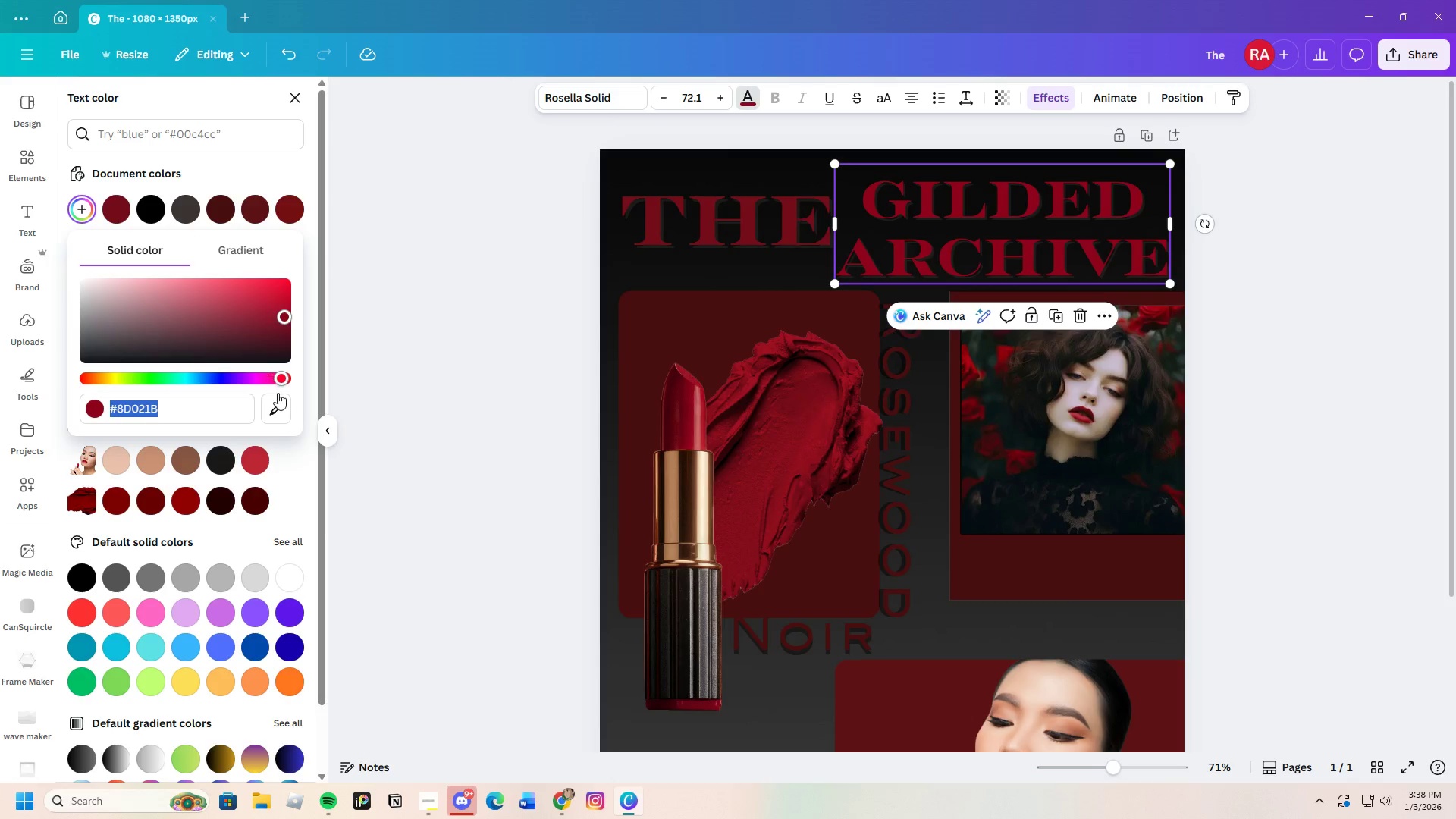 
left_click([281, 405])
 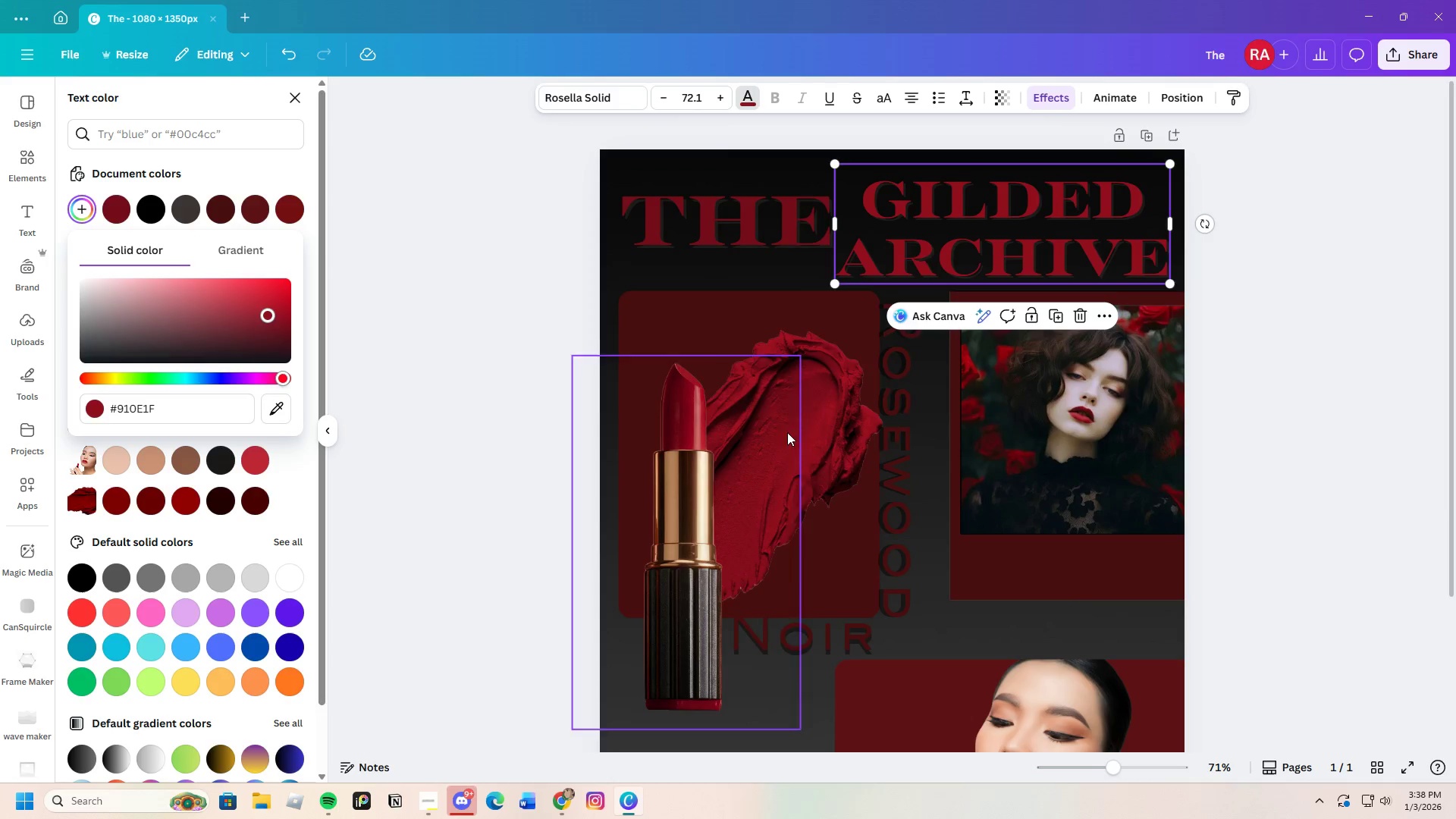 
left_click_drag(start_coordinate=[1455, 496], to_coordinate=[1450, 489])
 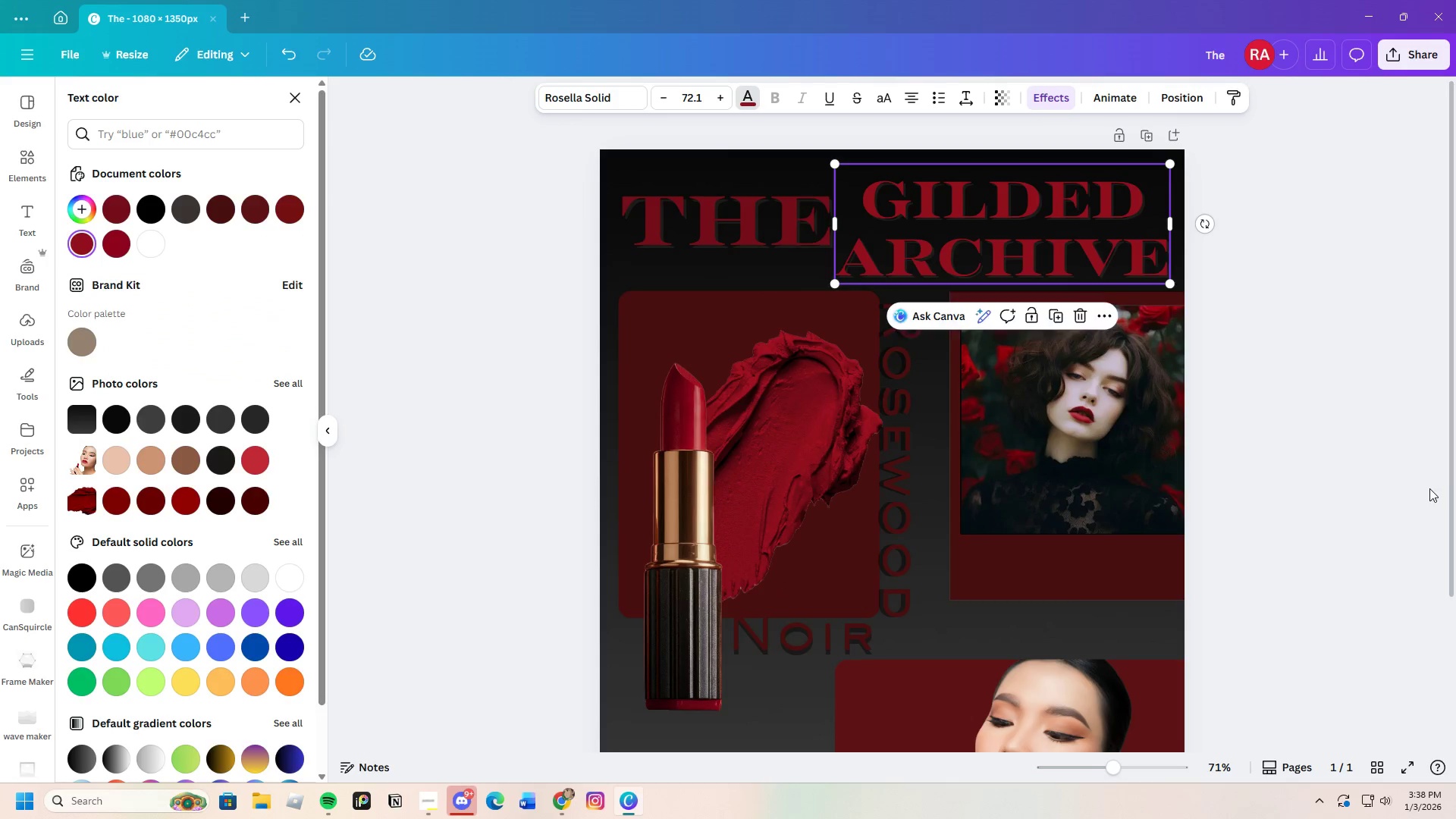 
double_click([1429, 488])
 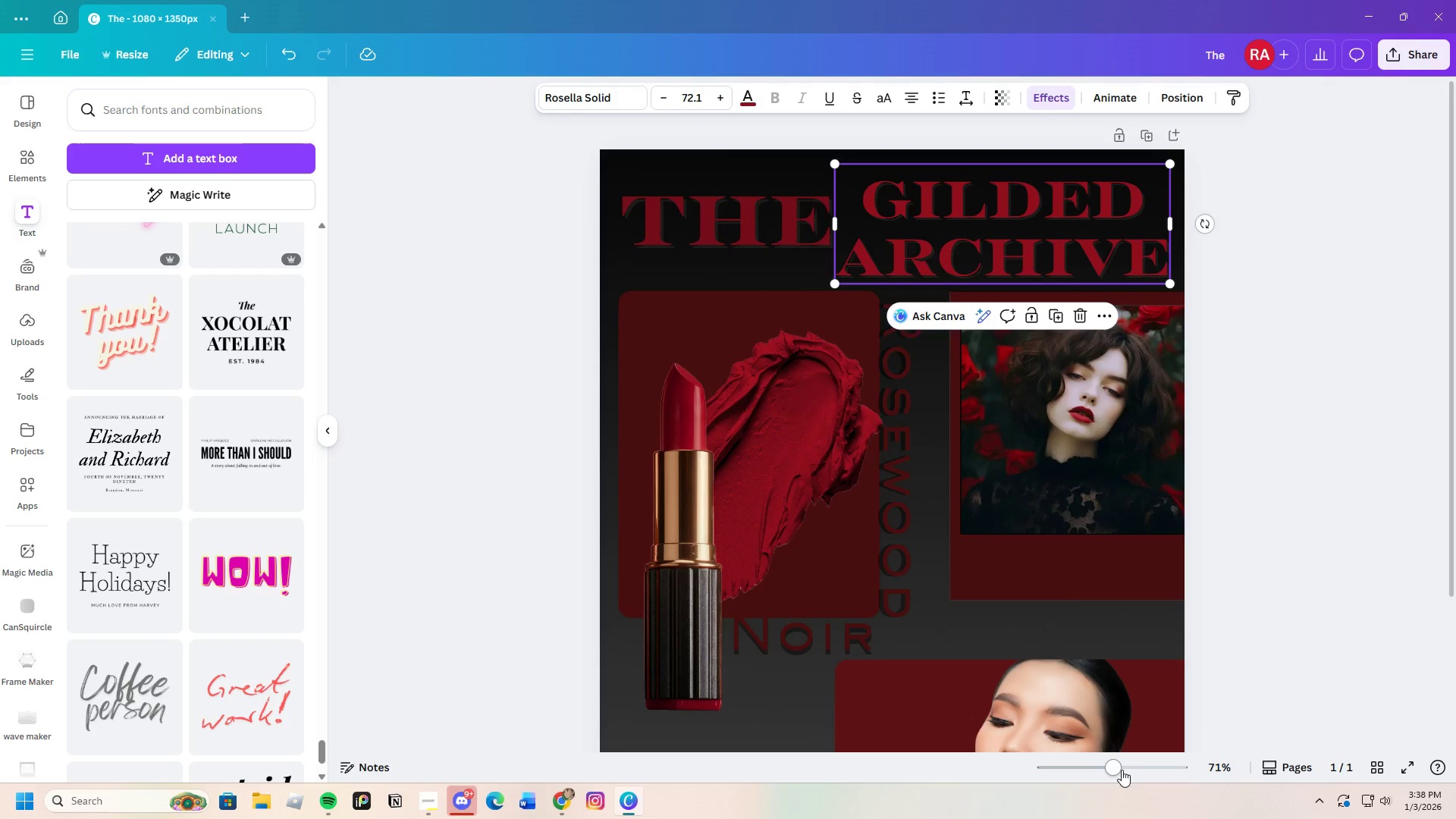 
left_click_drag(start_coordinate=[1112, 762], to_coordinate=[1096, 761])
 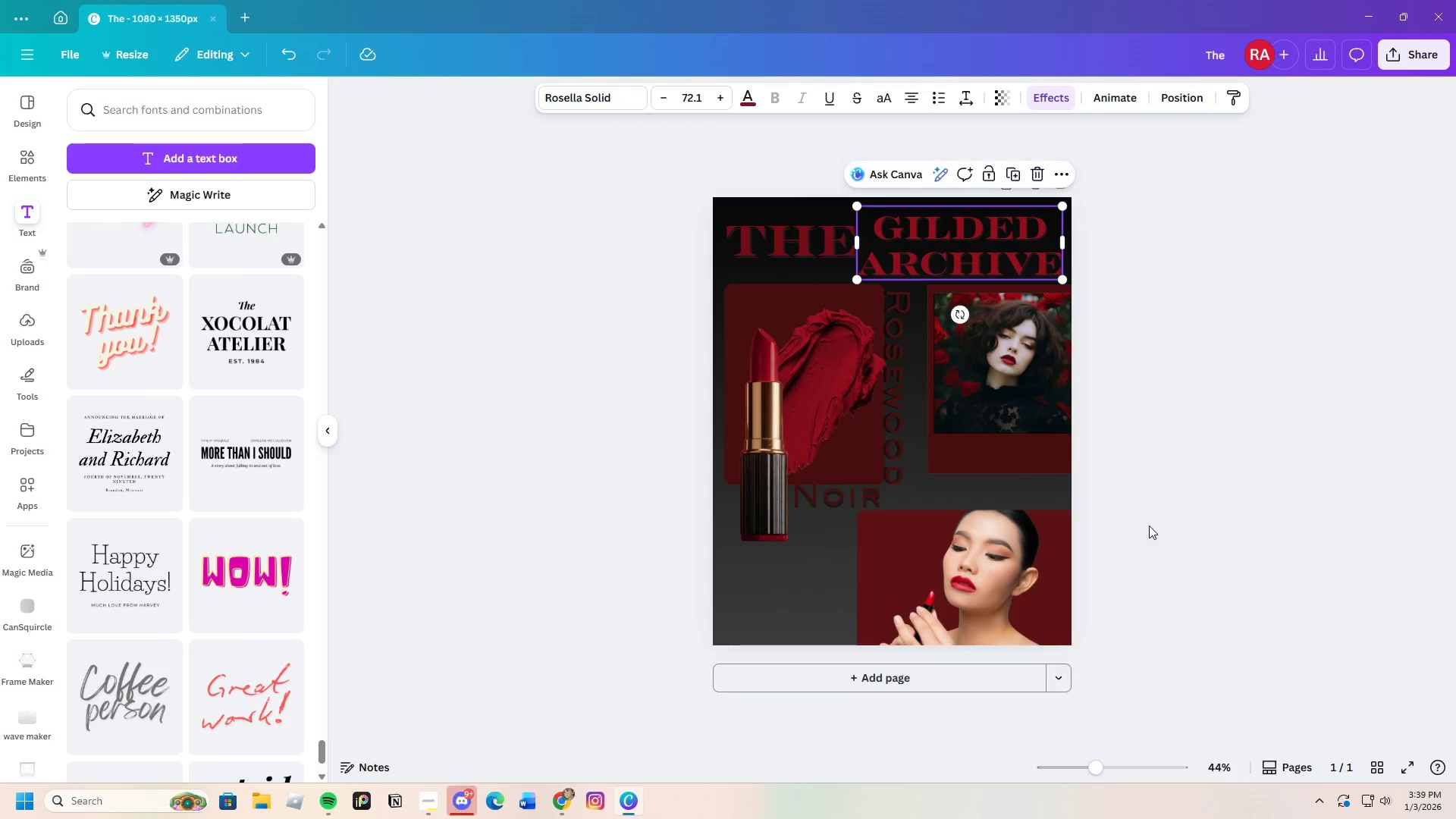 
left_click([1149, 516])
 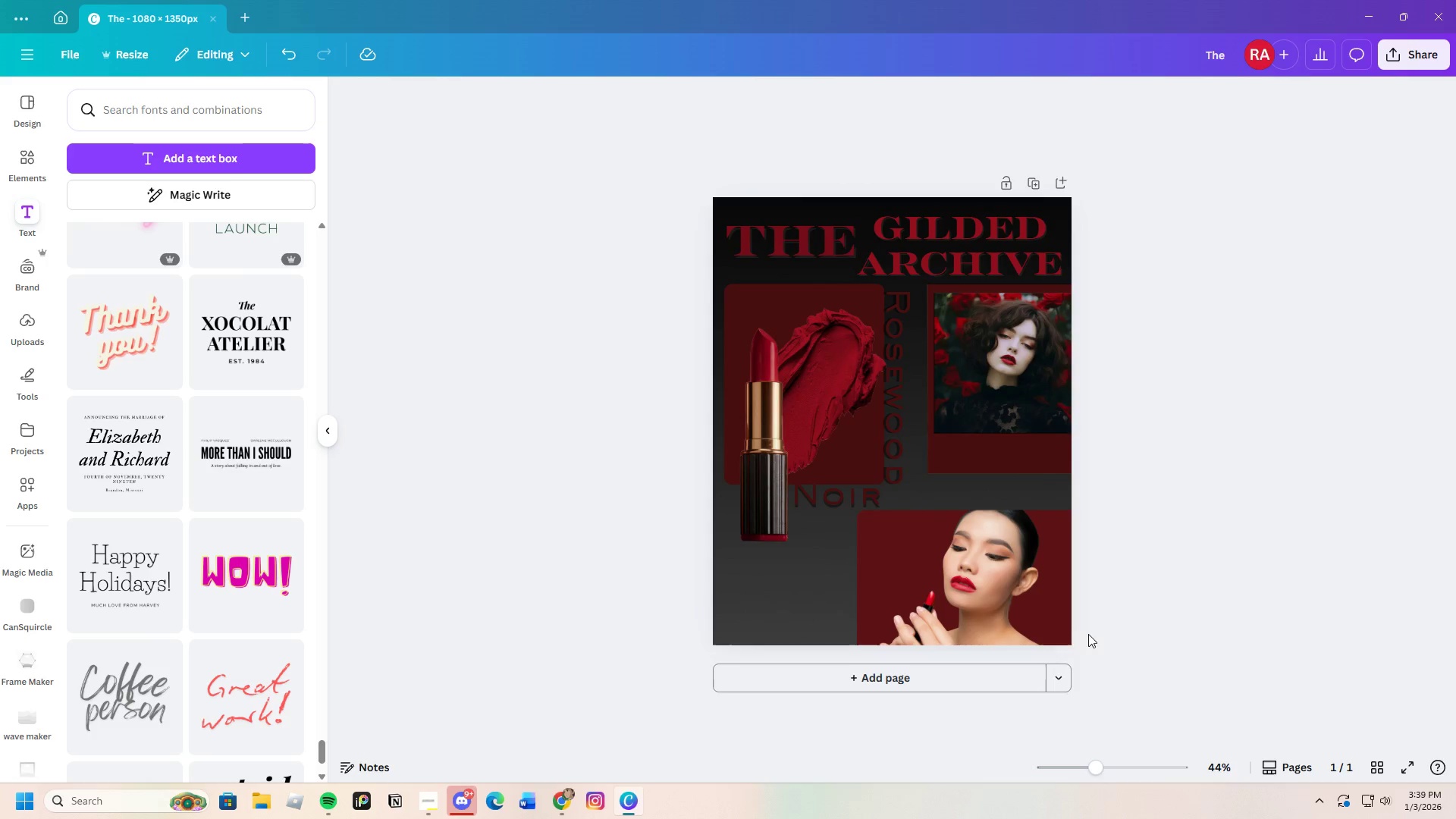 
wait(6.11)
 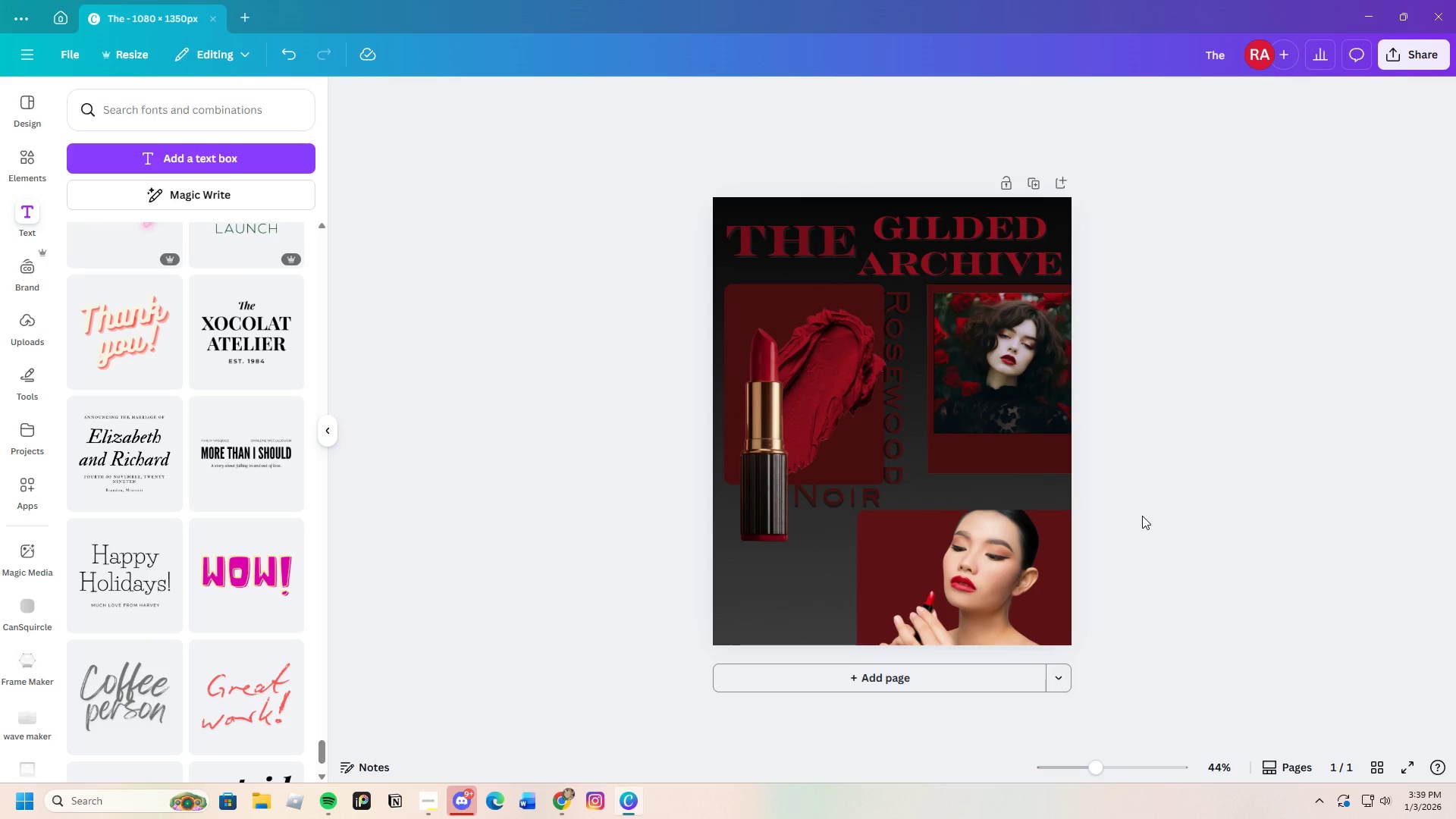 
left_click_drag(start_coordinate=[1099, 769], to_coordinate=[1105, 777])
 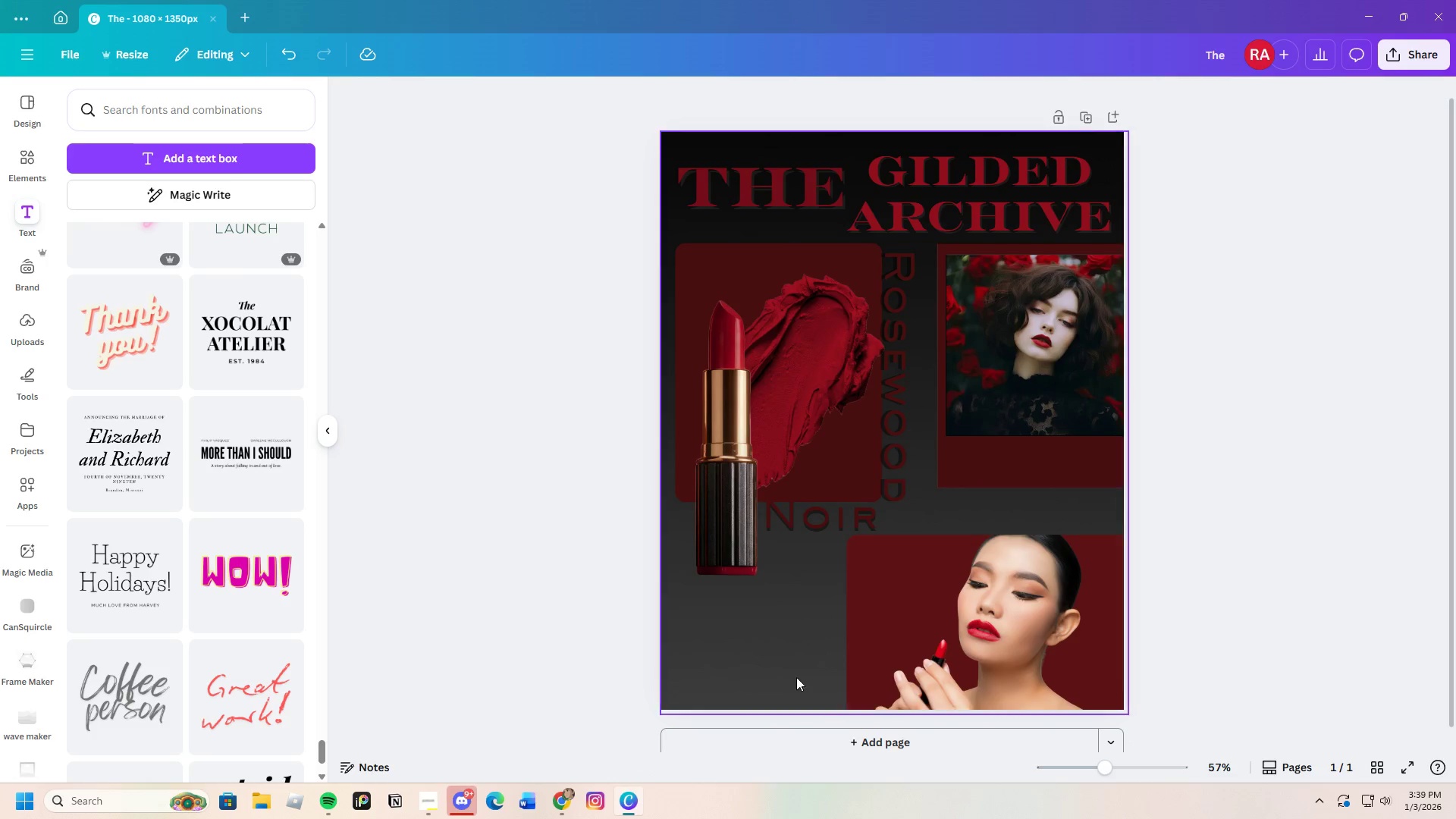 
left_click([774, 620])
 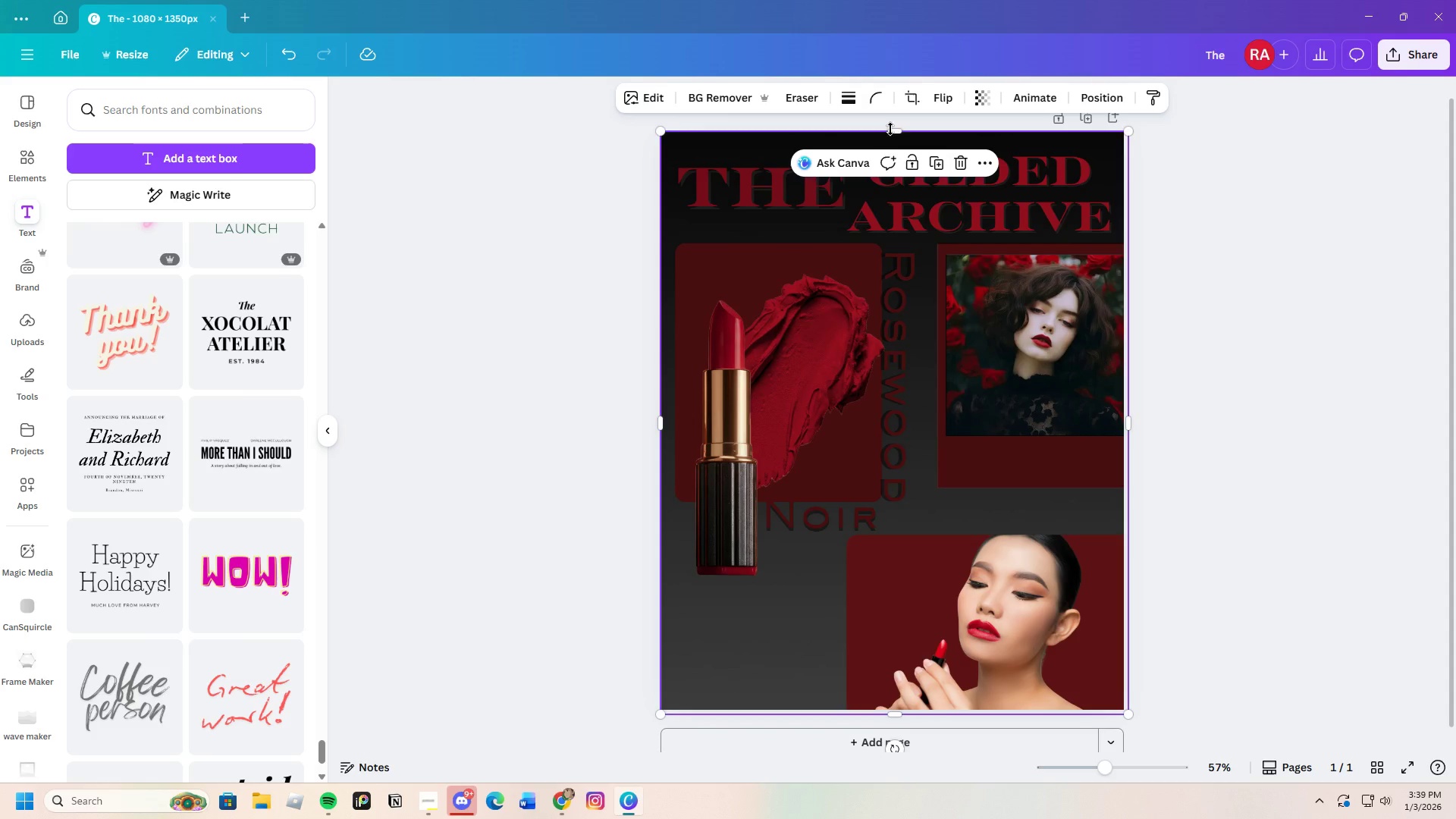 
left_click_drag(start_coordinate=[895, 133], to_coordinate=[1015, 5])
 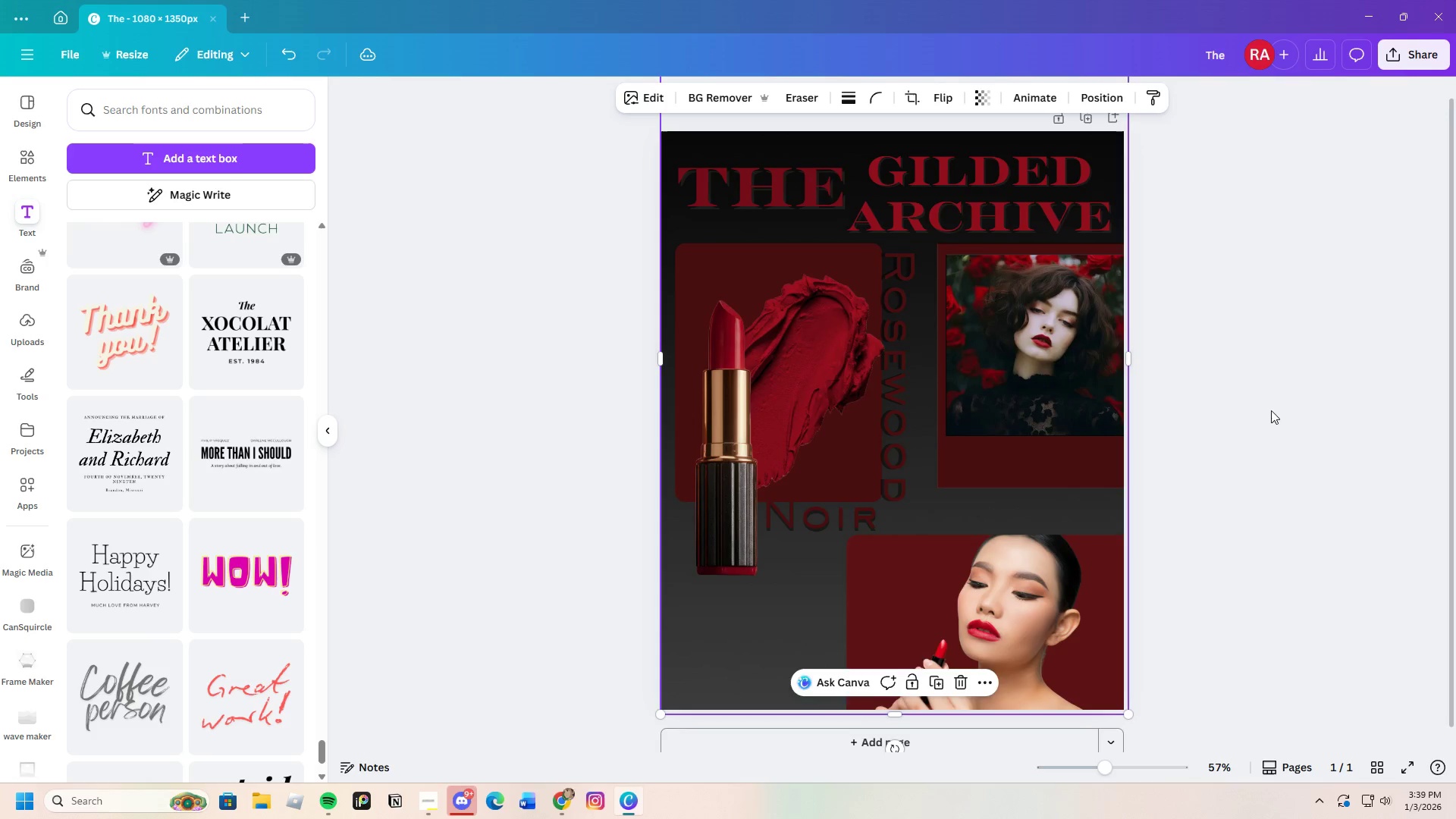 
scroll: coordinate [1278, 422], scroll_direction: up, amount: 3.0
 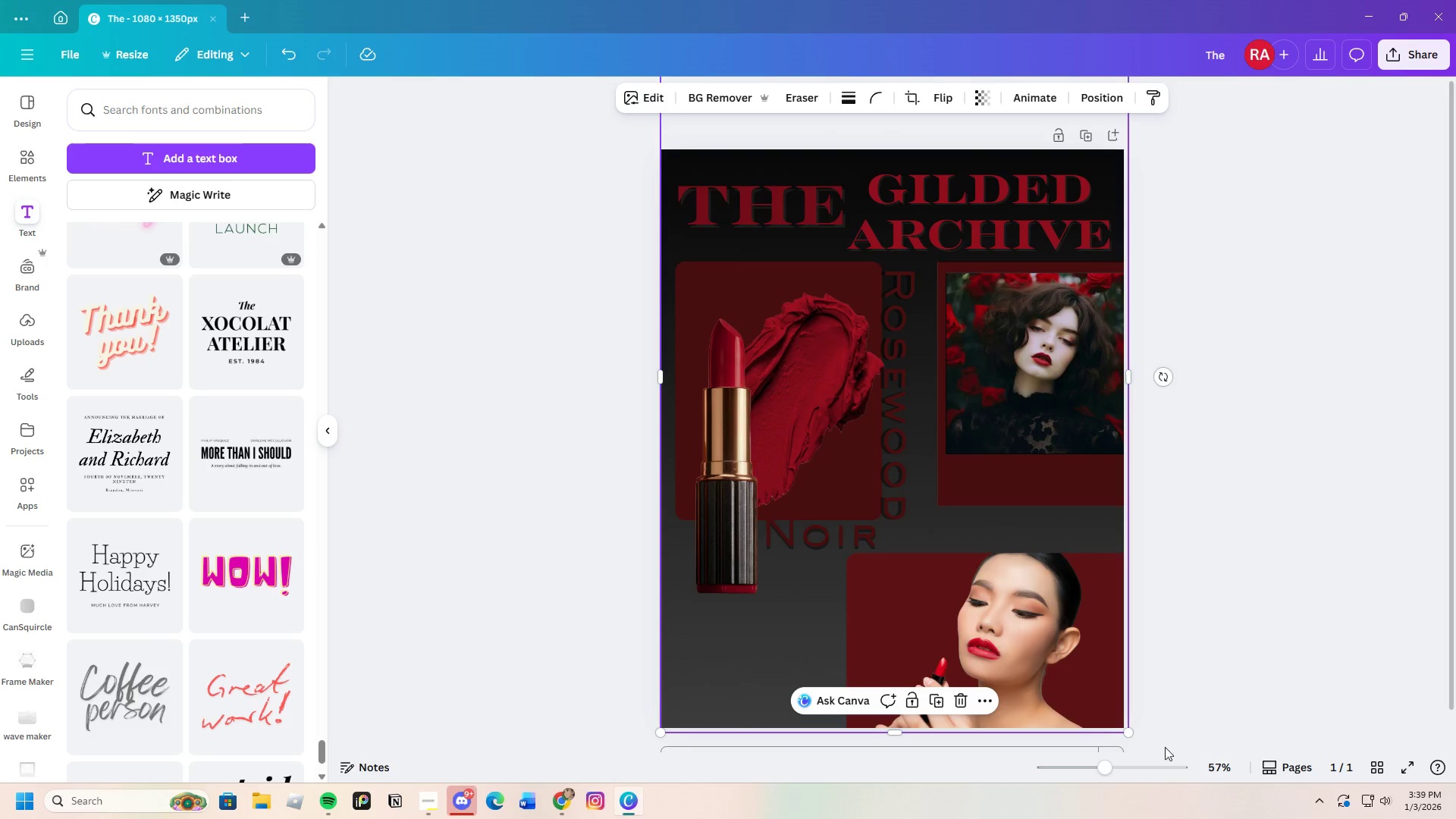 
left_click_drag(start_coordinate=[1105, 771], to_coordinate=[1079, 775])
 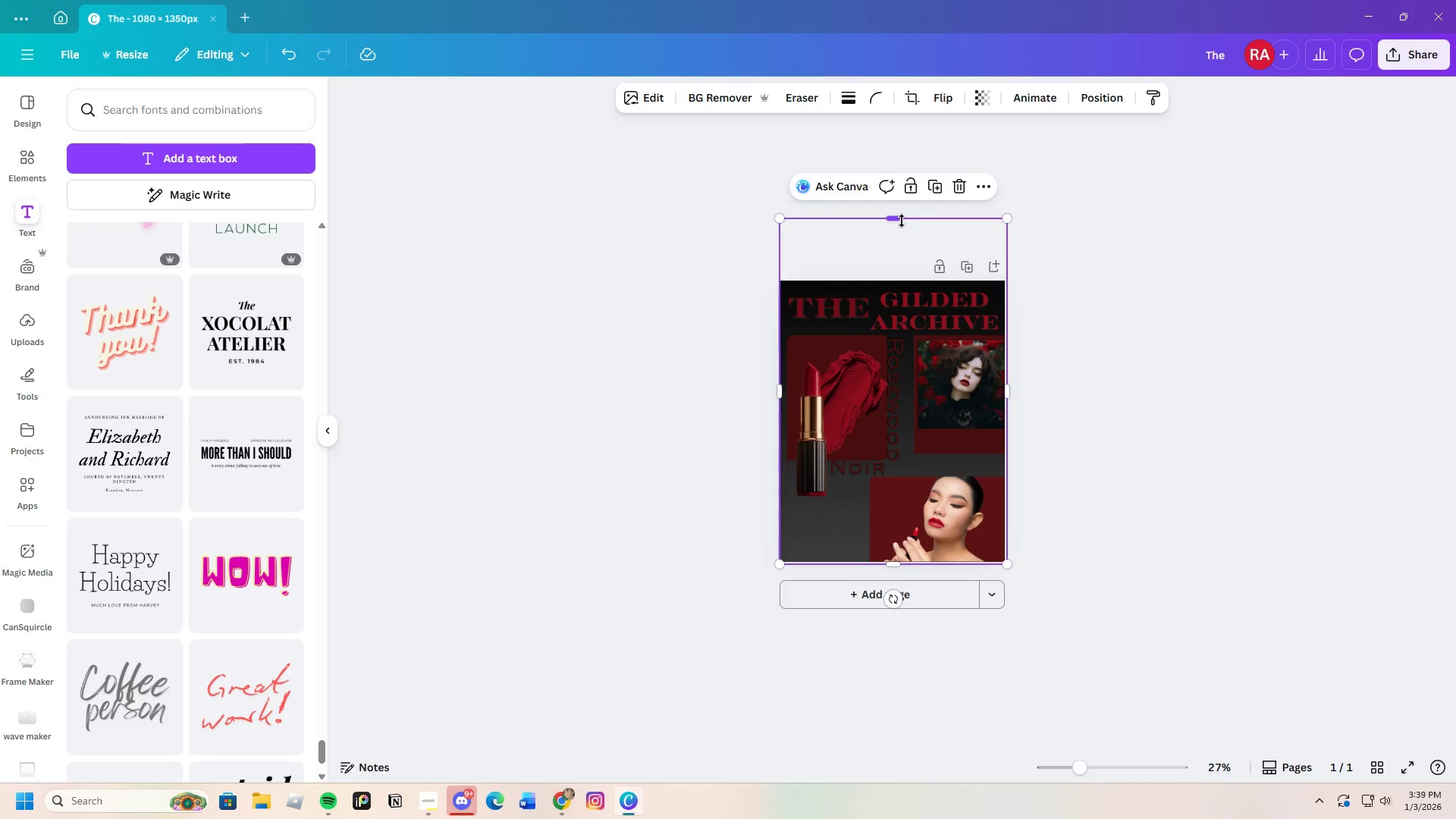 
left_click_drag(start_coordinate=[895, 215], to_coordinate=[918, 121])
 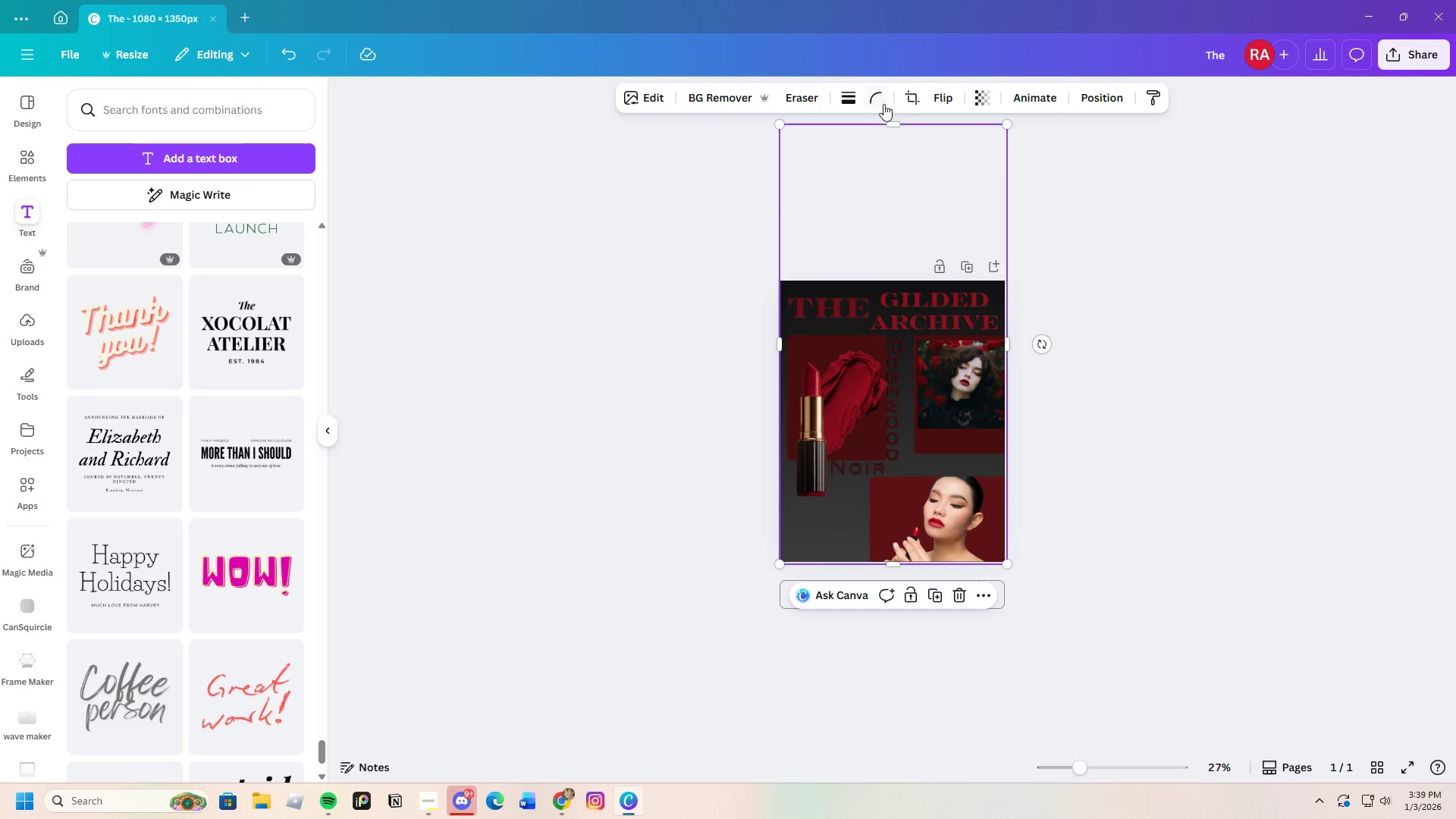 
left_click([909, 95])
 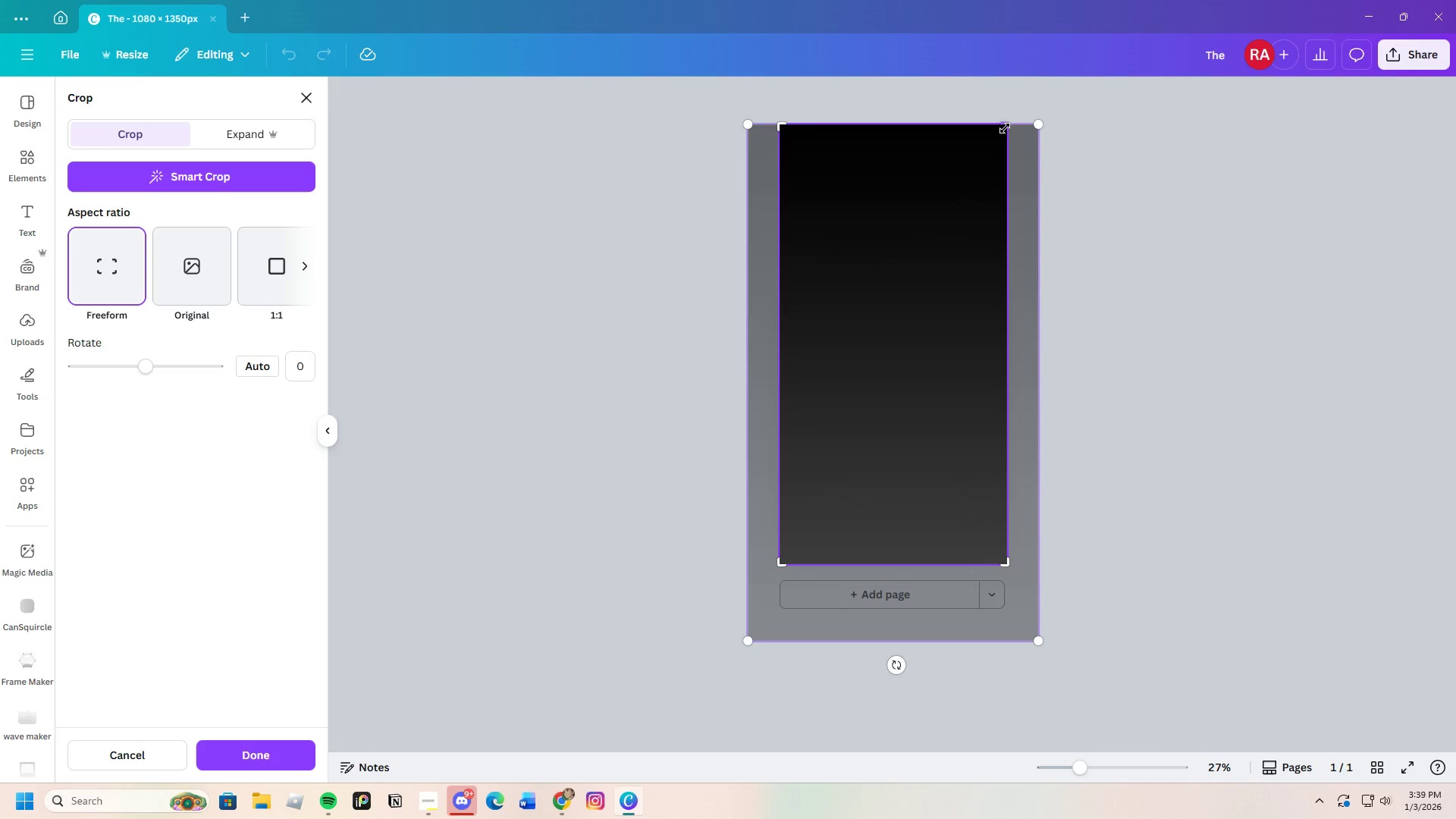 
left_click_drag(start_coordinate=[1003, 125], to_coordinate=[1024, 269])
 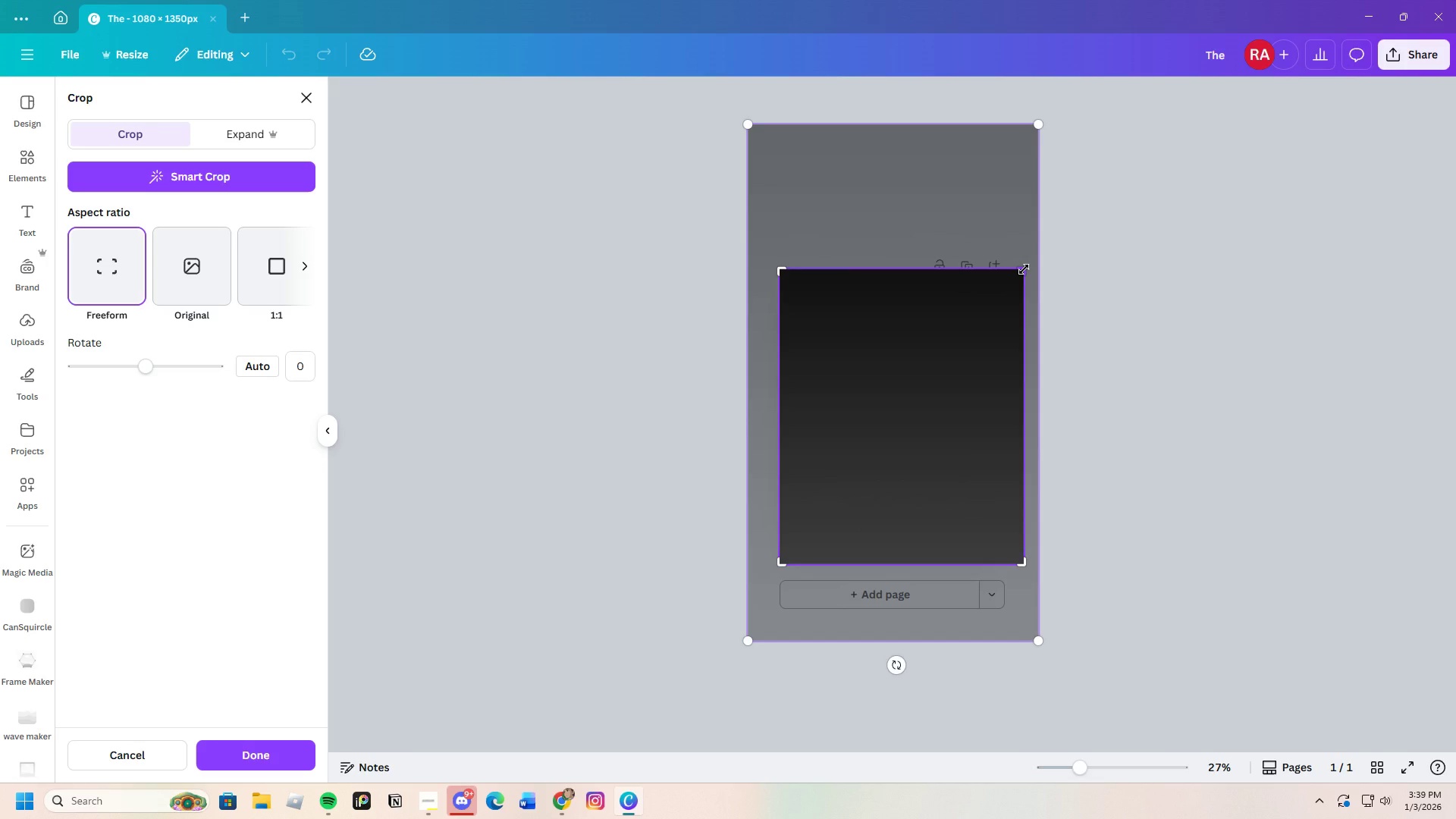 
key(Enter)
 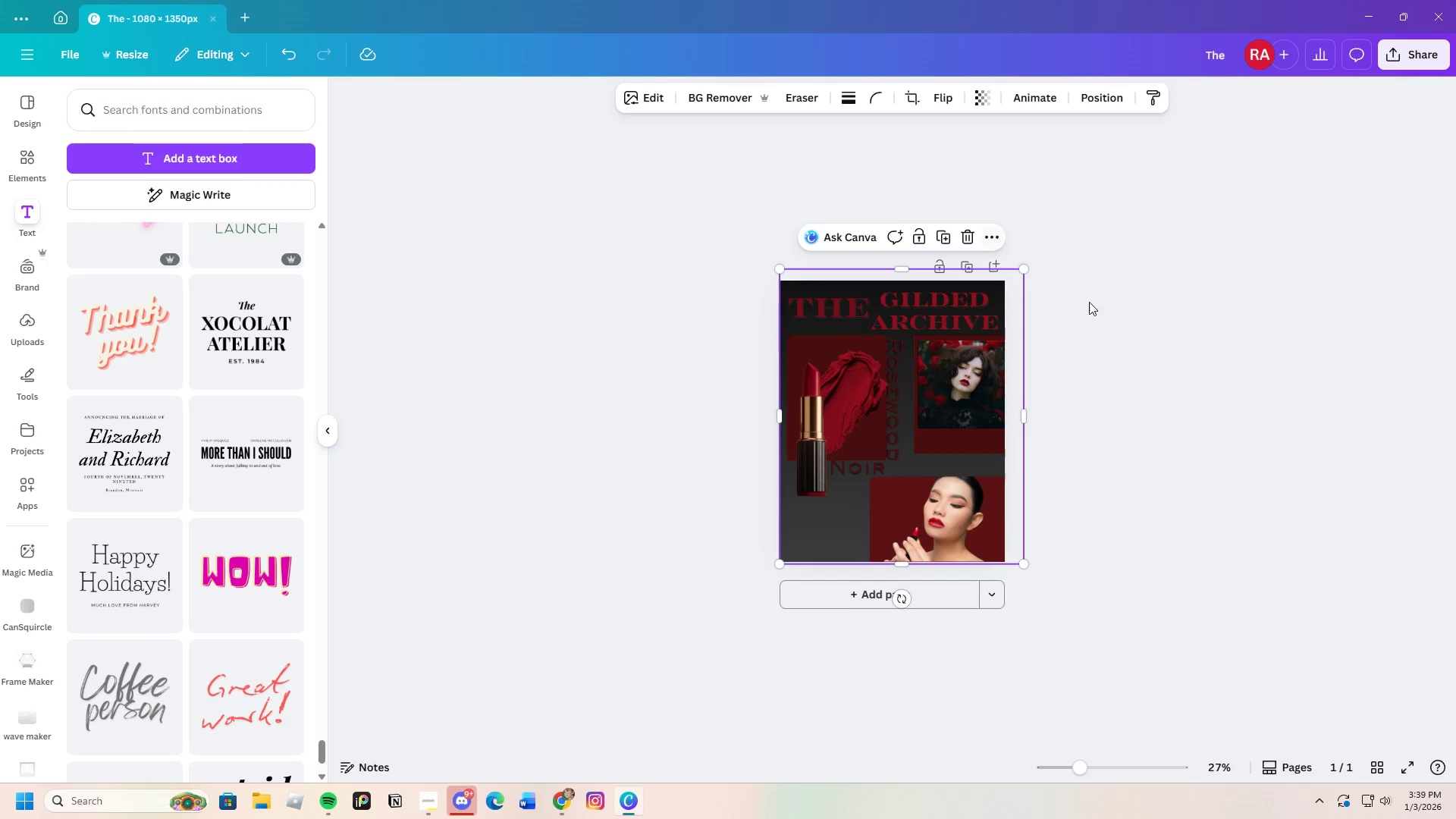 
left_click([1112, 328])
 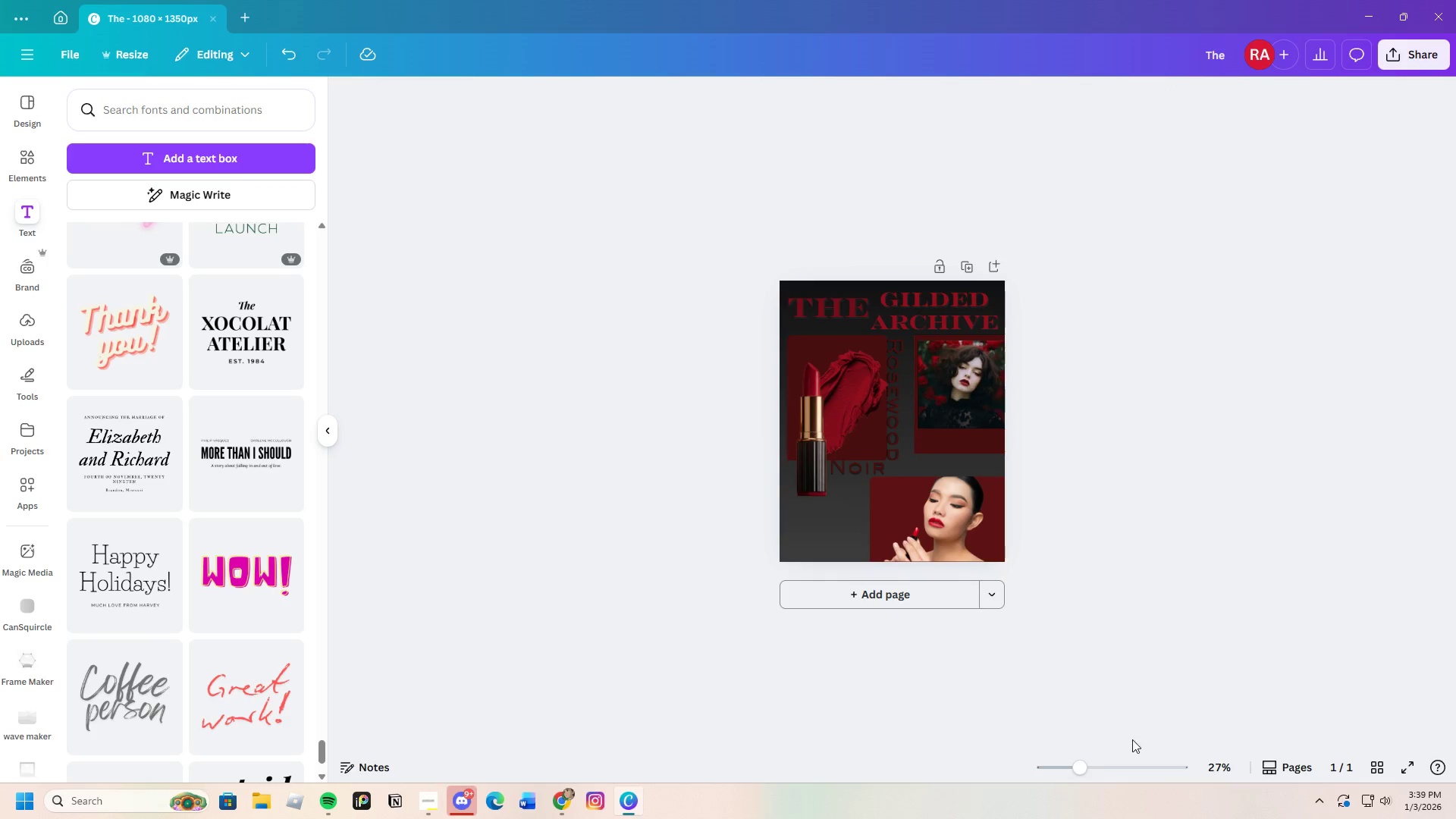 
left_click_drag(start_coordinate=[1085, 777], to_coordinate=[1106, 782])
 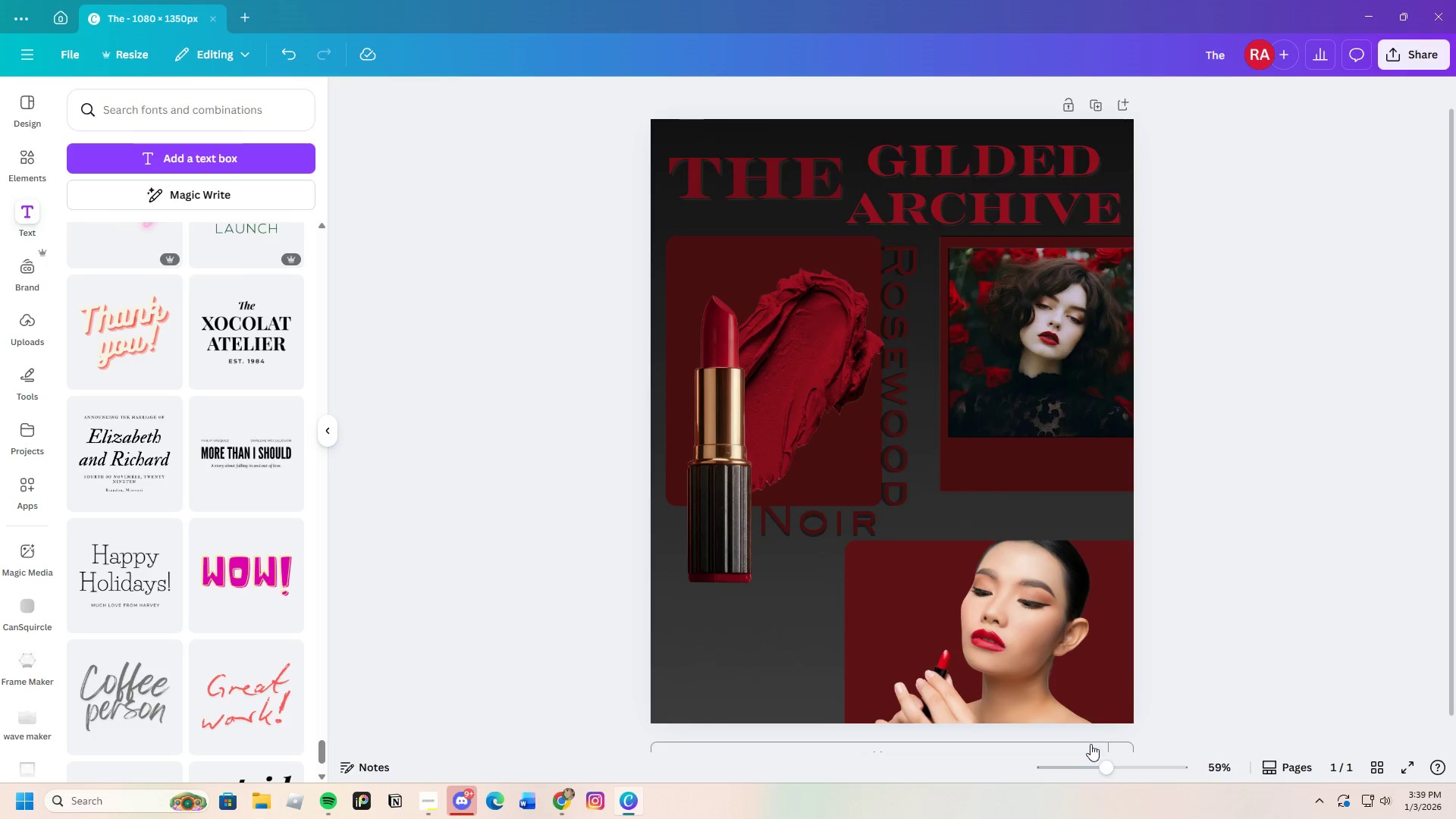 
scroll: coordinate [1088, 741], scroll_direction: down, amount: 1.0
 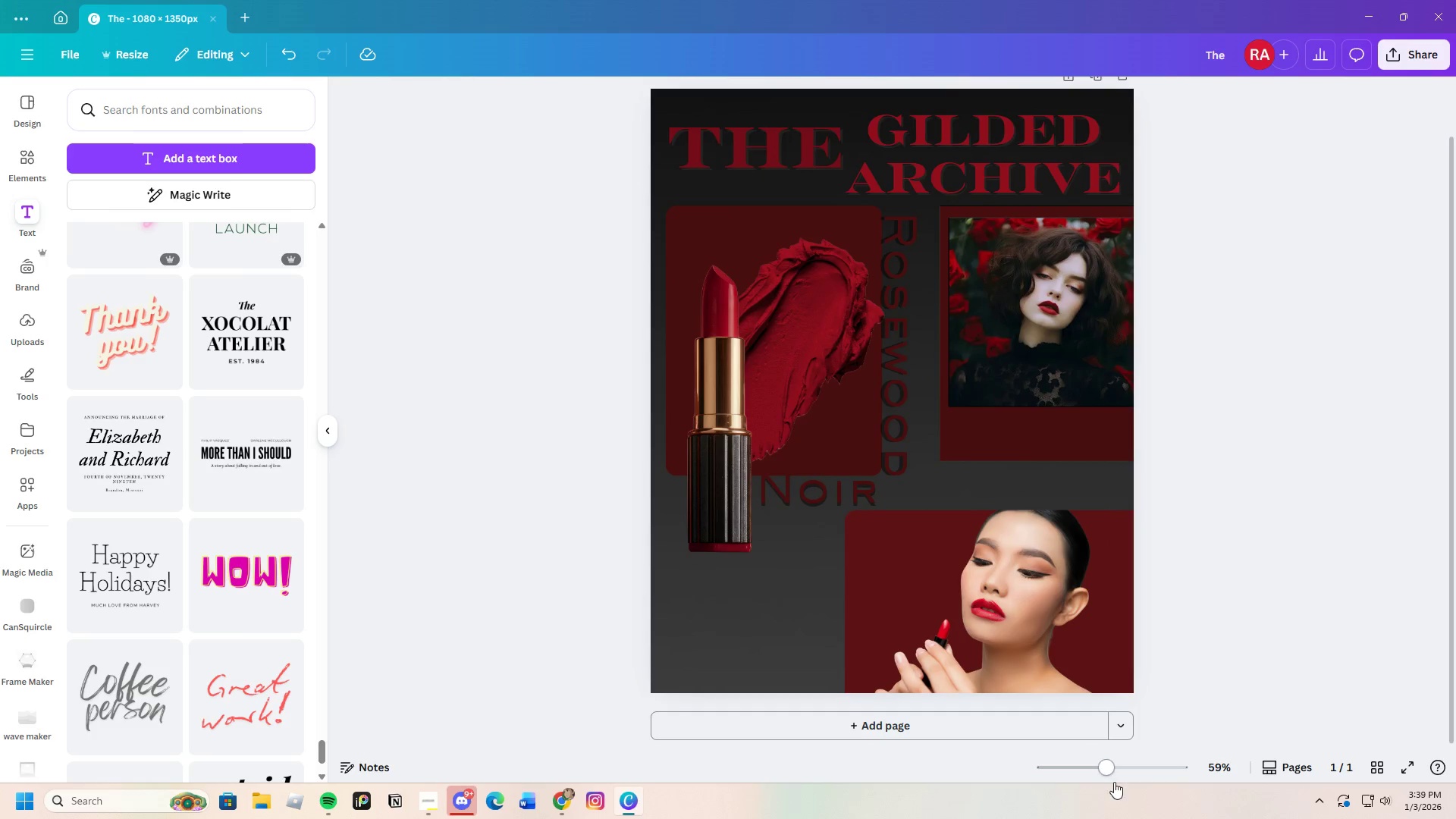 
left_click_drag(start_coordinate=[1109, 774], to_coordinate=[1091, 777])
 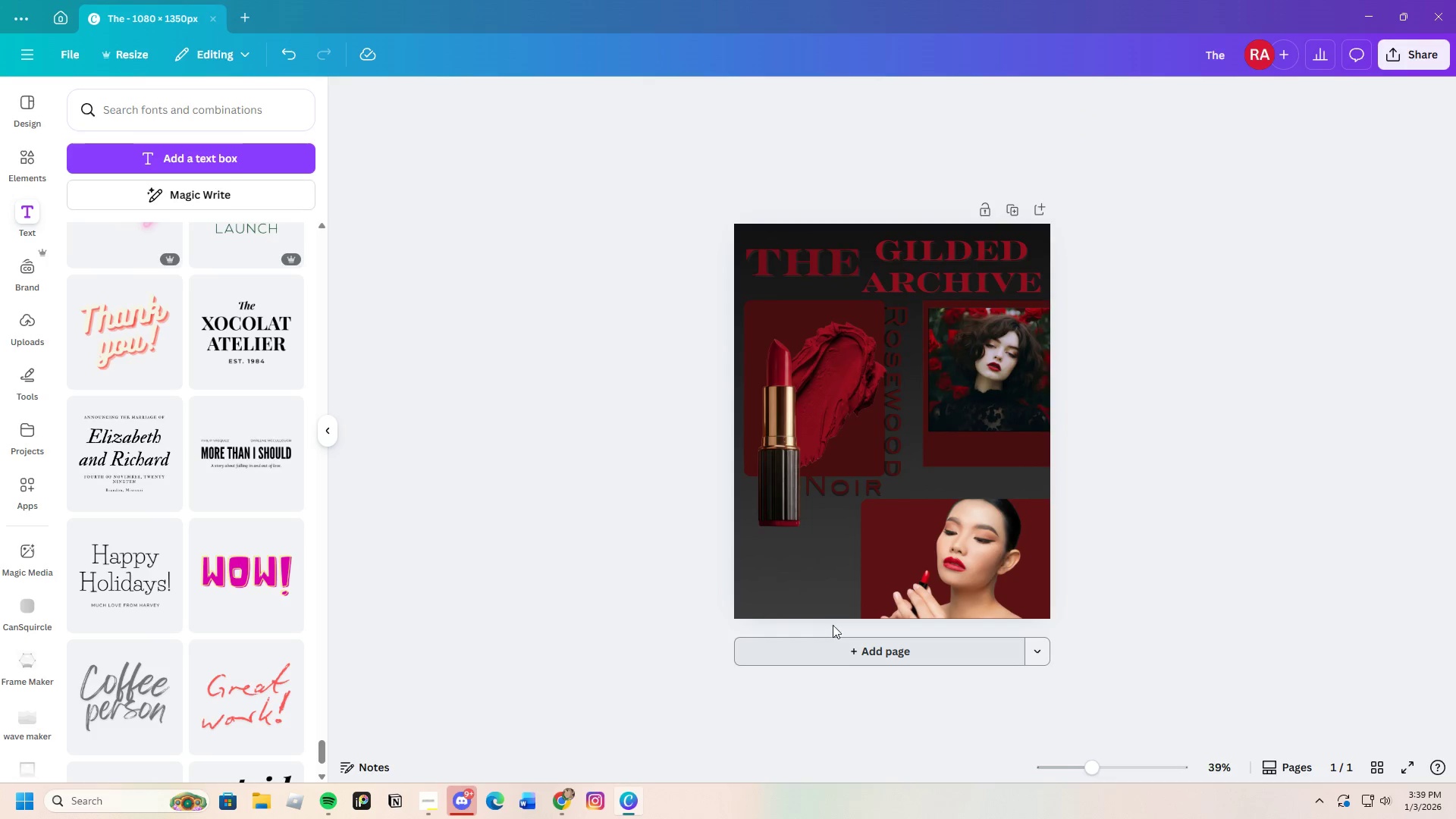 
left_click([806, 573])
 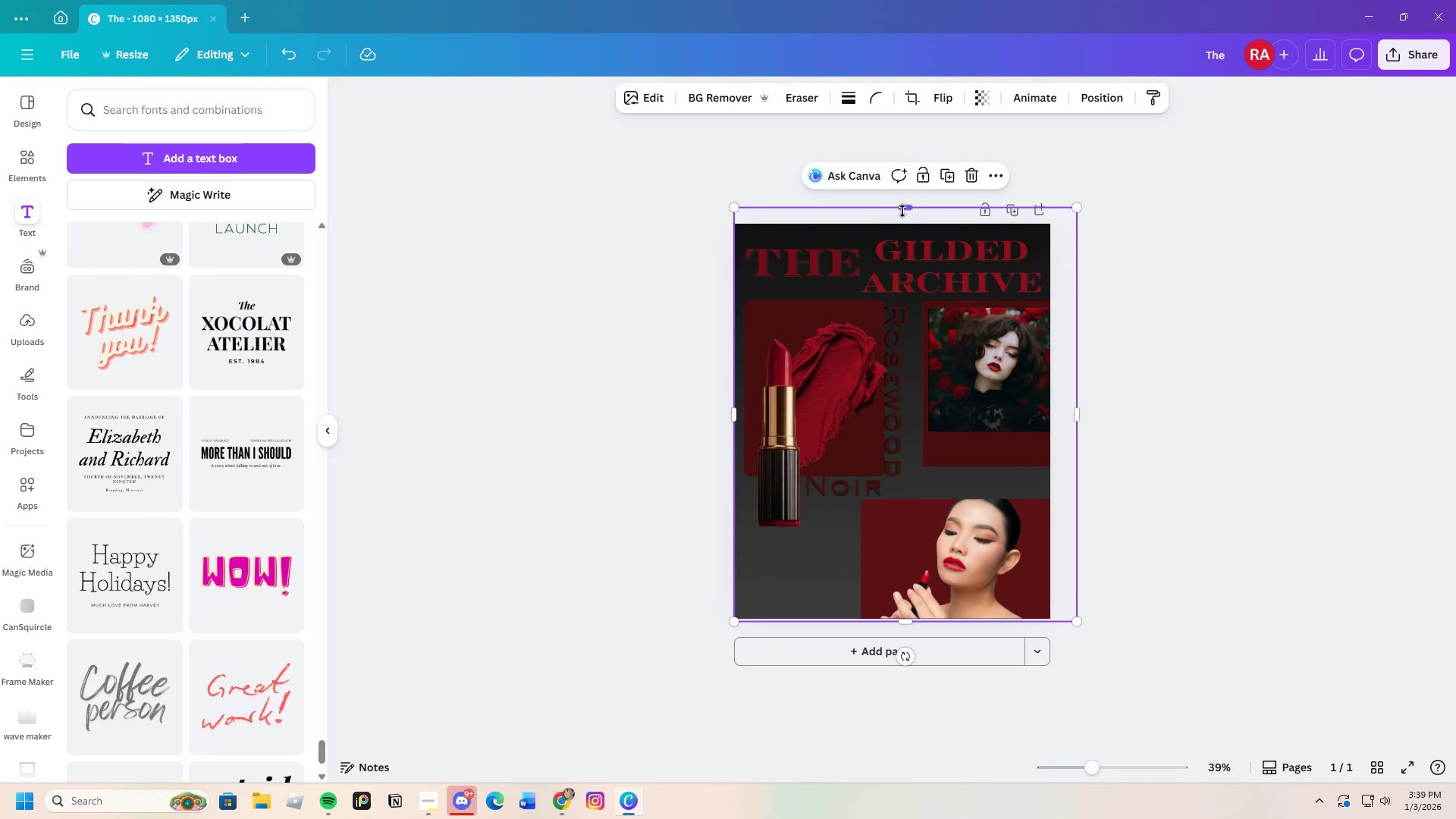 
left_click_drag(start_coordinate=[904, 211], to_coordinate=[1012, 201])
 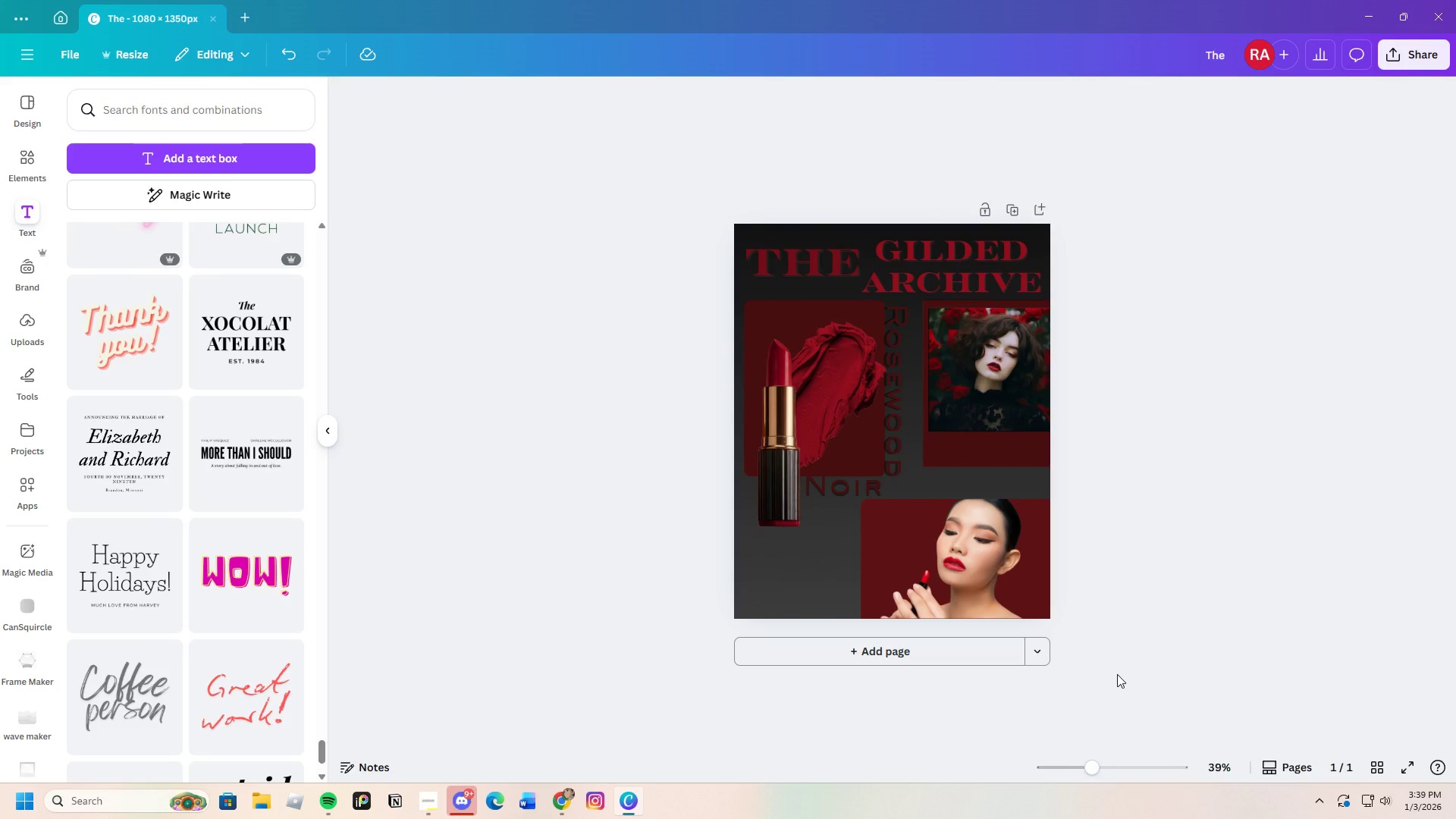 
left_click_drag(start_coordinate=[1089, 769], to_coordinate=[1103, 766])
 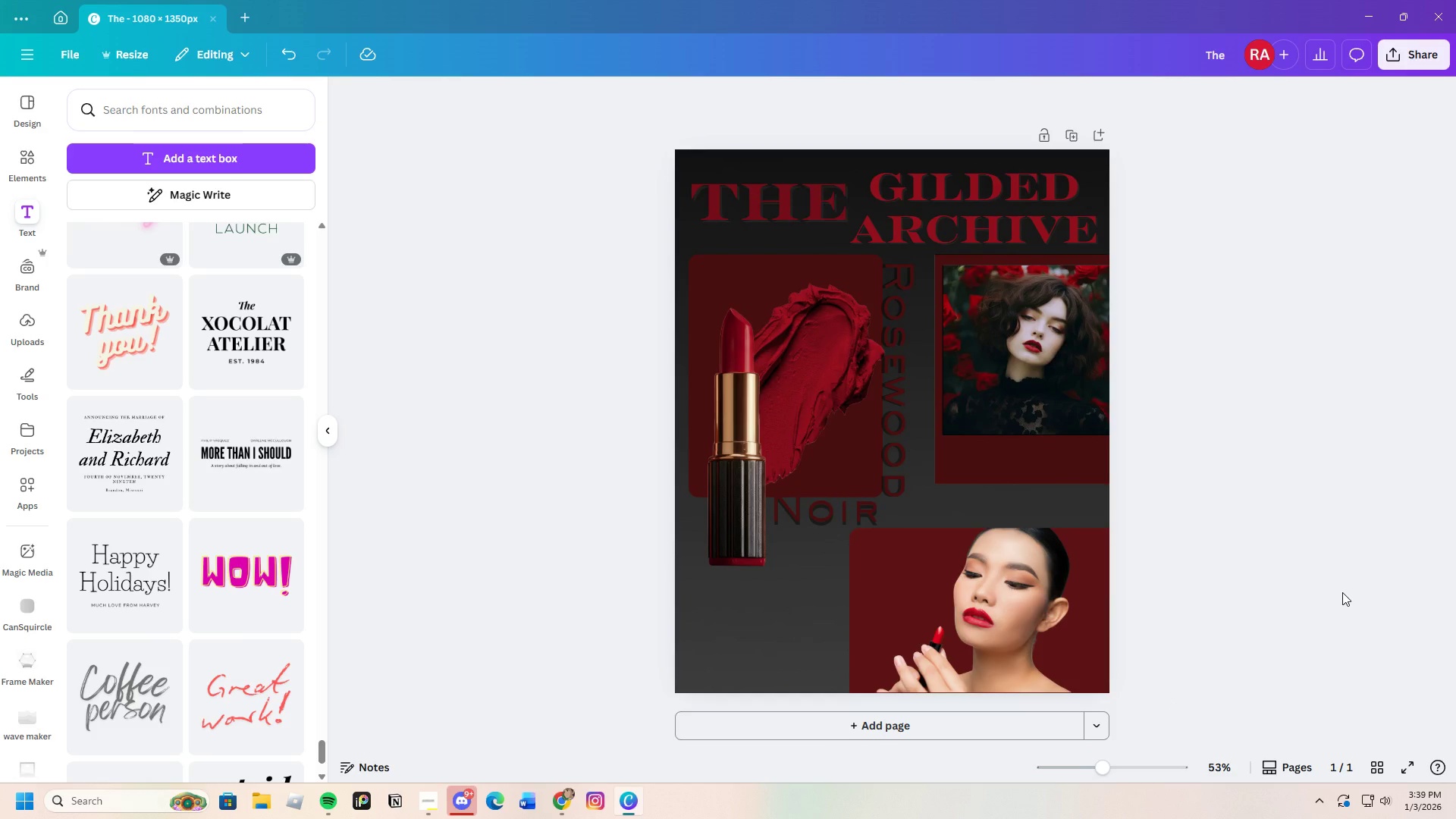 
scroll: coordinate [1294, 658], scroll_direction: up, amount: 3.0
 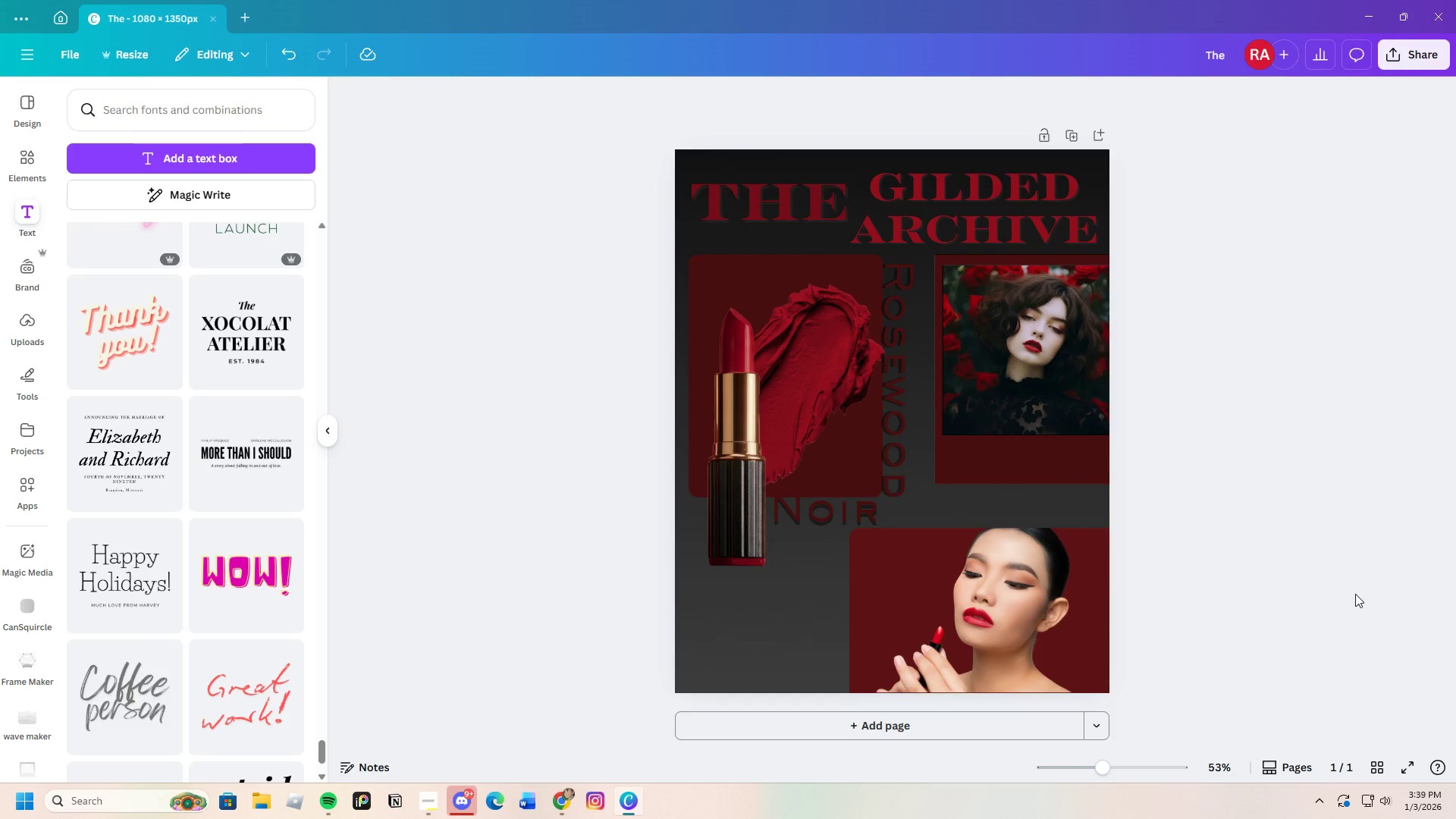 
wait(5.64)
 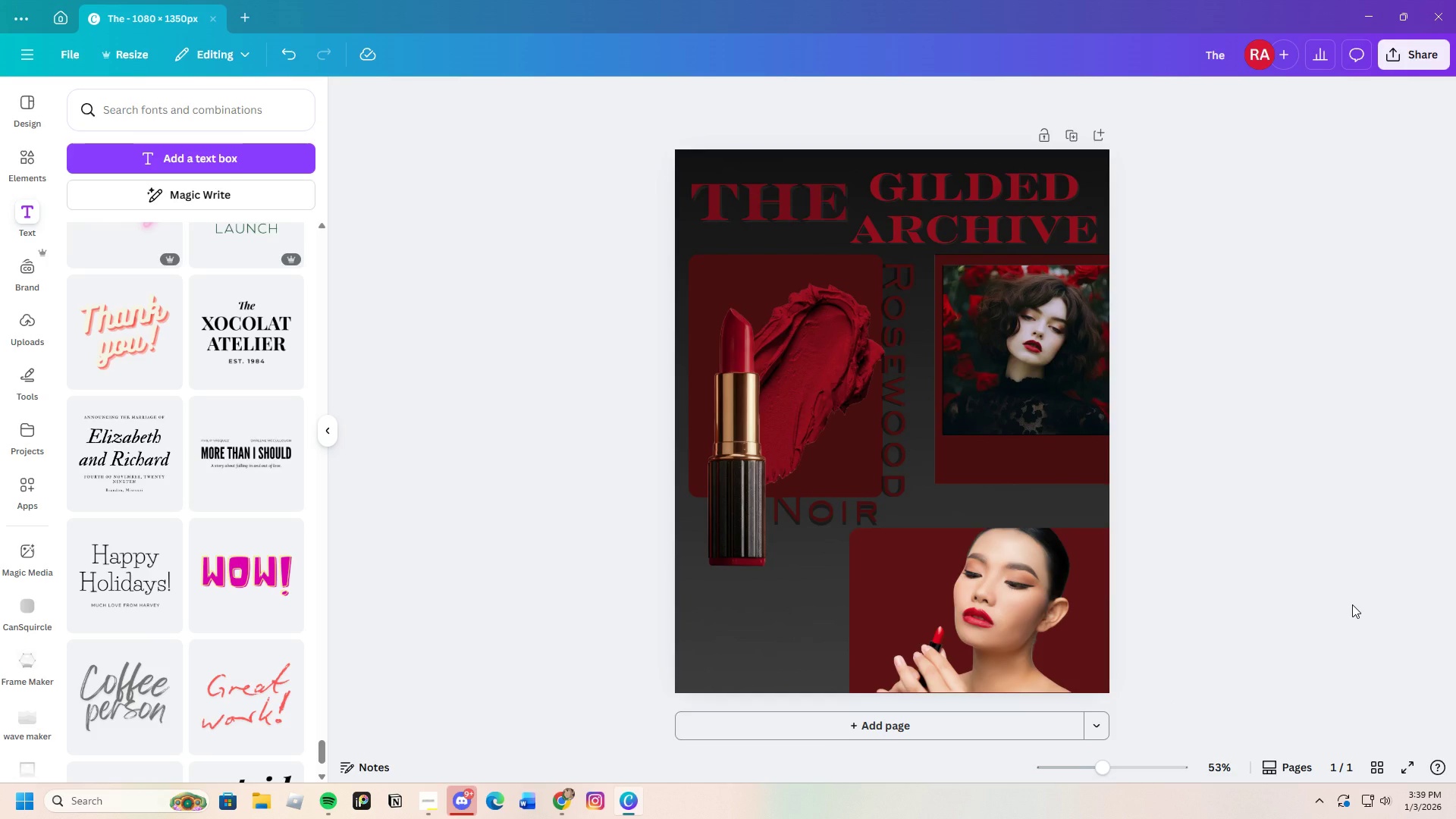 
left_click_drag(start_coordinate=[836, 515], to_coordinate=[831, 516])
 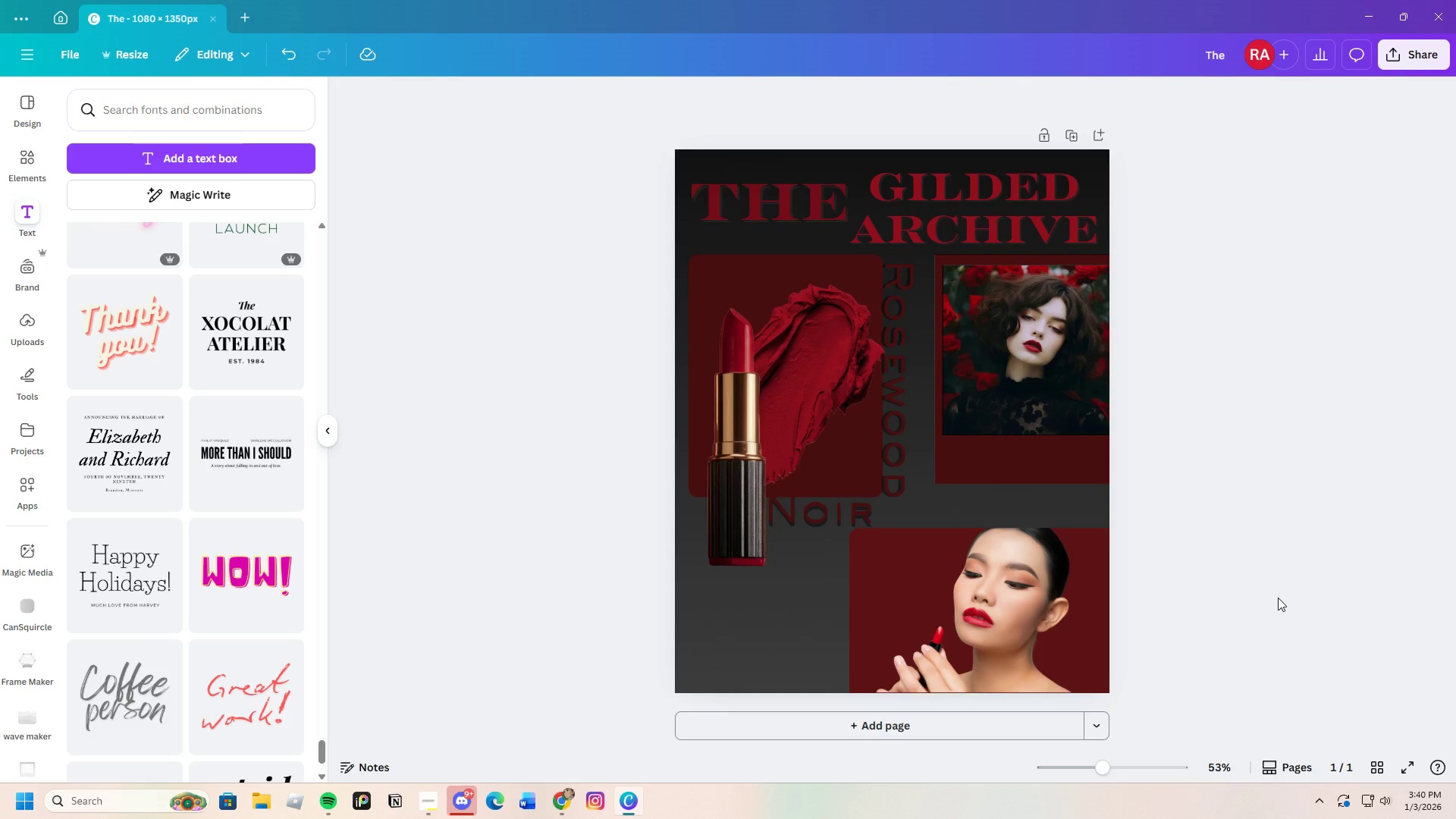 
wait(9.56)
 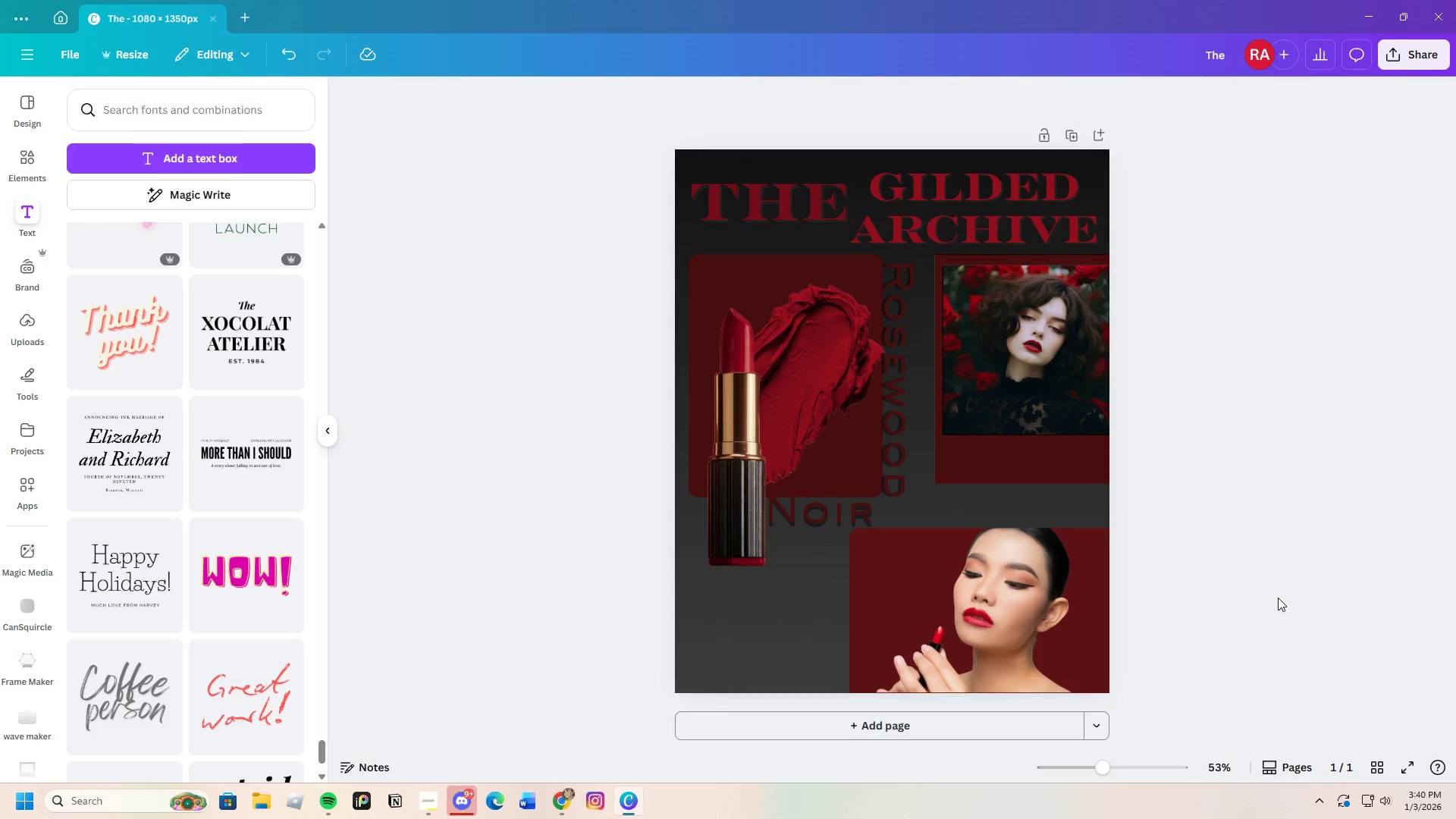 
scroll: coordinate [1215, 567], scroll_direction: up, amount: 2.0
 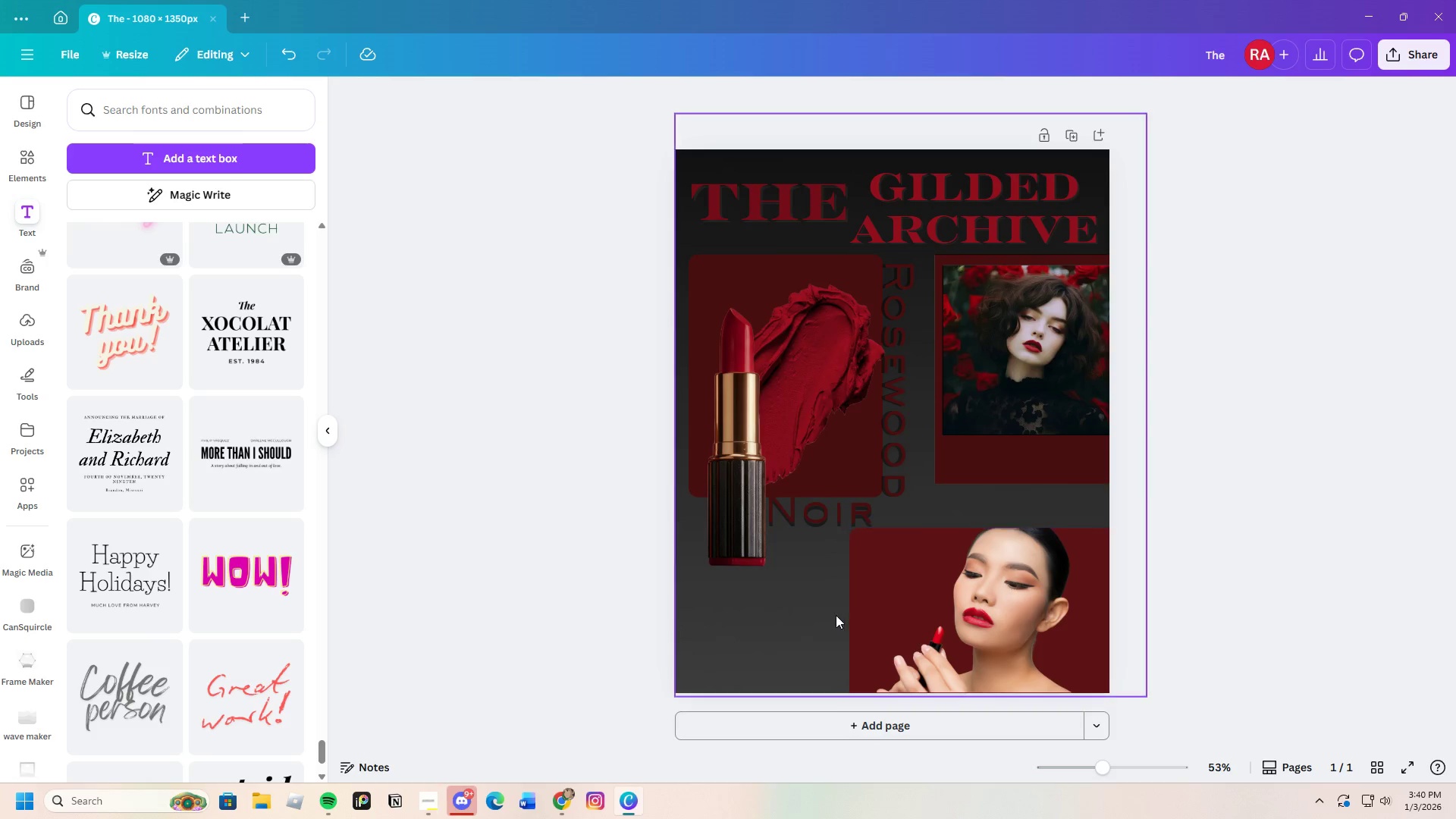 
left_click([874, 612])
 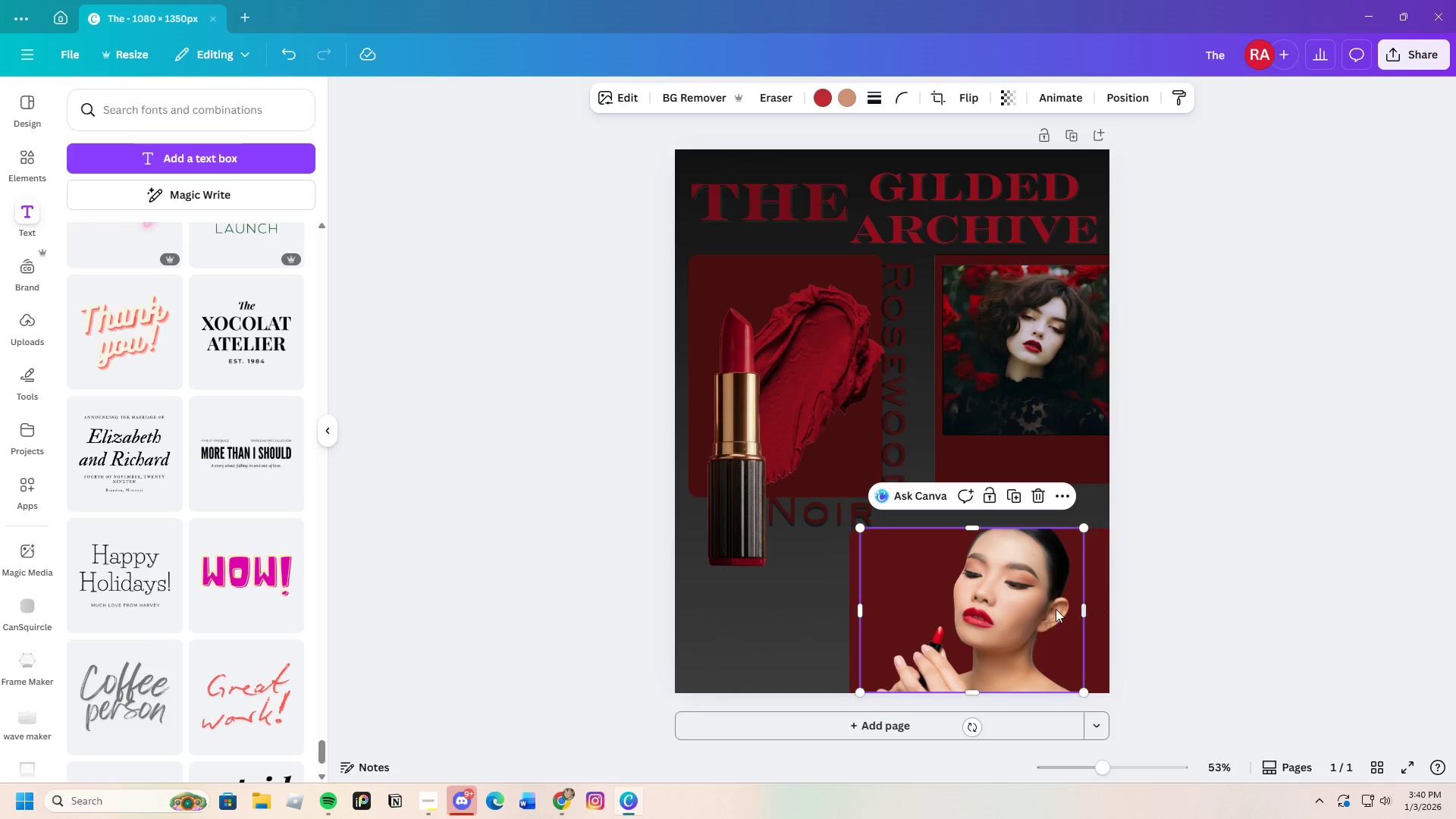 
left_click([1005, 609])
 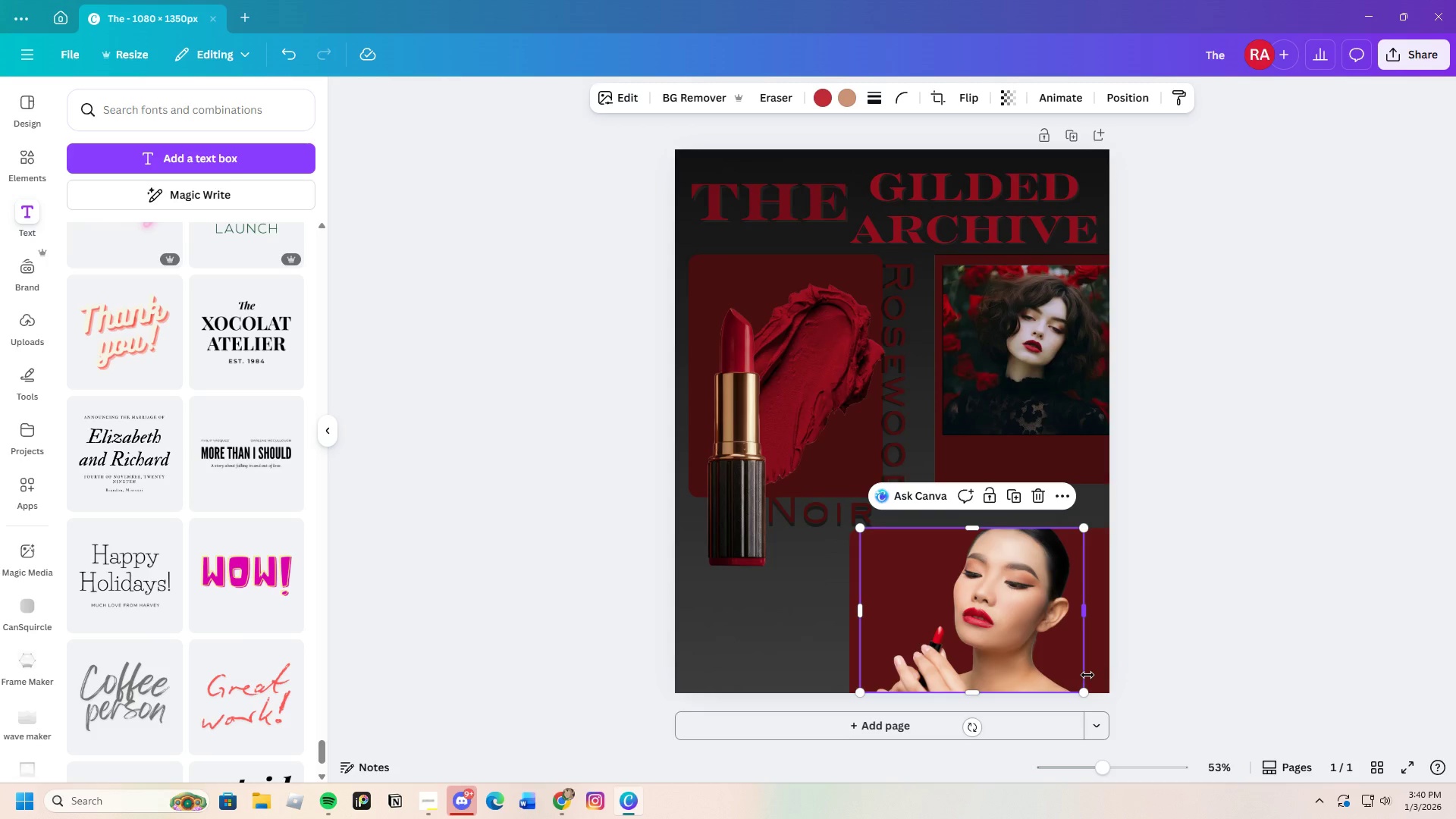 
wait(6.19)
 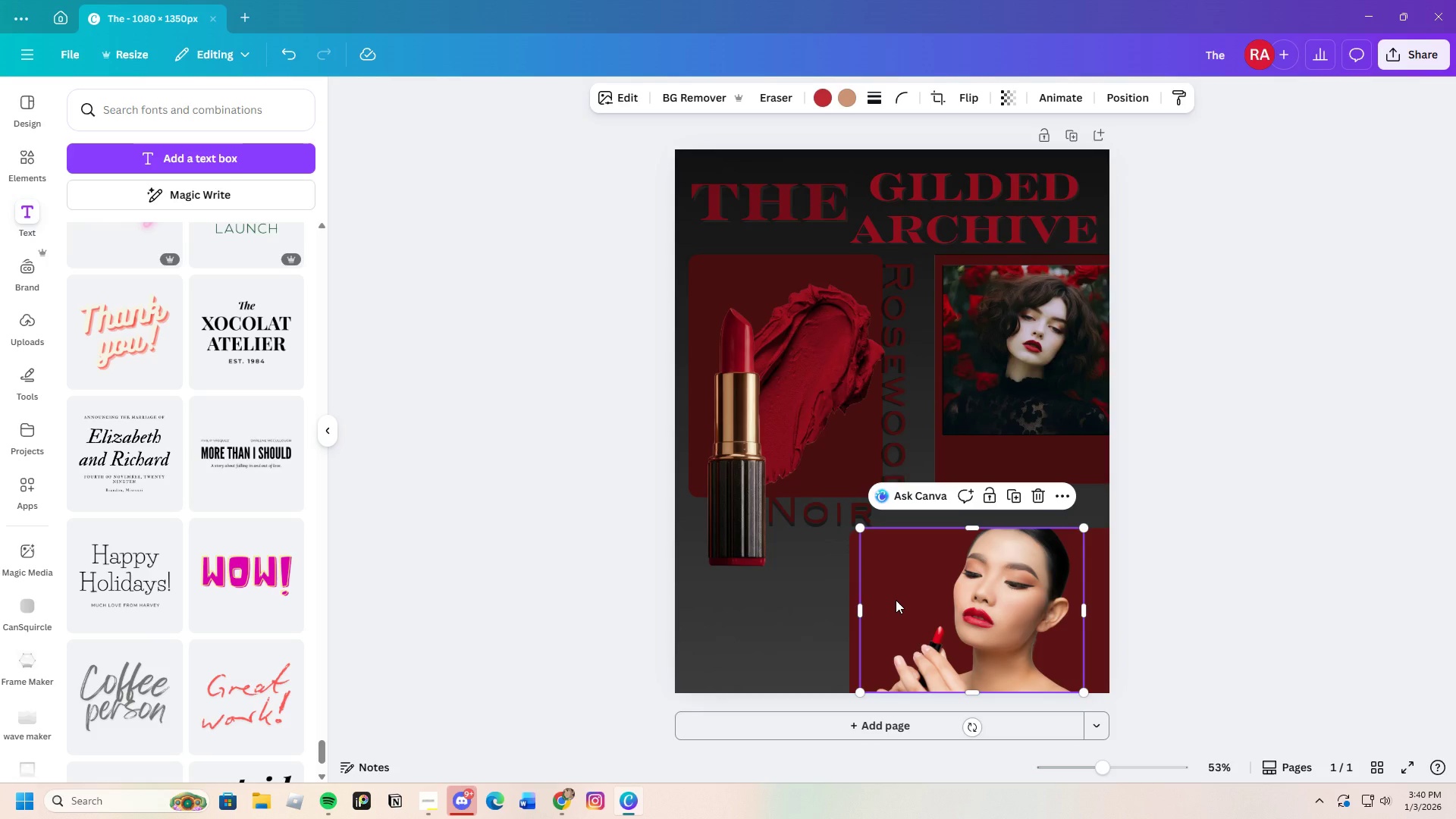 
left_click_drag(start_coordinate=[1109, 767], to_coordinate=[1116, 767])
 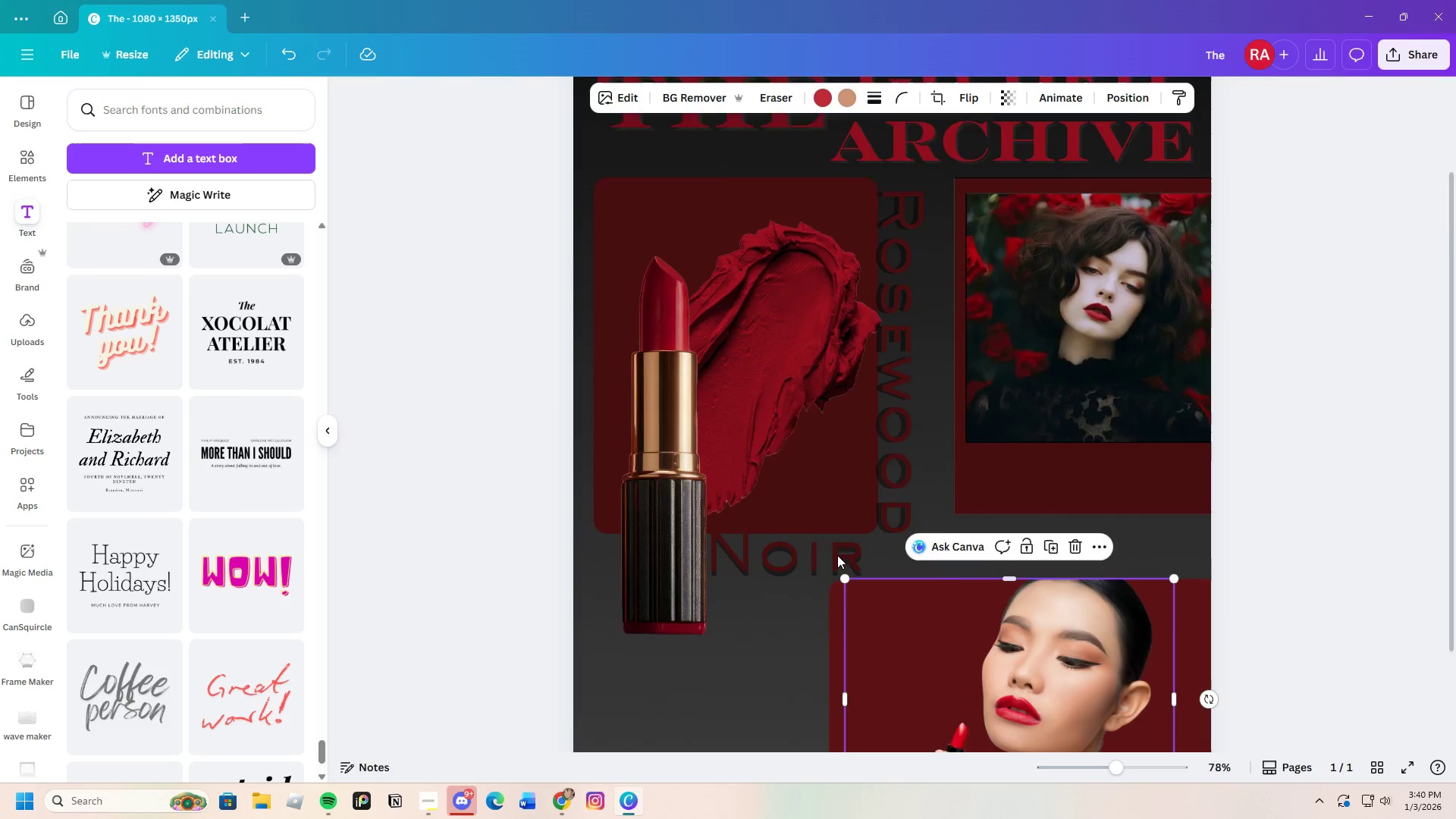 
scroll: coordinate [821, 538], scroll_direction: down, amount: 4.0
 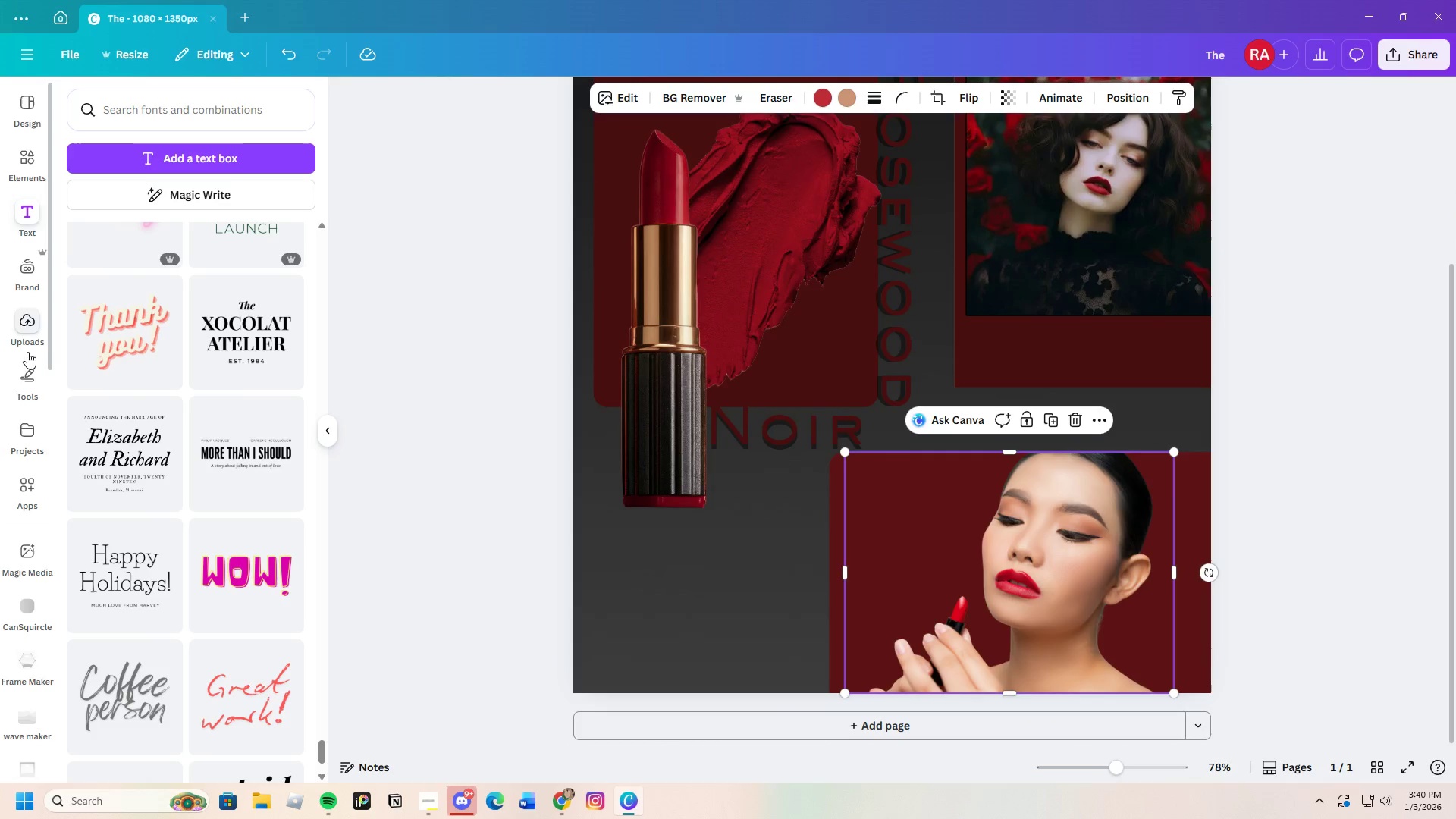 
left_click([28, 362])
 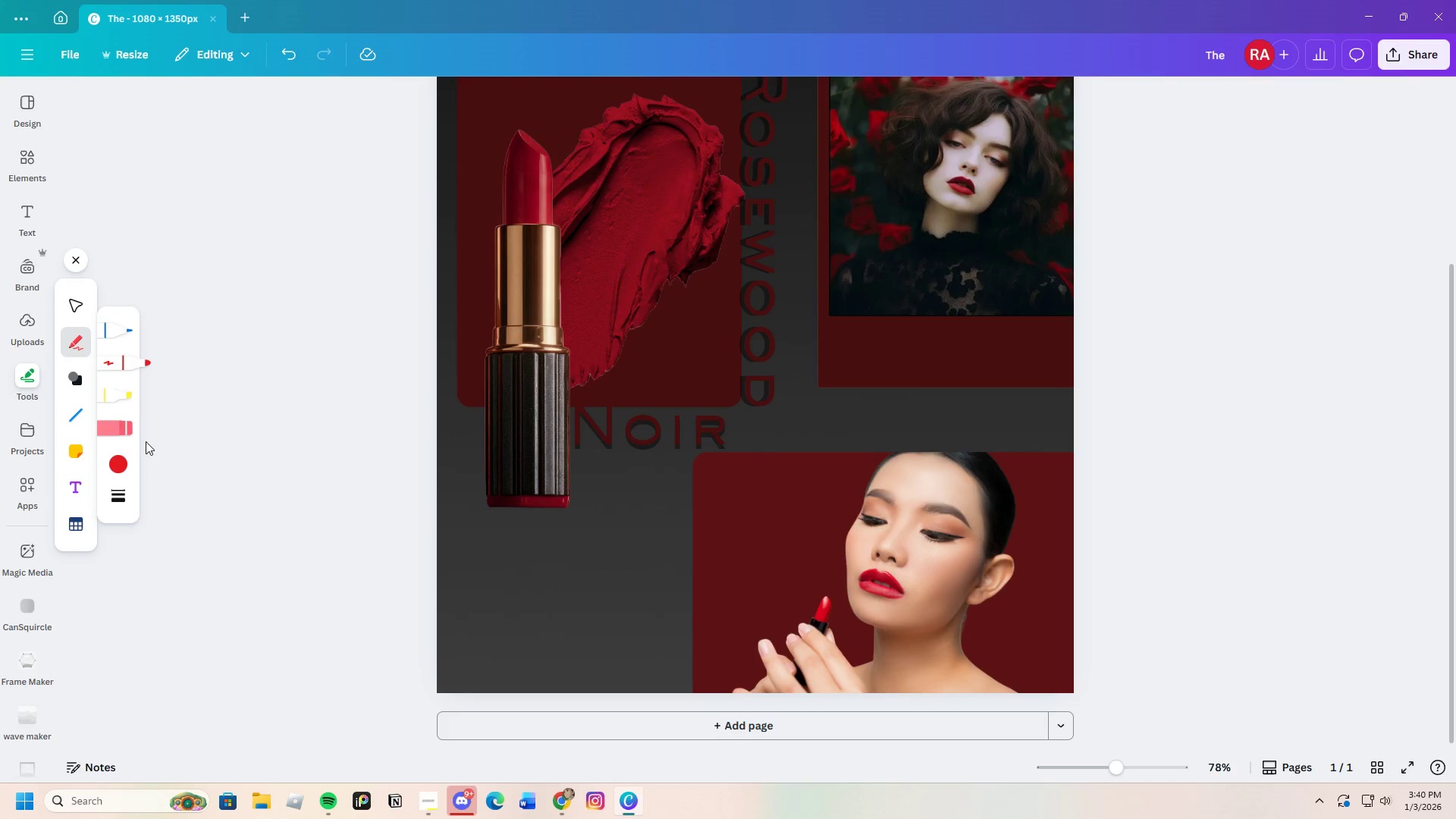 
left_click([115, 463])
 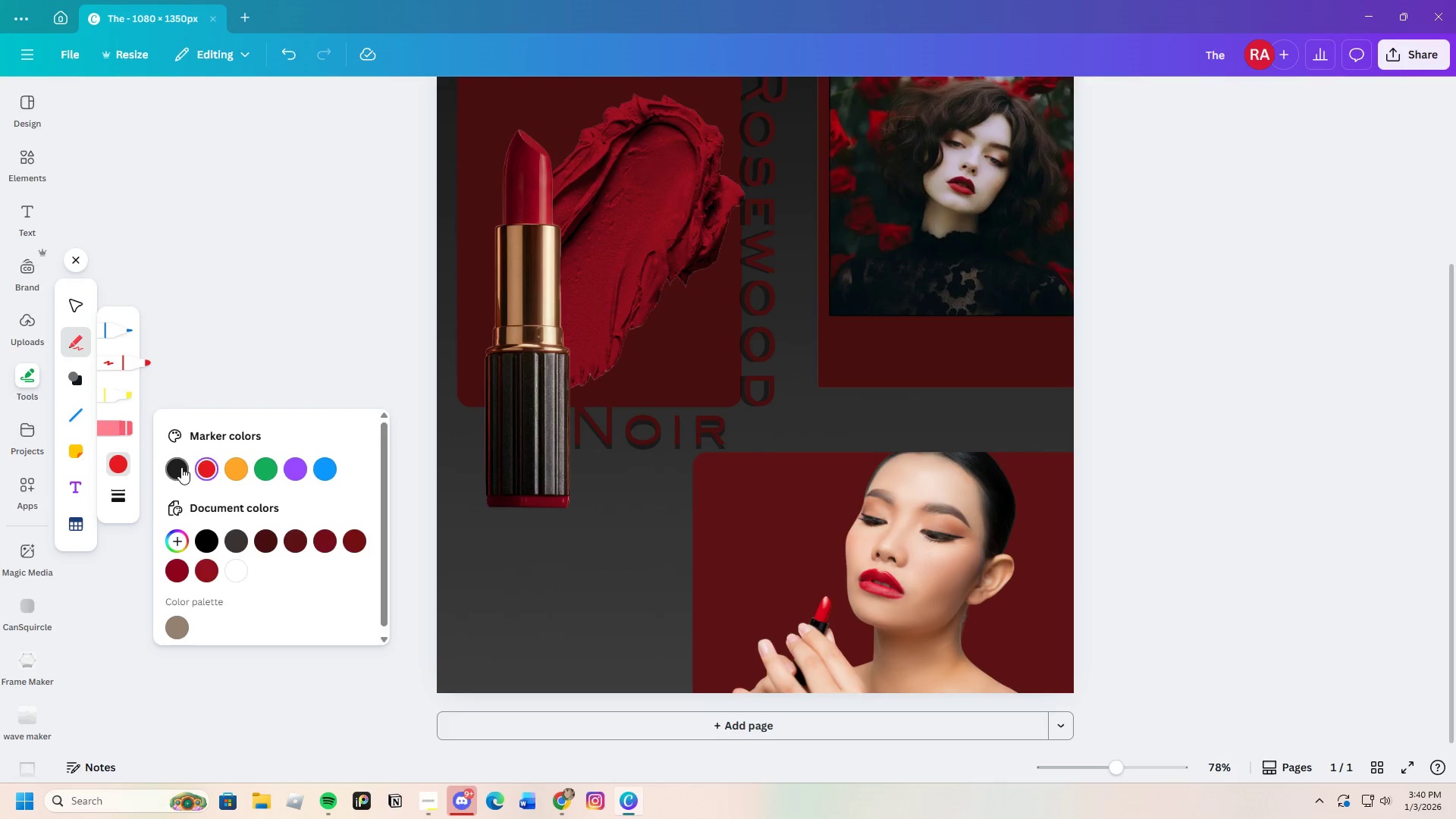 
left_click([181, 468])
 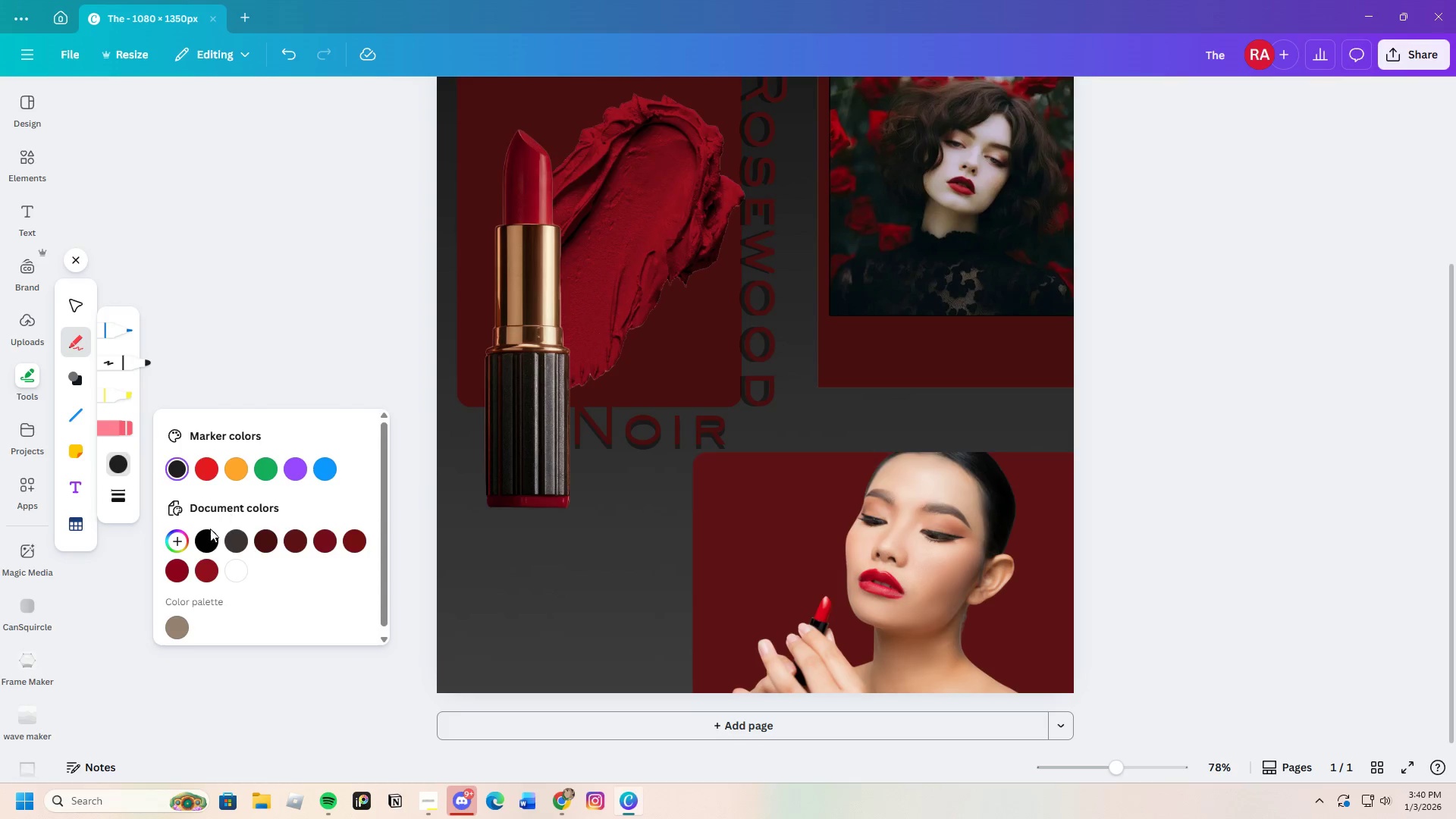 
left_click([206, 542])
 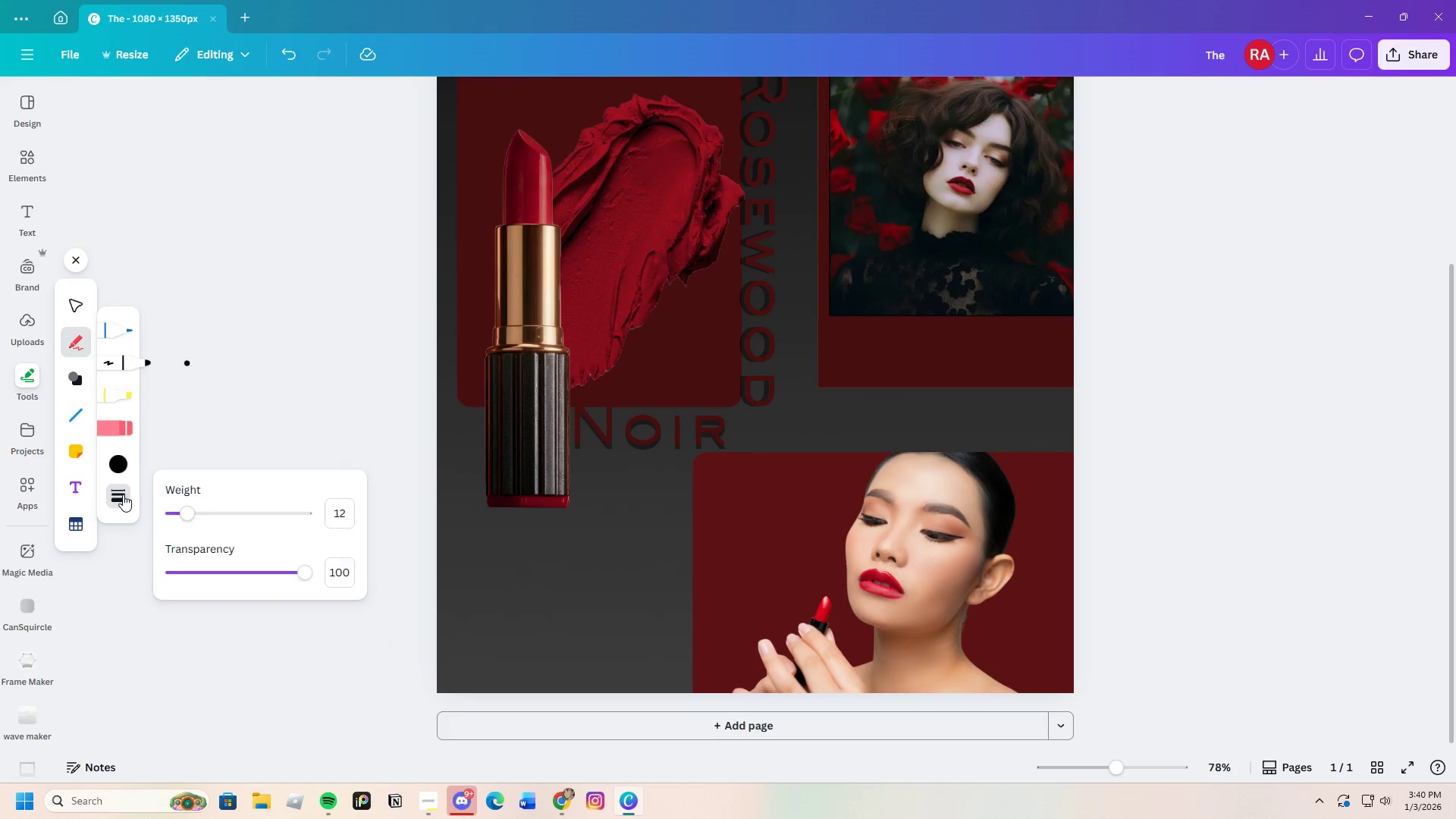 
left_click_drag(start_coordinate=[190, 512], to_coordinate=[217, 508])
 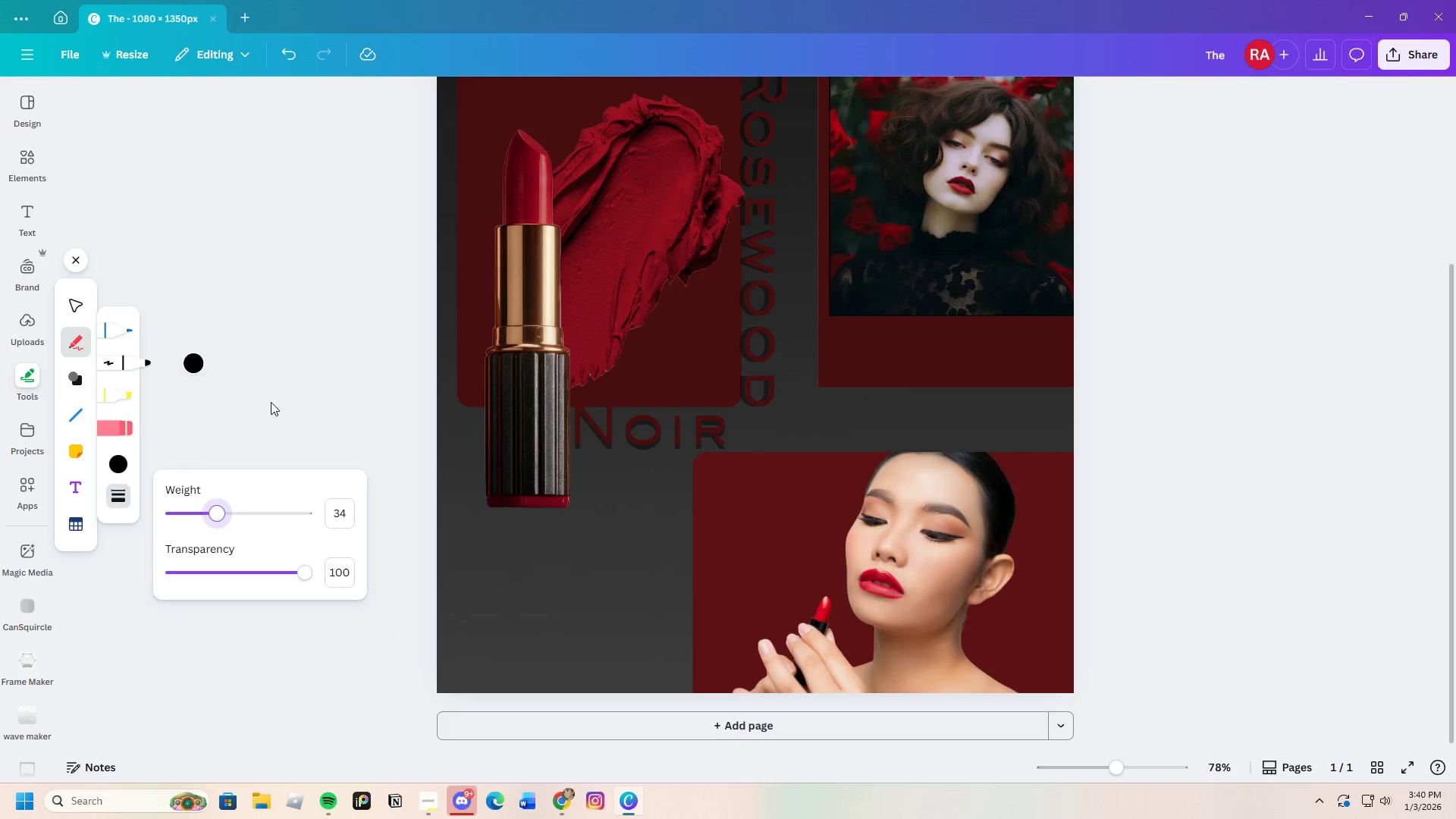 
left_click([271, 402])
 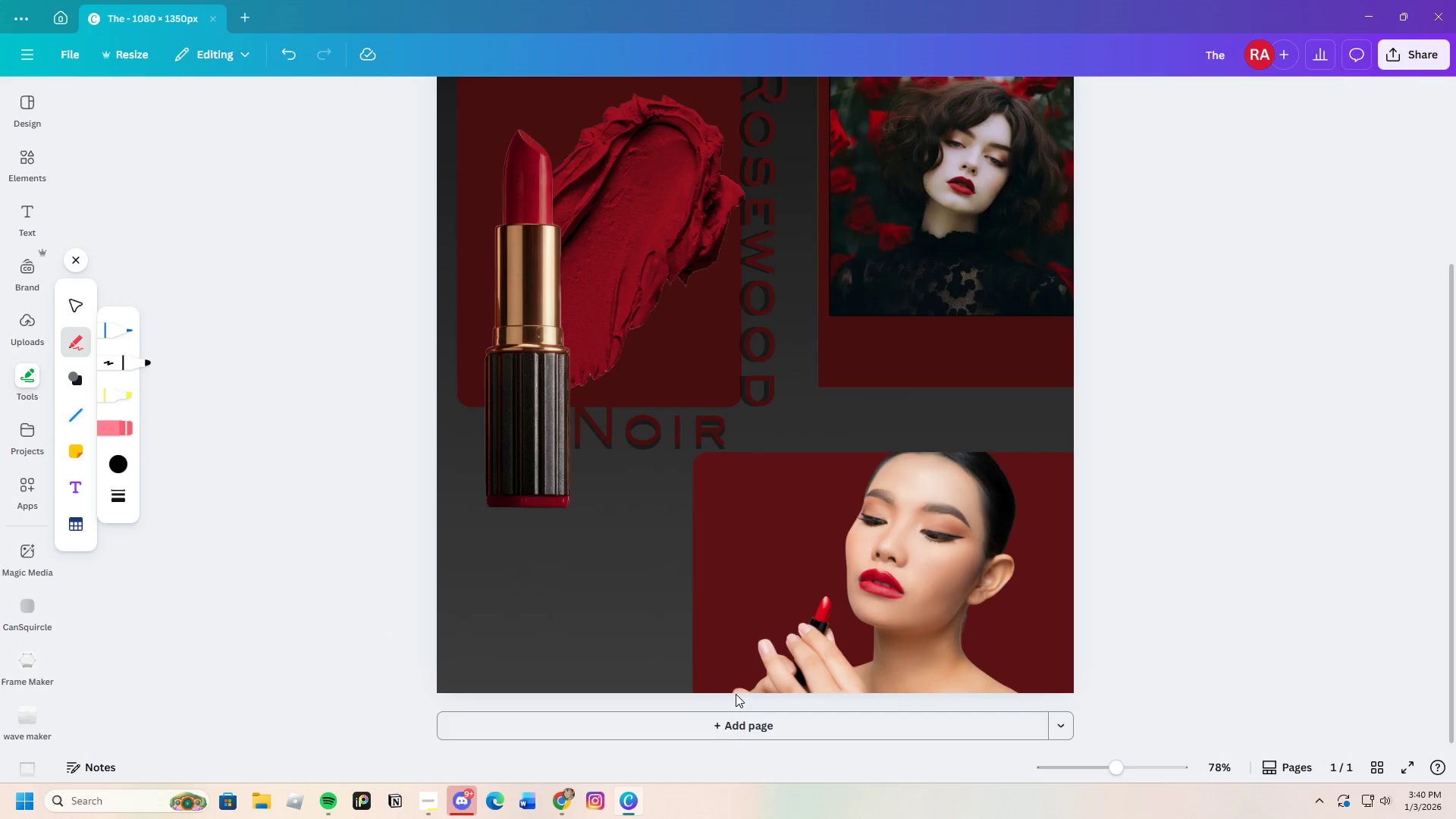 
left_click_drag(start_coordinate=[733, 691], to_coordinate=[1037, 701])
 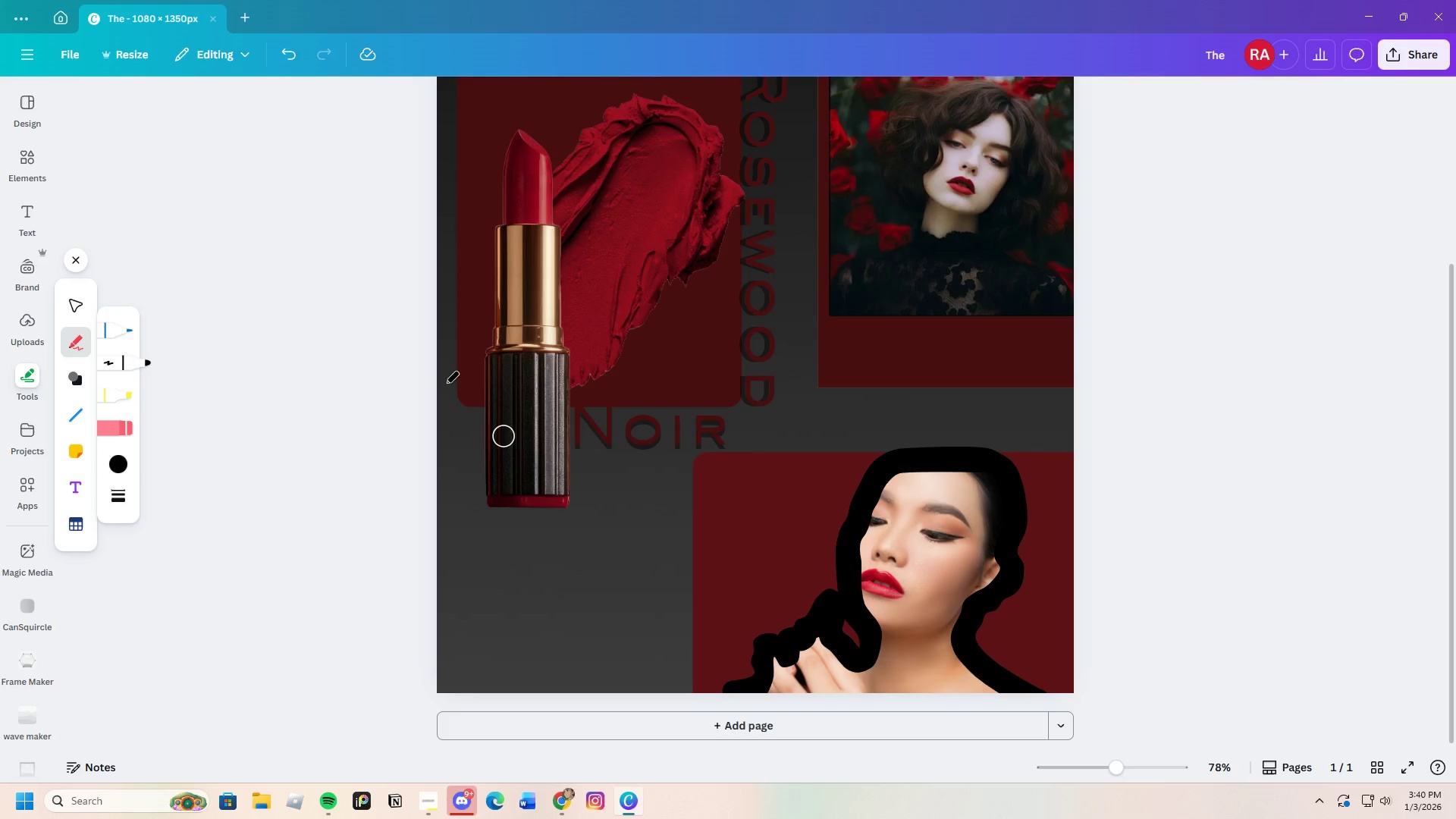 
left_click([287, 54])
 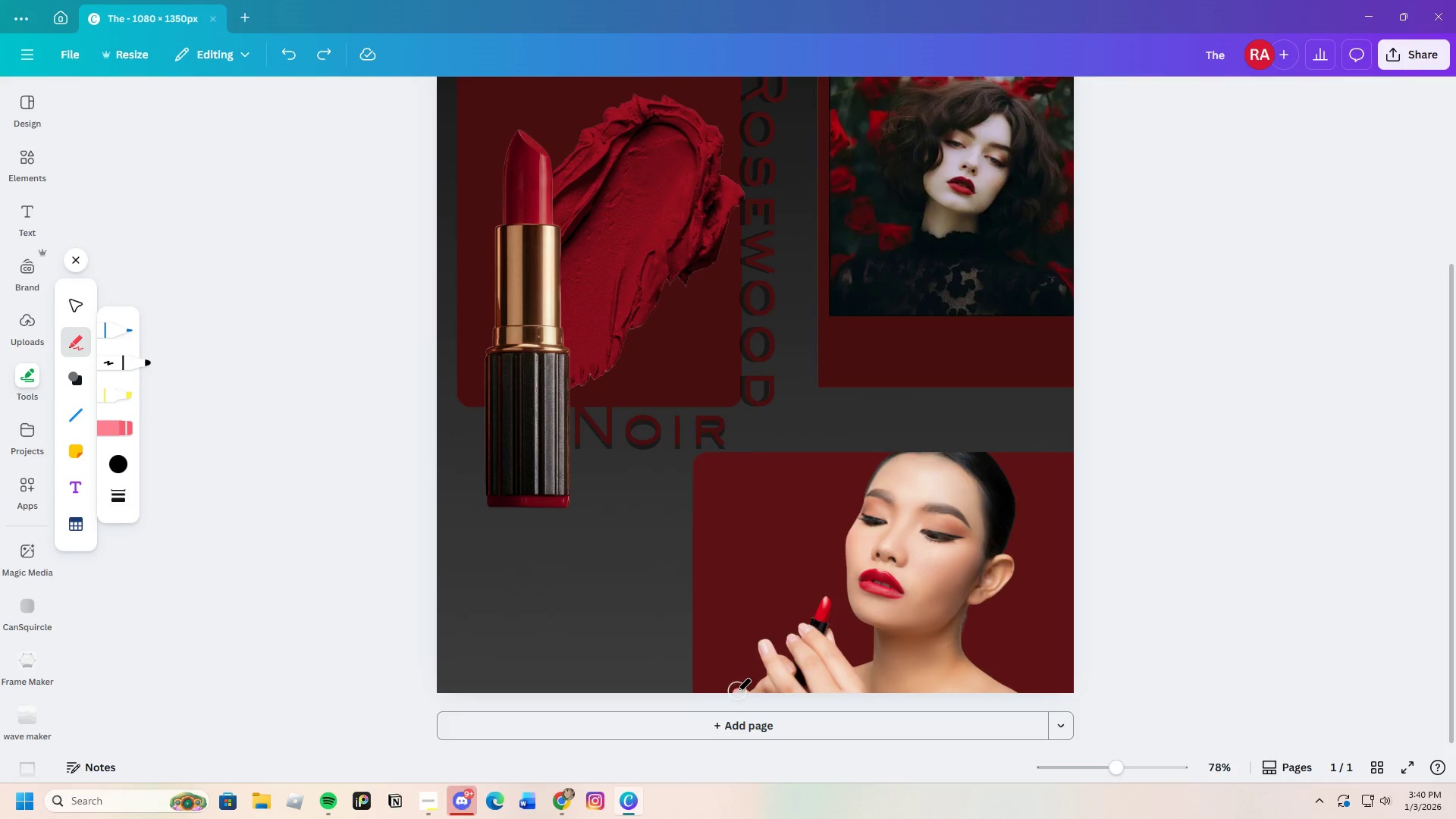 
left_click_drag(start_coordinate=[731, 695], to_coordinate=[745, 691])
 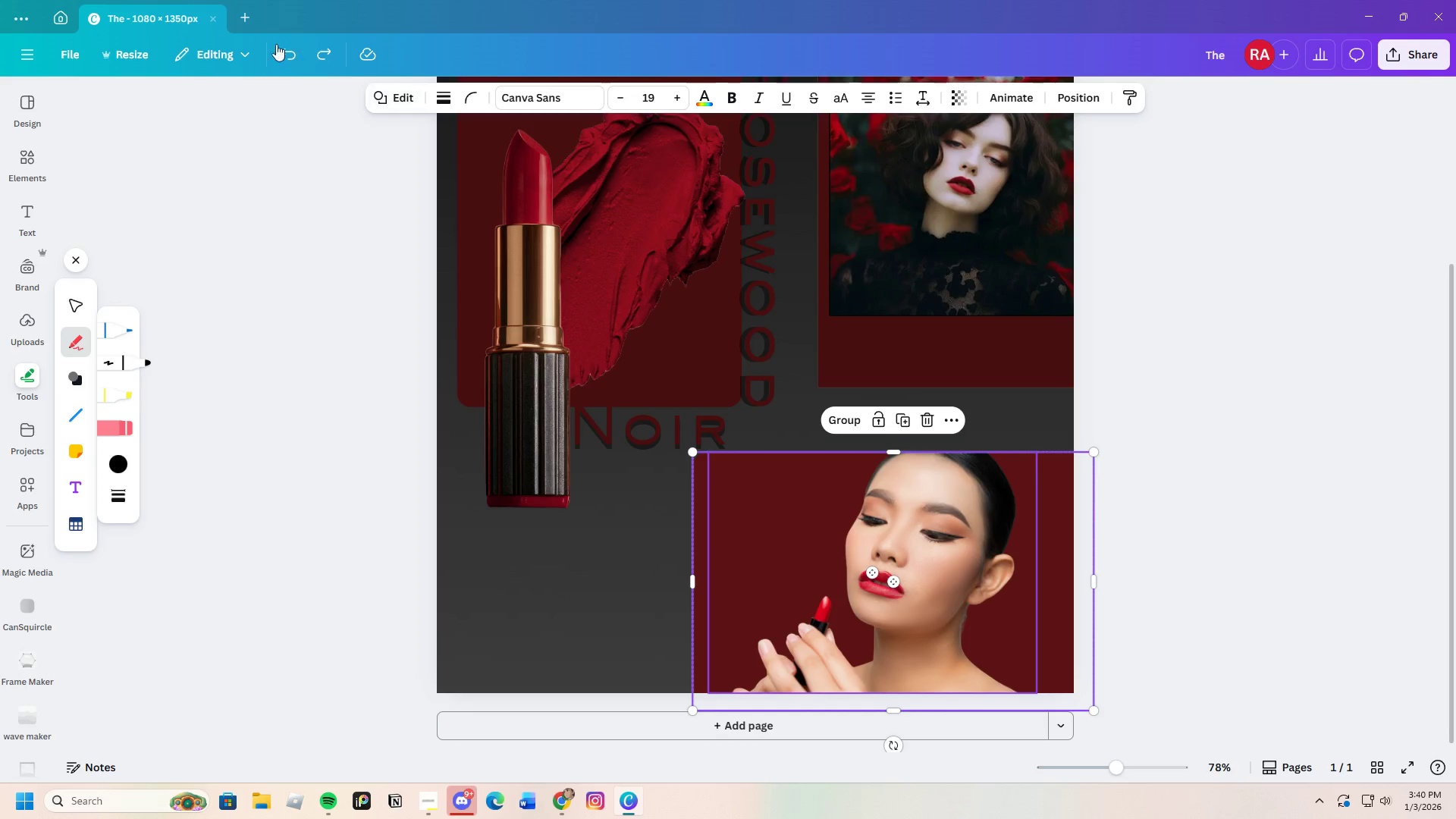 
left_click([280, 47])
 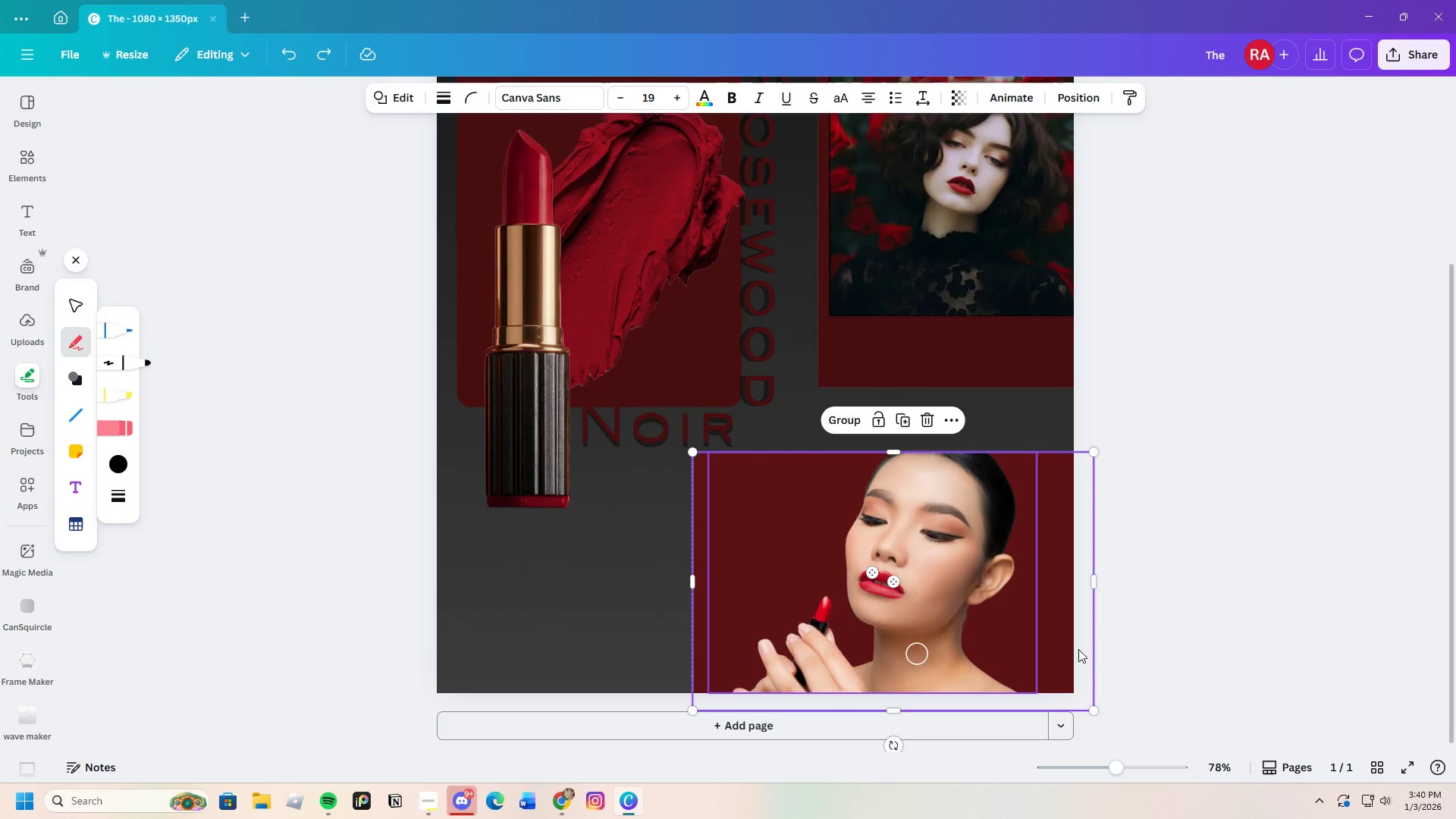 
left_click([1196, 645])
 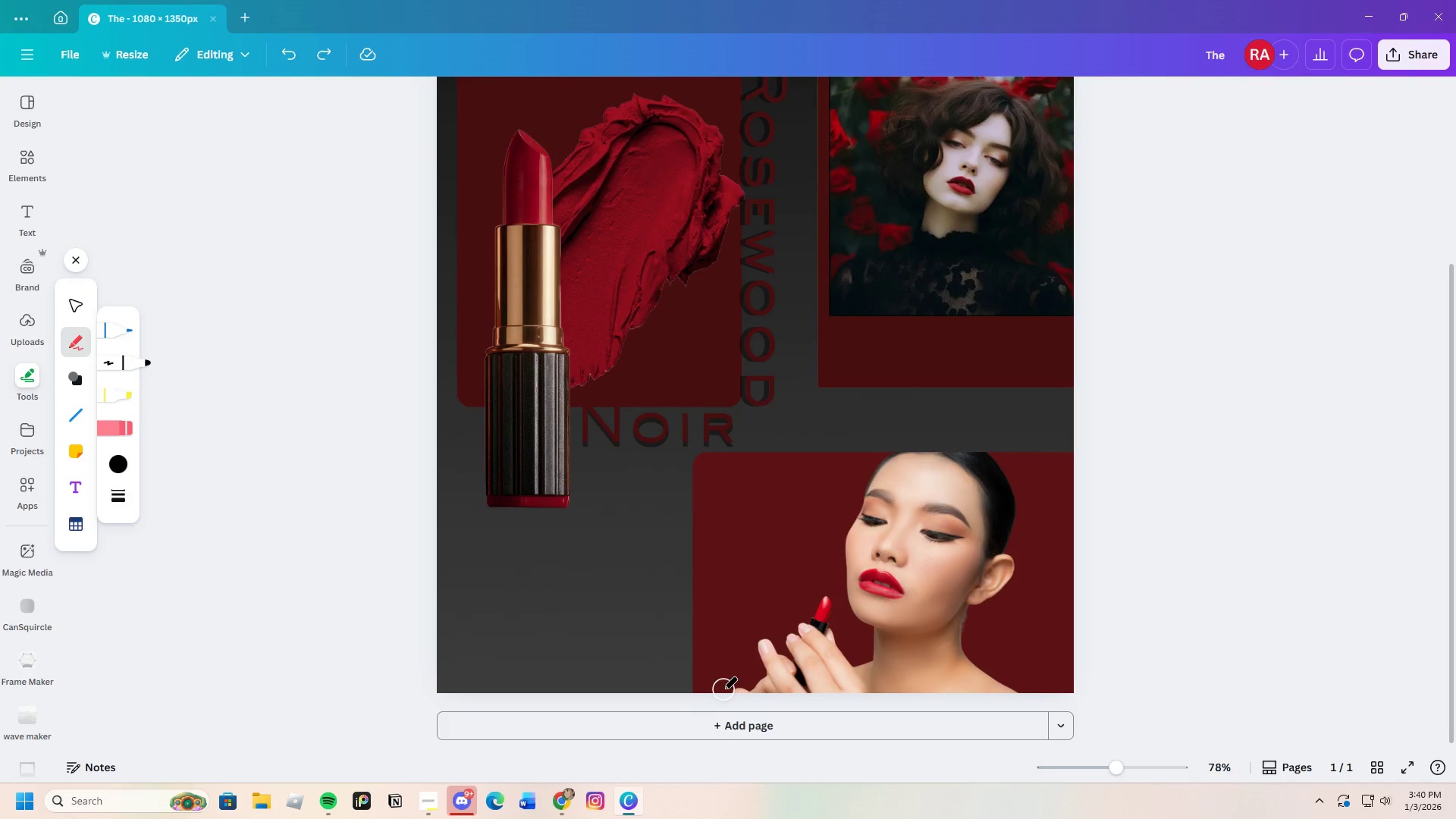 
left_click_drag(start_coordinate=[725, 693], to_coordinate=[896, 461])
 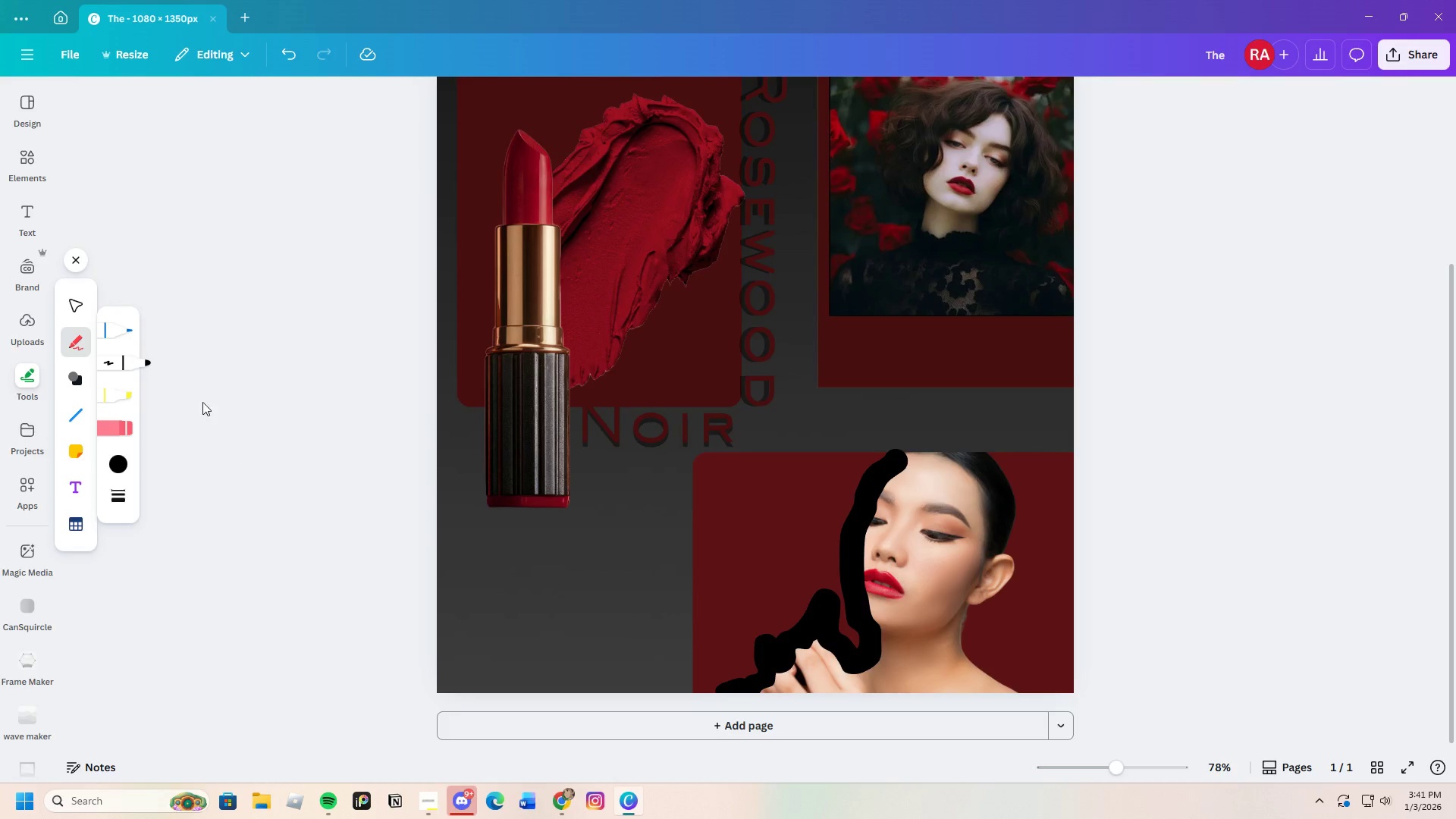 
left_click([108, 330])
 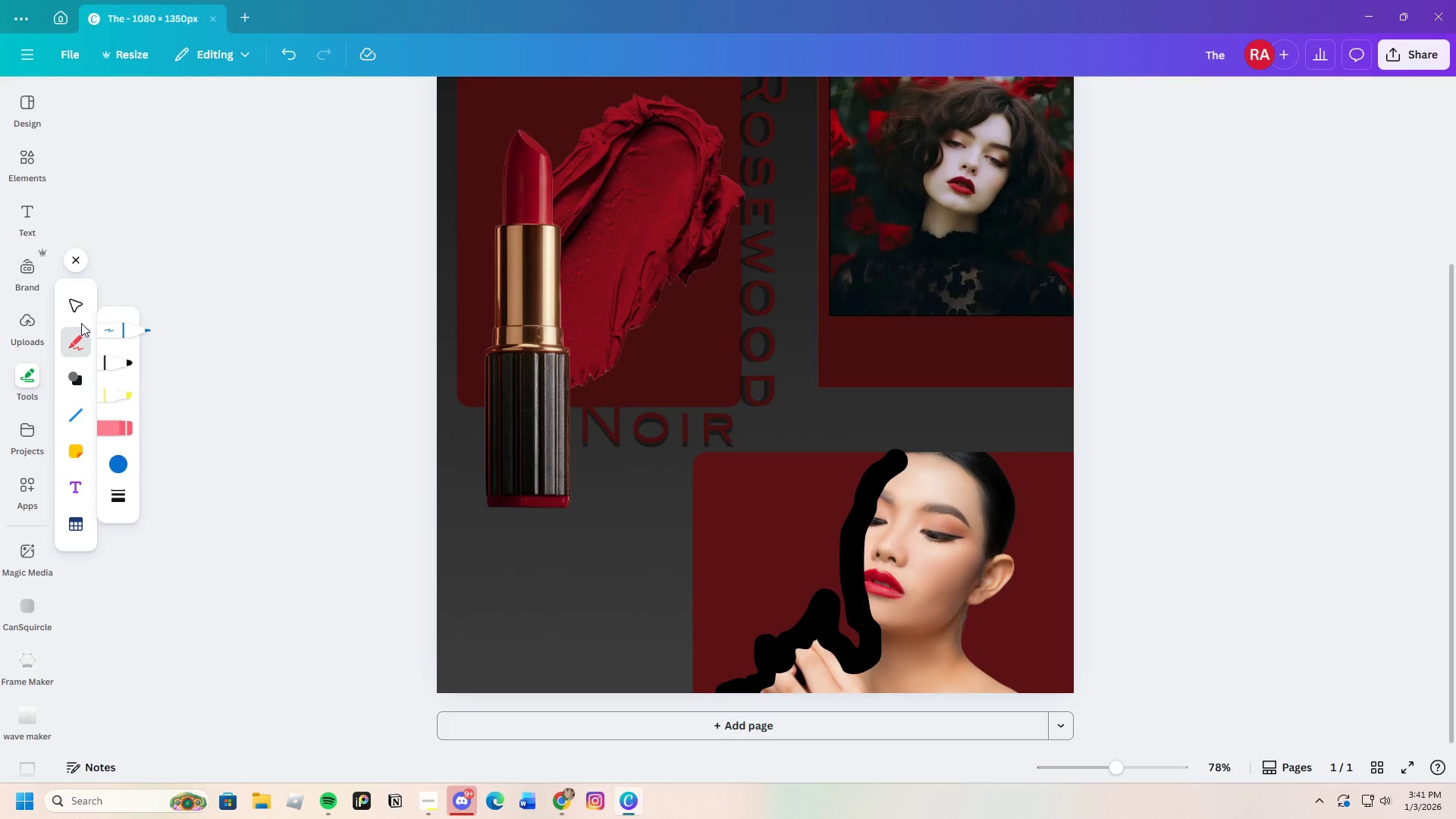 
left_click([78, 308])
 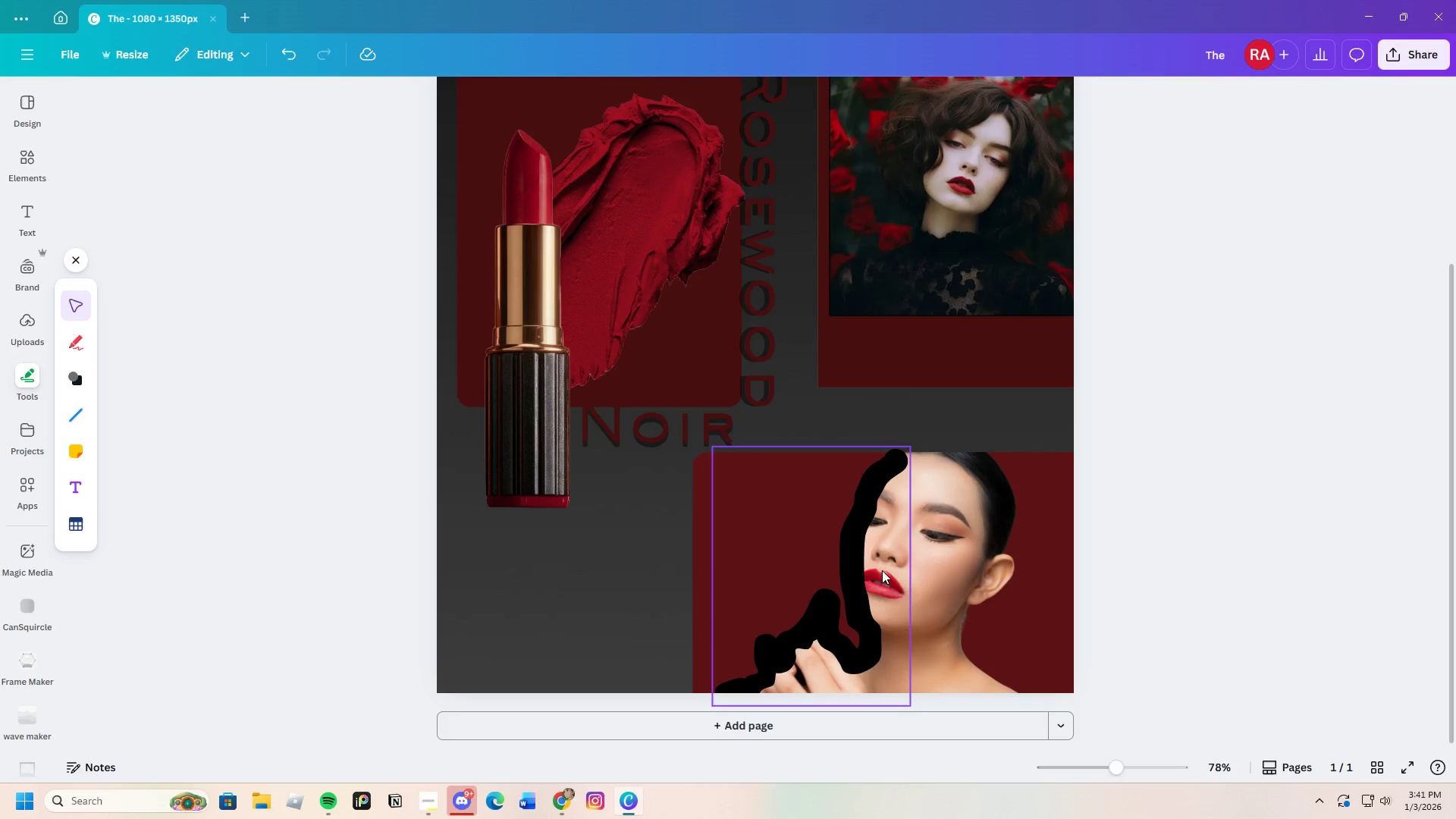 
right_click([847, 592])
 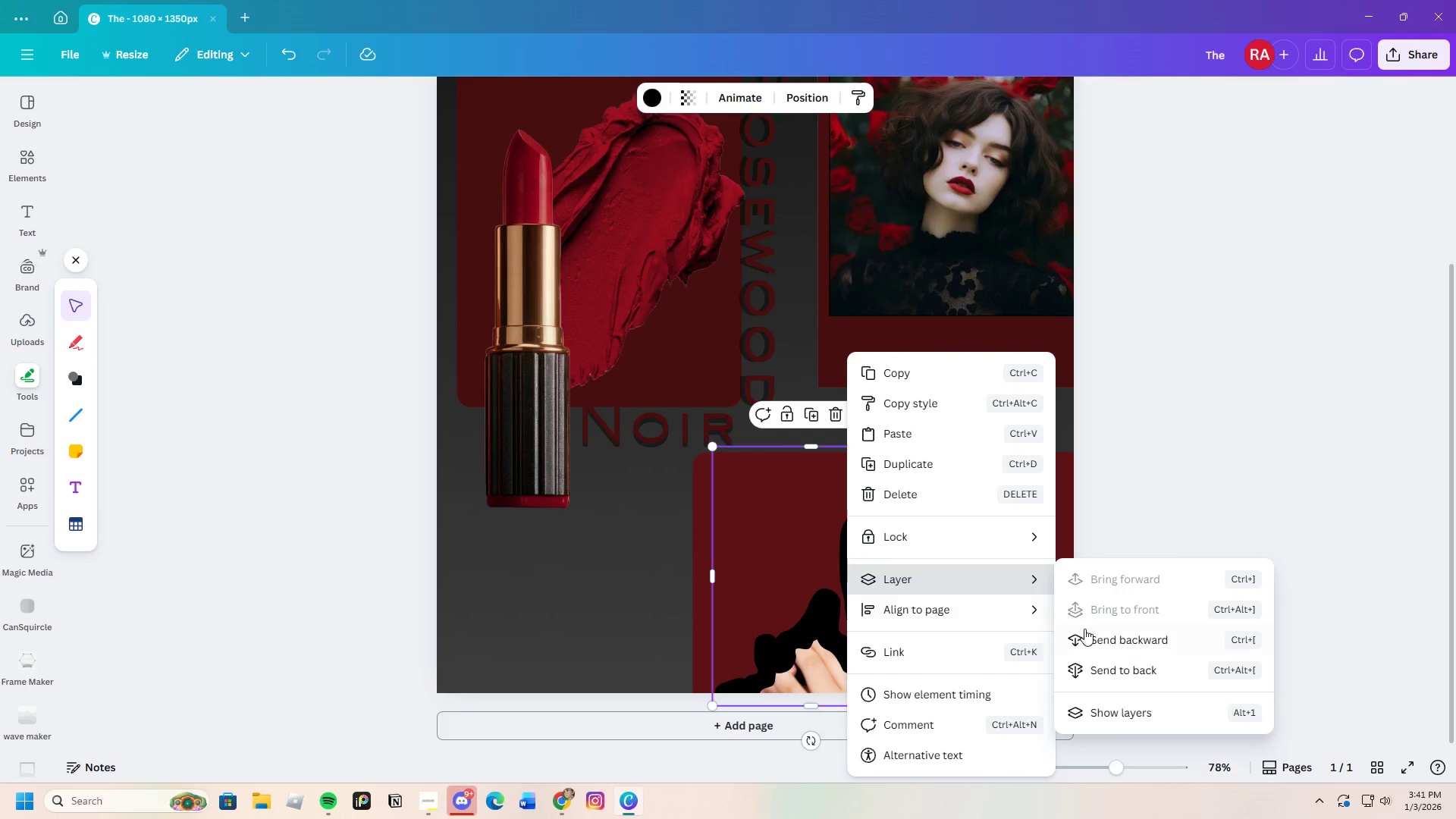 
left_click([1119, 648])
 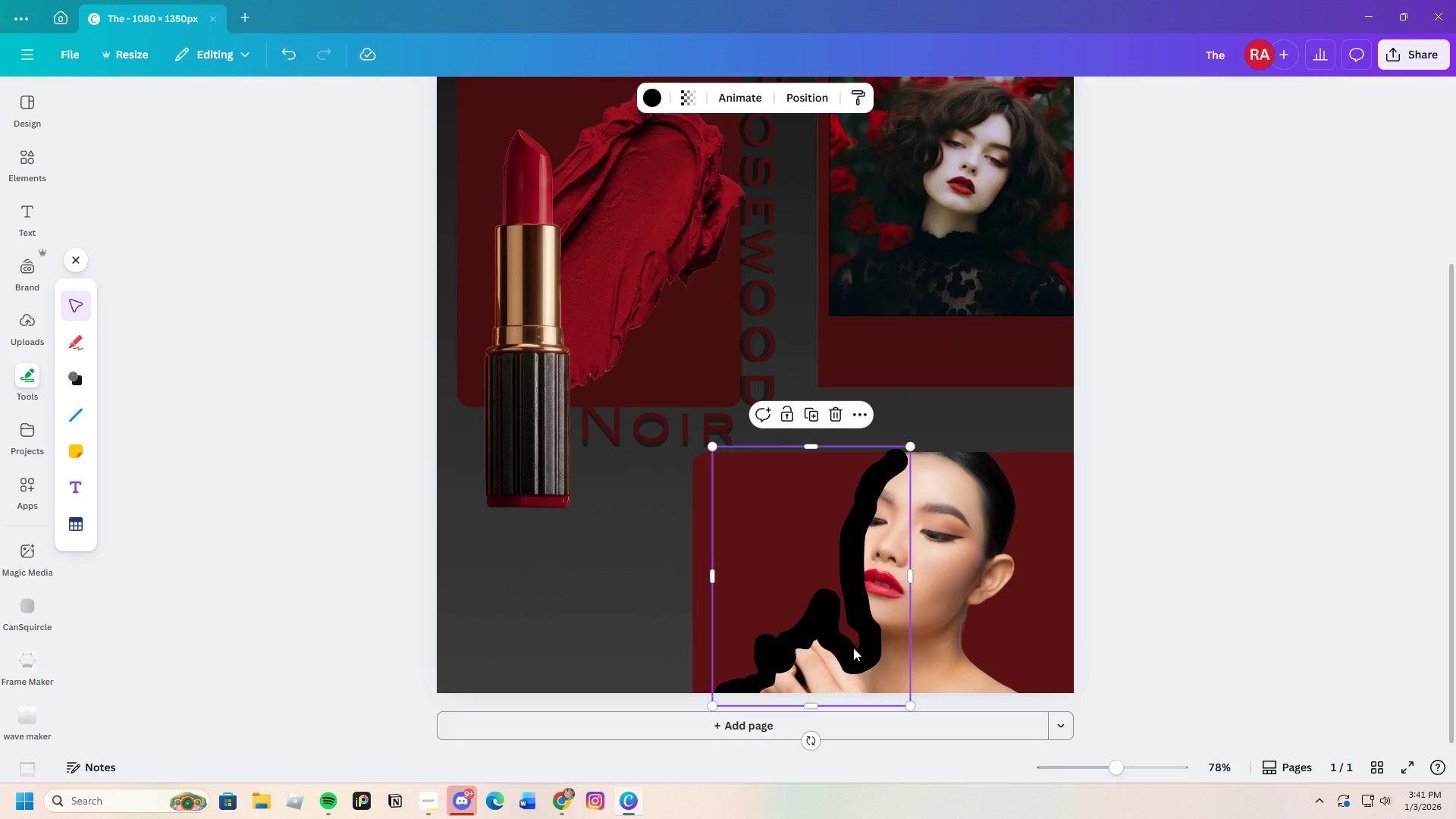 
right_click([836, 642])
 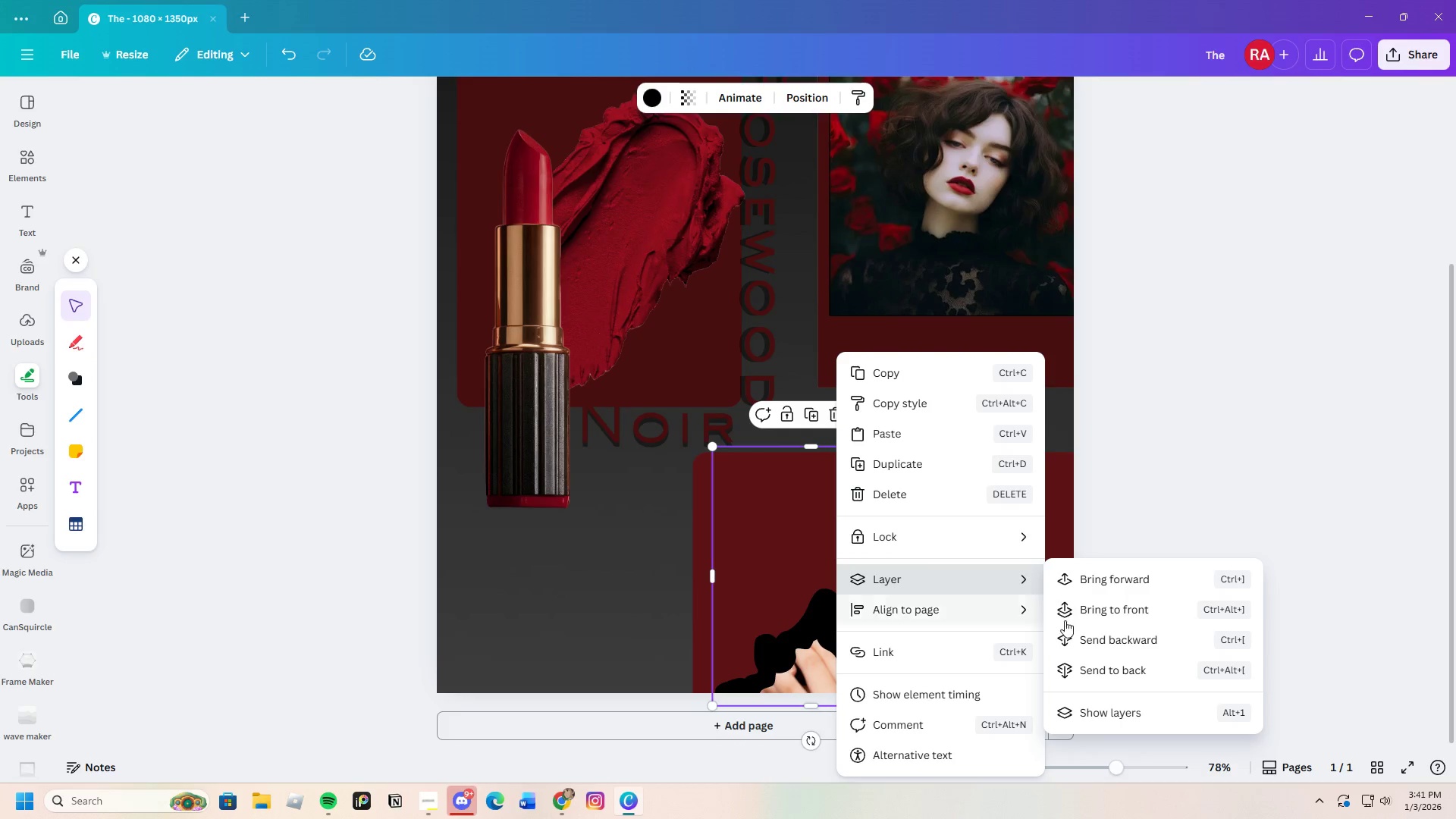 
left_click([1091, 635])
 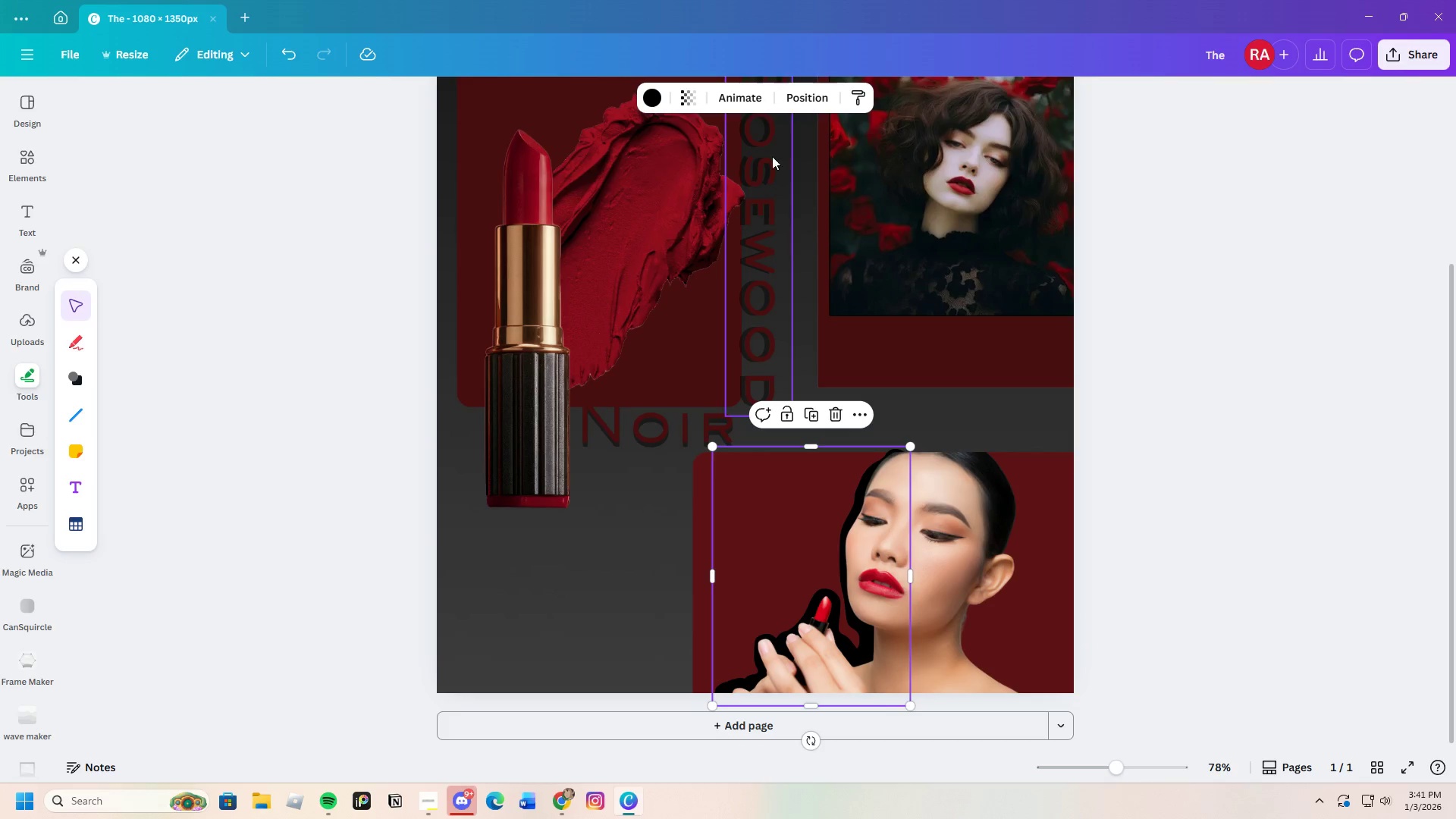 
left_click([695, 99])
 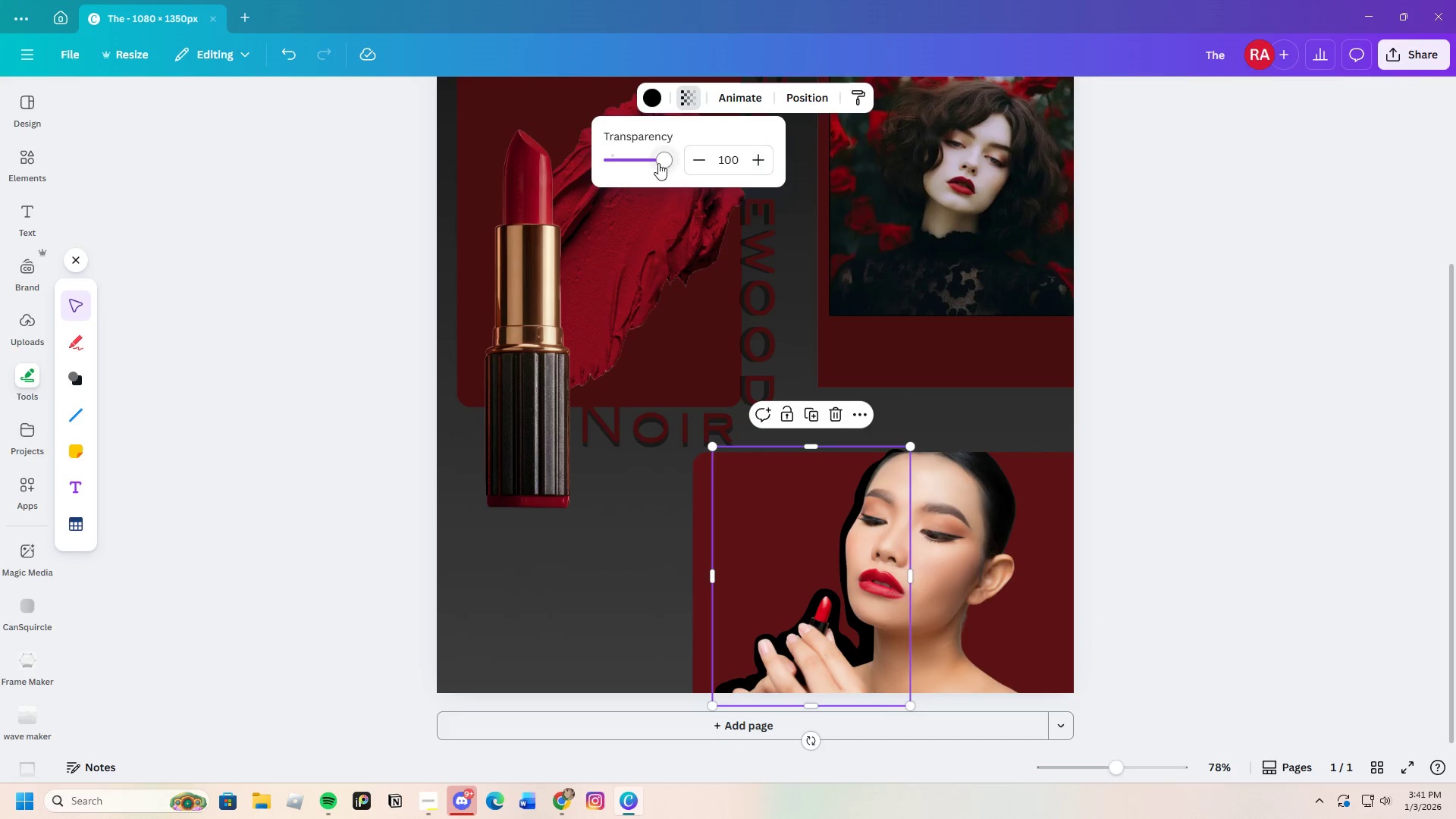 
left_click_drag(start_coordinate=[661, 159], to_coordinate=[623, 177])
 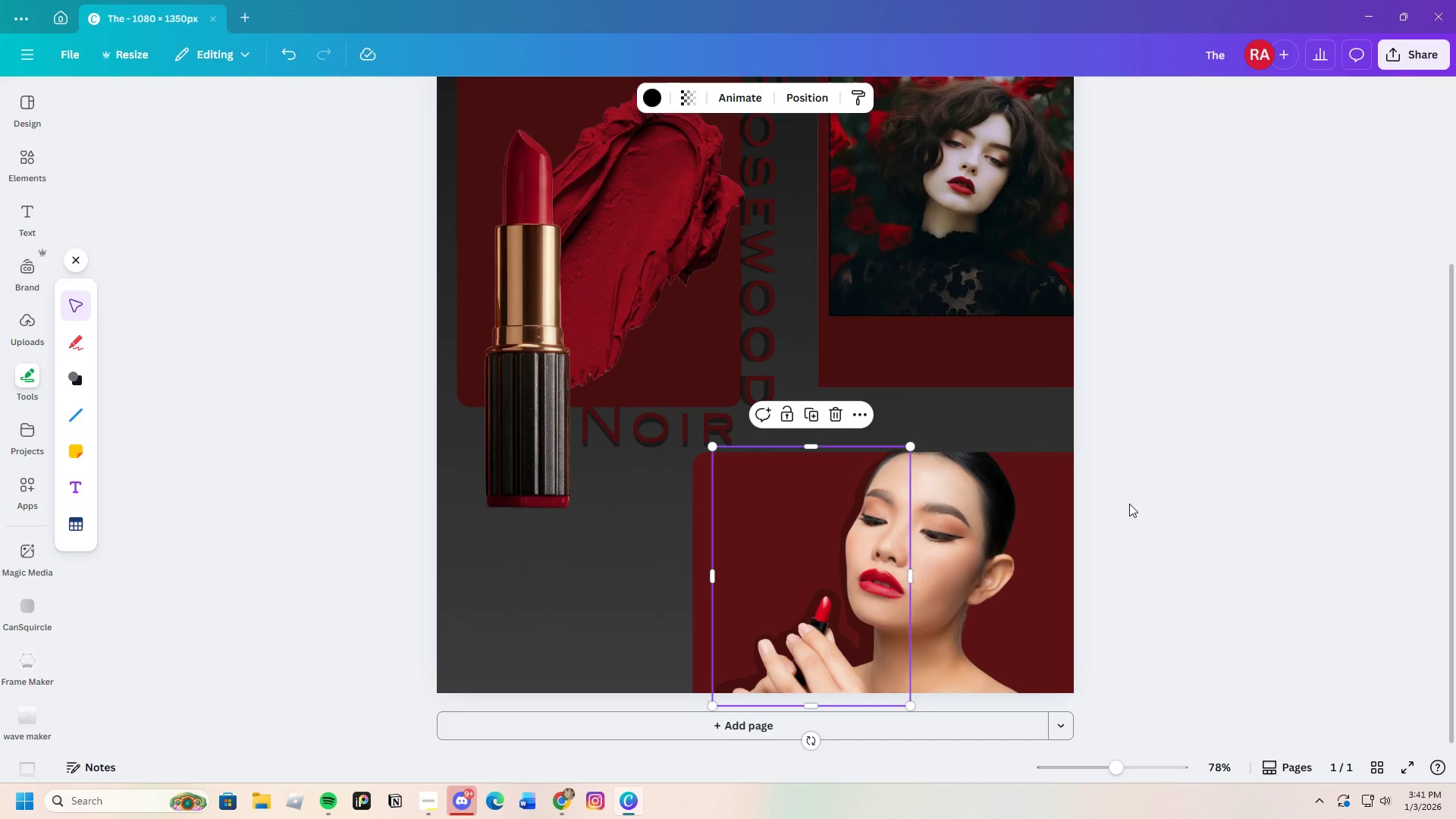 
double_click([1129, 504])
 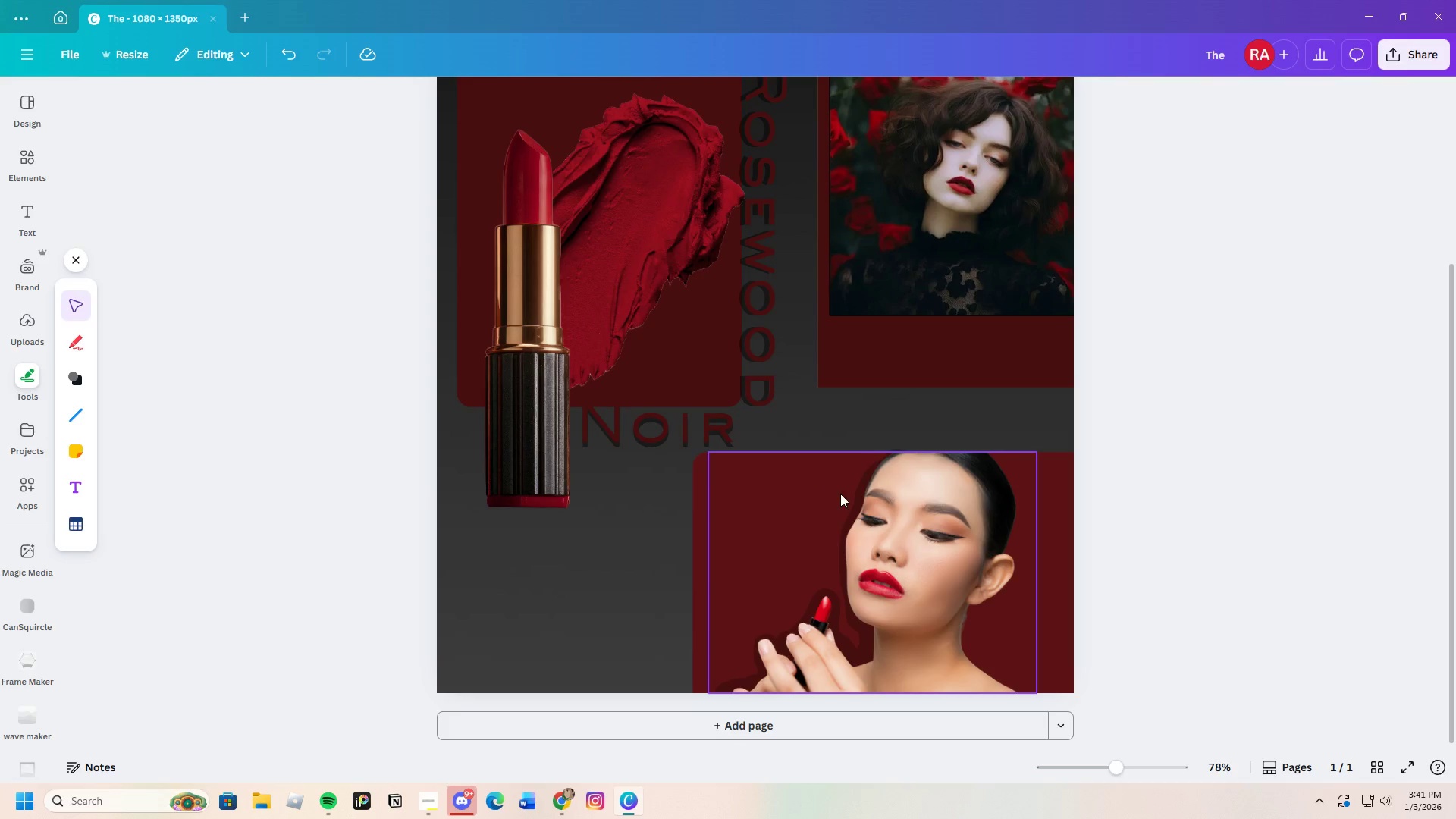 
left_click([856, 494])
 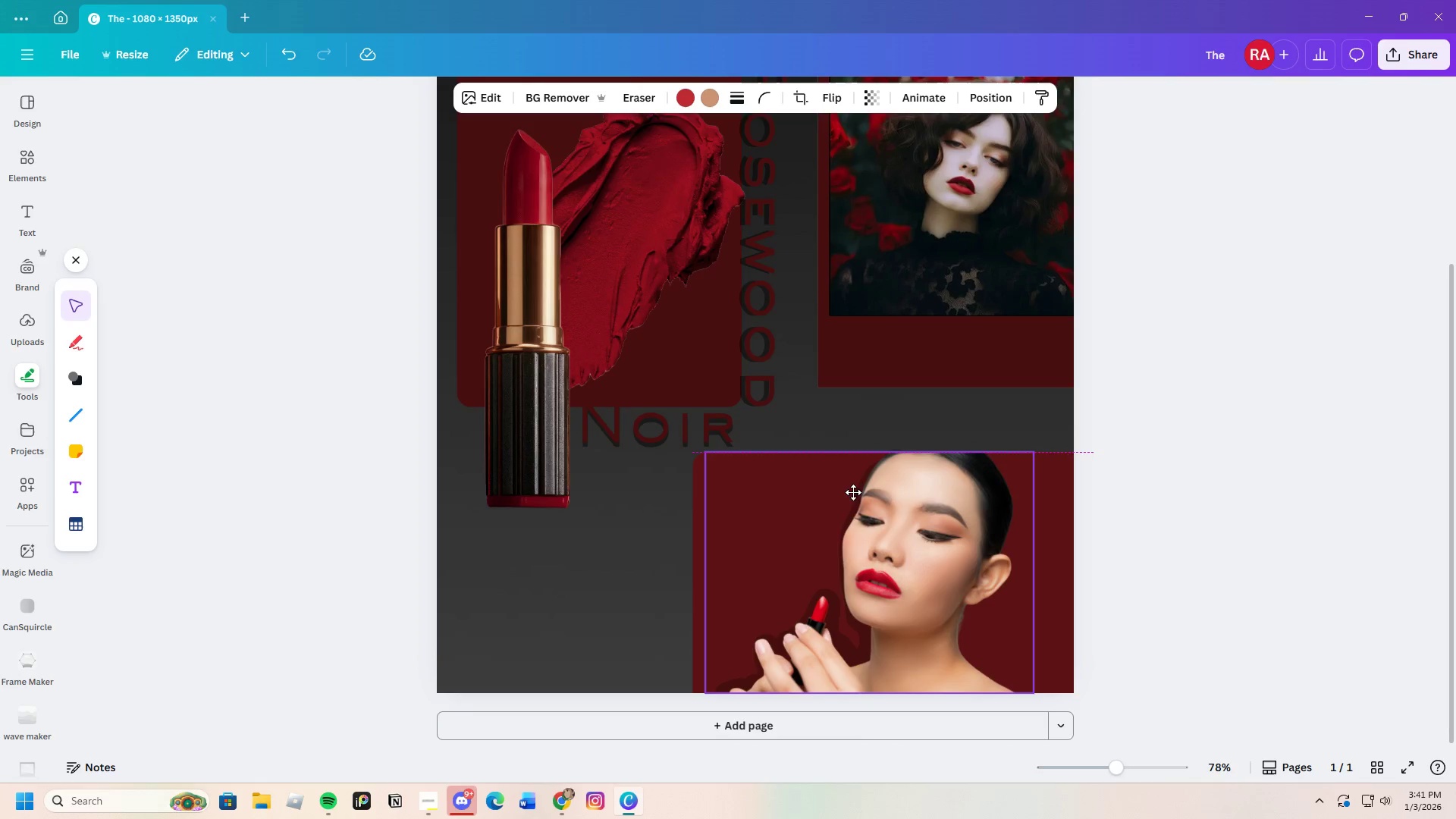 
left_click_drag(start_coordinate=[847, 577], to_coordinate=[990, 576])
 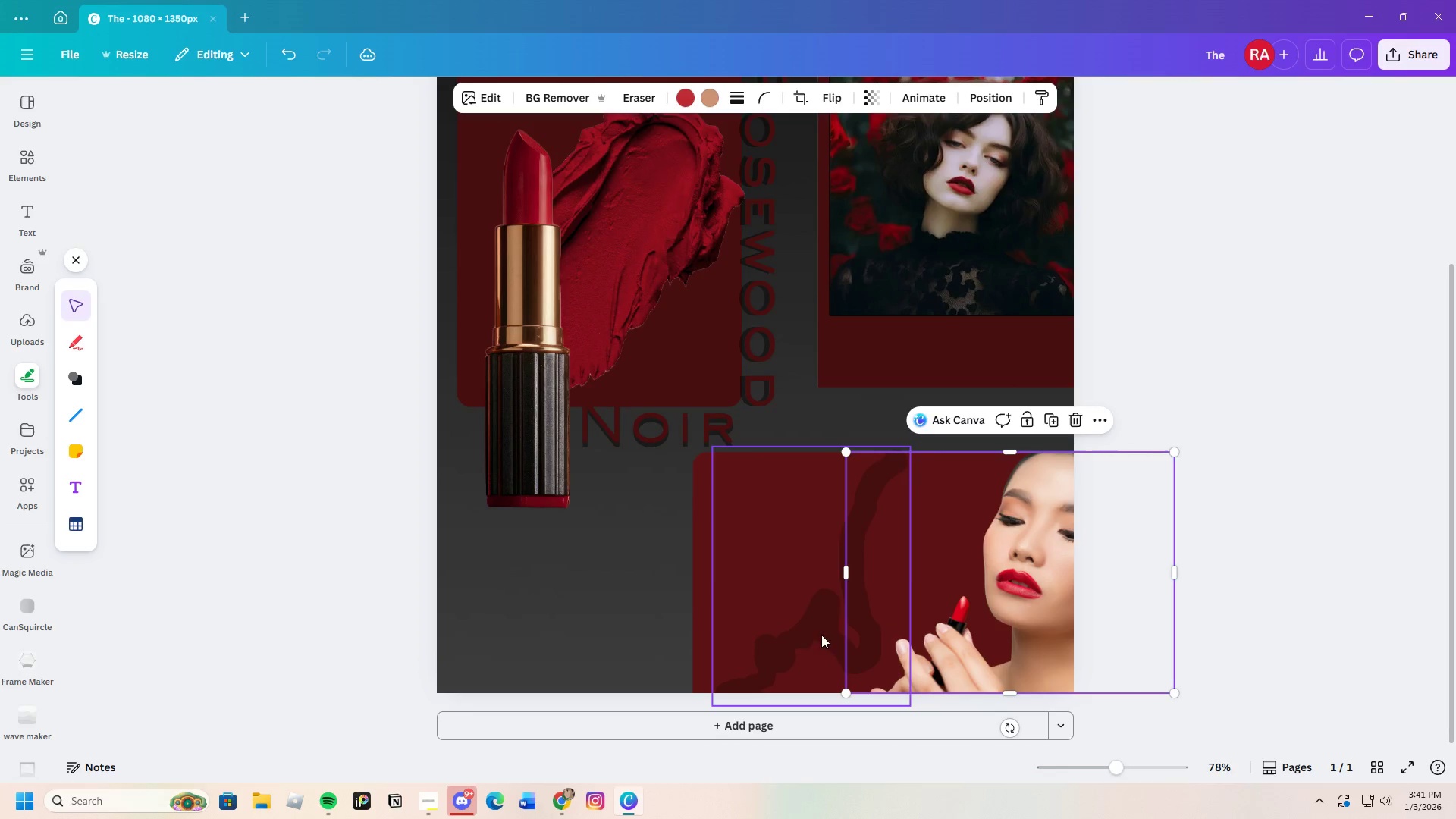 
left_click([808, 635])
 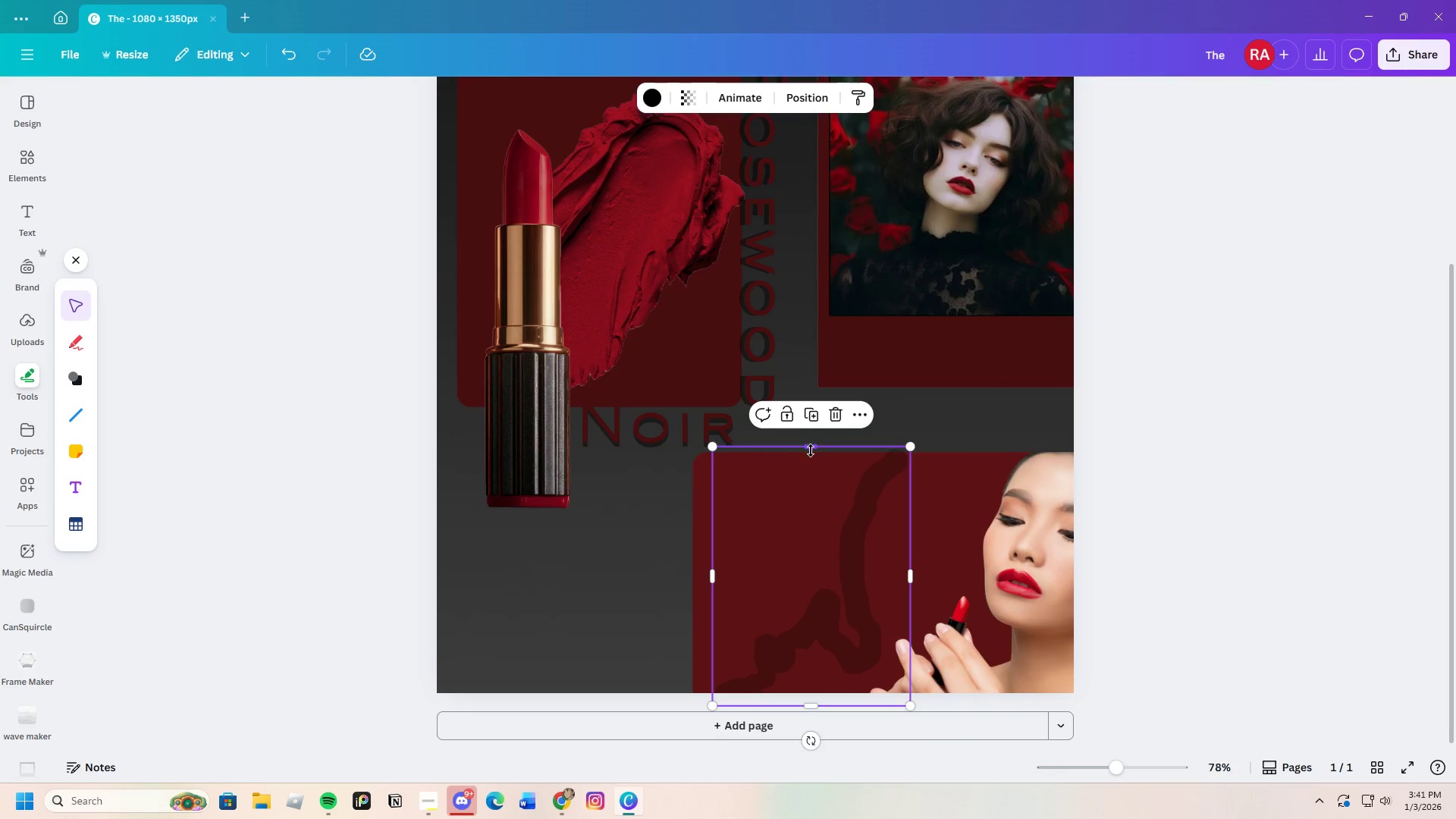 
left_click_drag(start_coordinate=[811, 451], to_coordinate=[815, 457])
 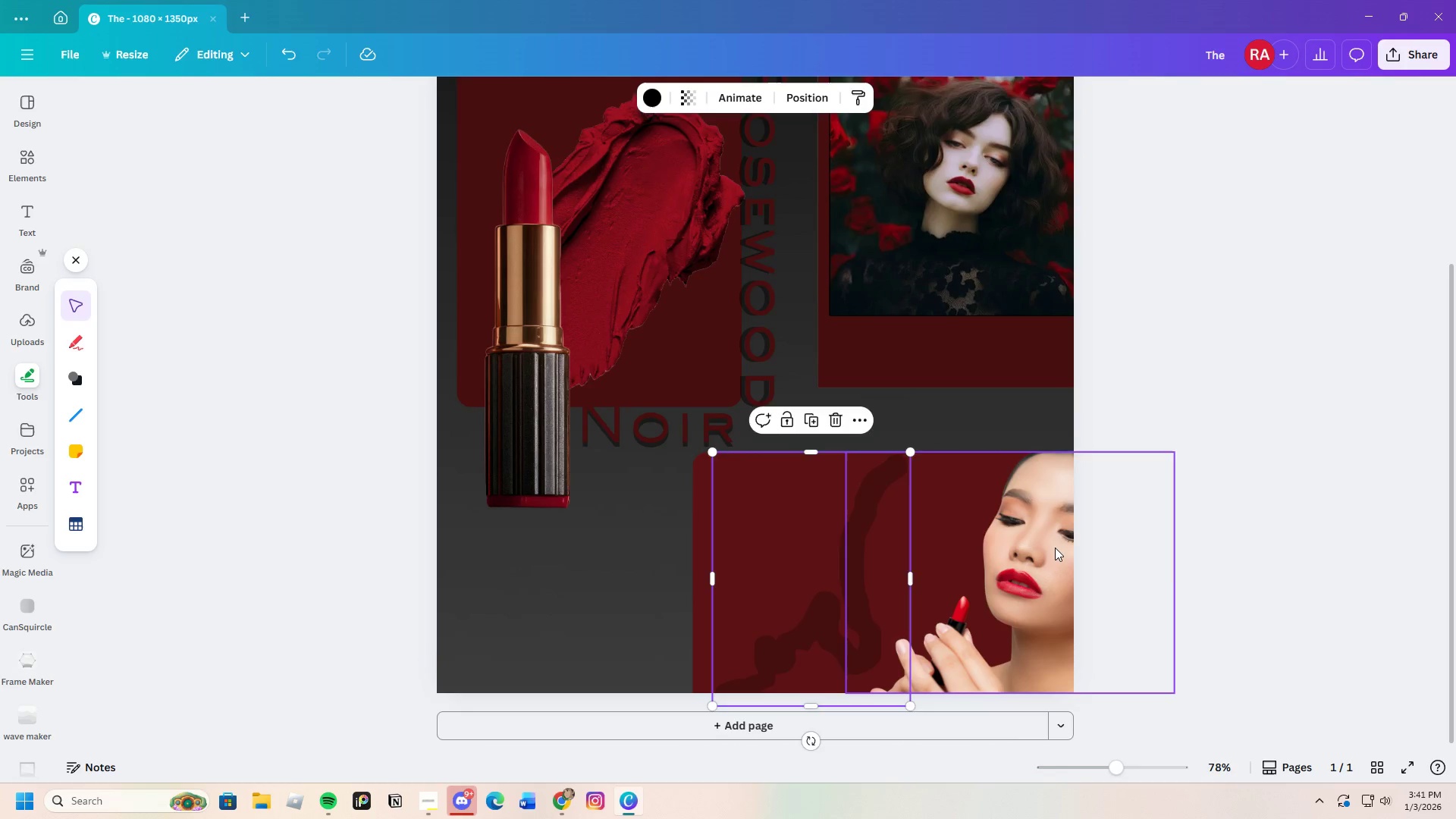 
left_click([1055, 548])
 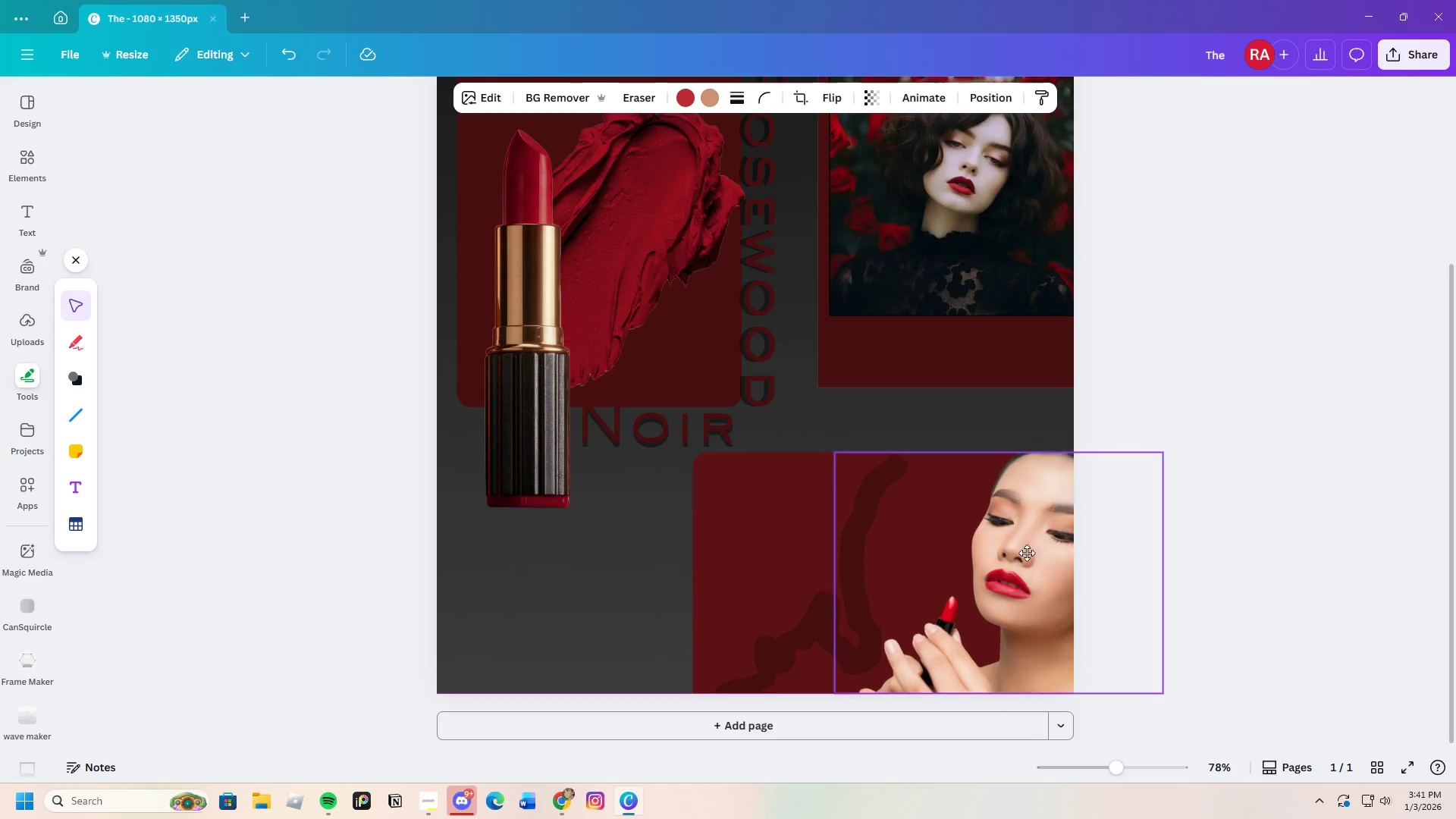 
left_click_drag(start_coordinate=[1052, 548], to_coordinate=[1082, 559])
 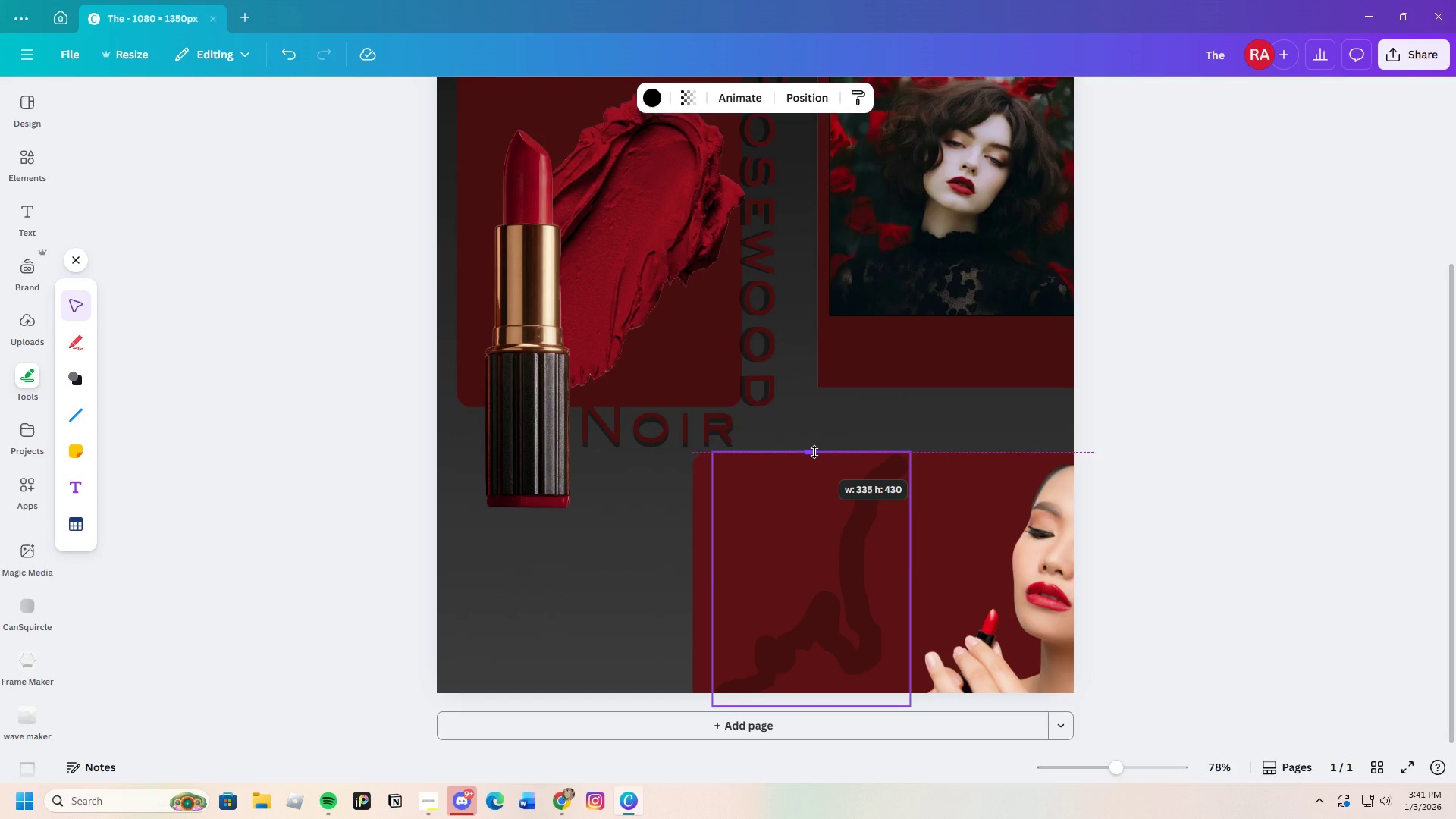 
left_click([1048, 560])
 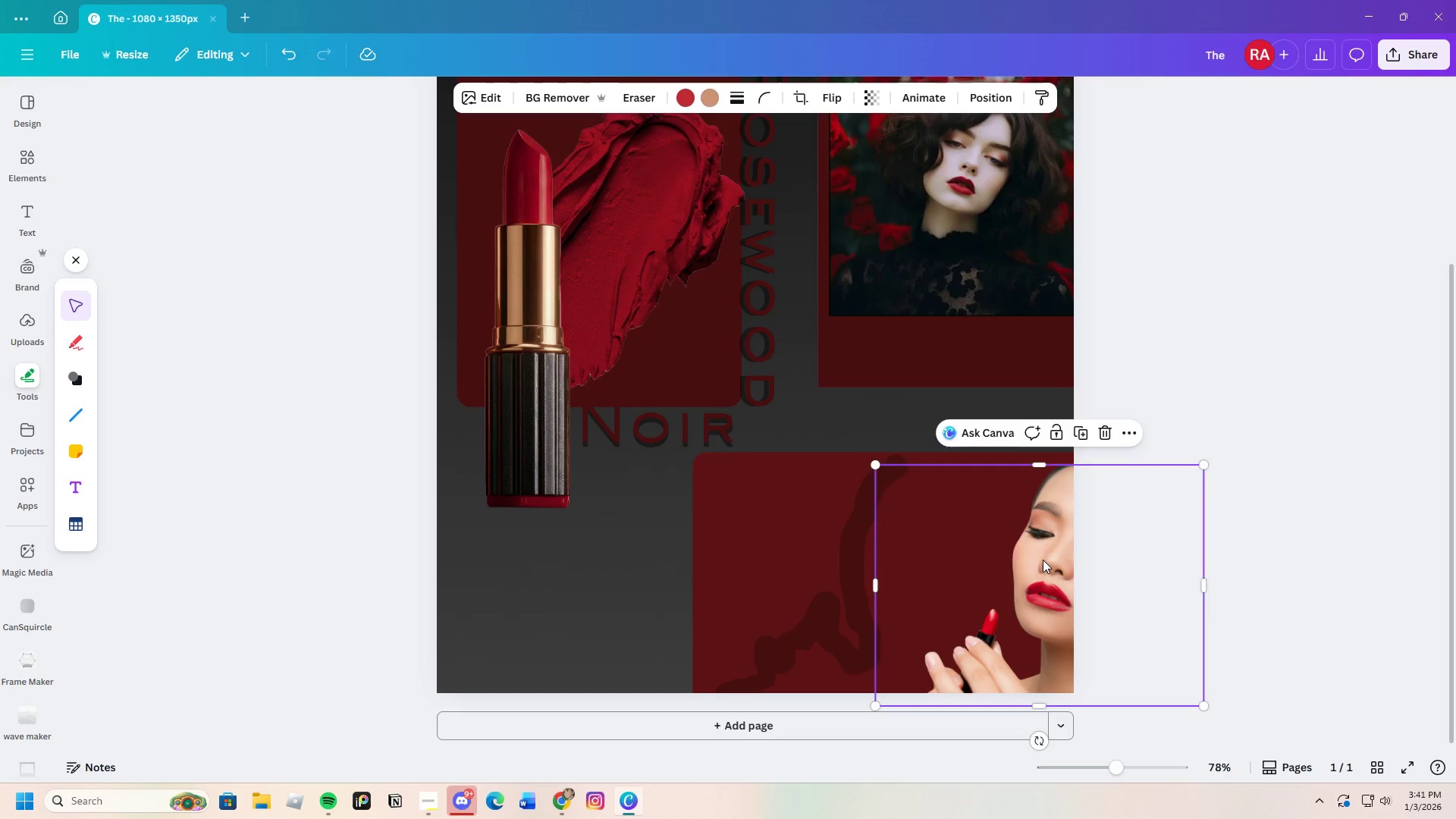 
left_click_drag(start_coordinate=[1048, 560], to_coordinate=[883, 553])
 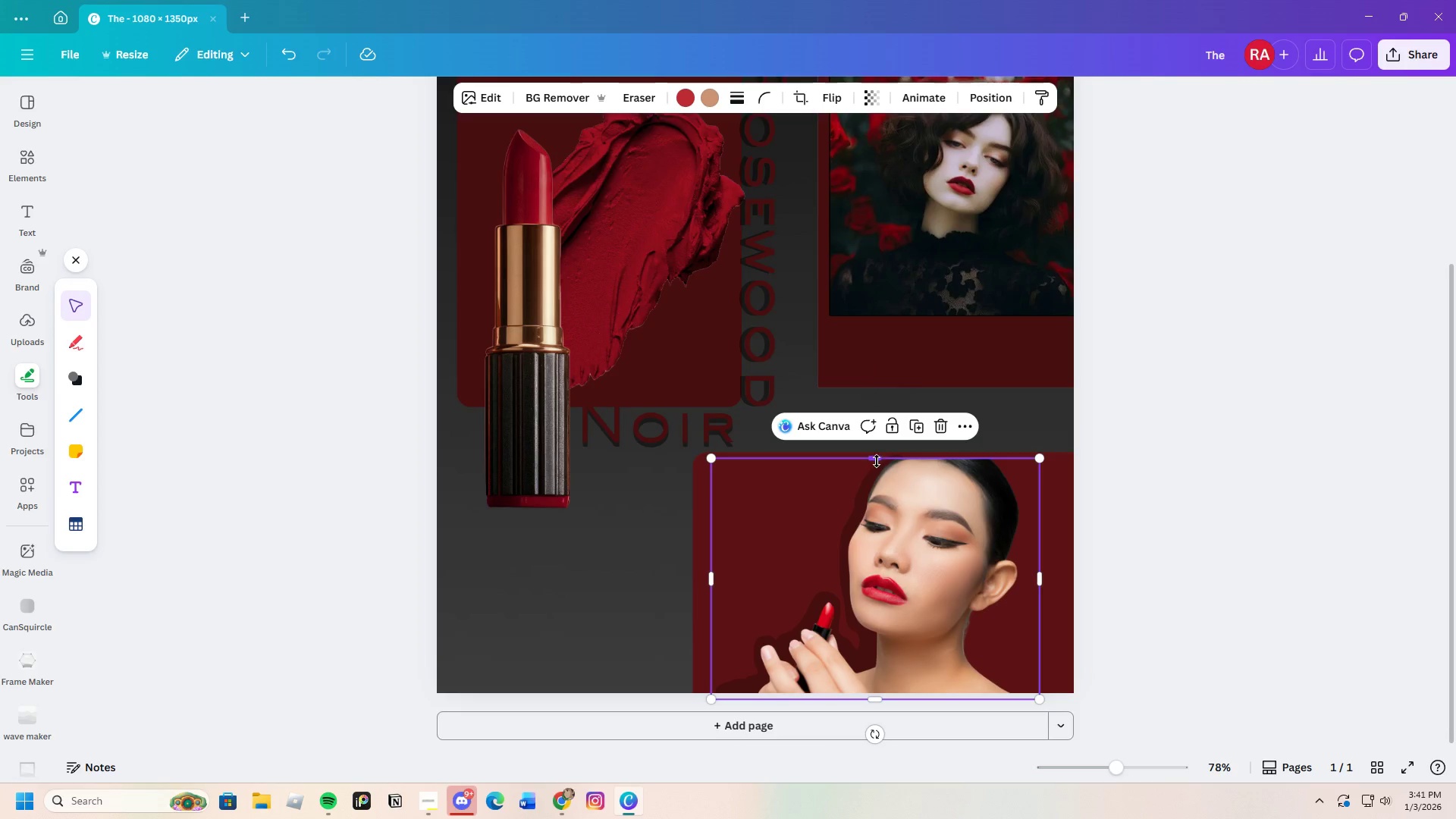 
left_click_drag(start_coordinate=[877, 461], to_coordinate=[877, 457])
 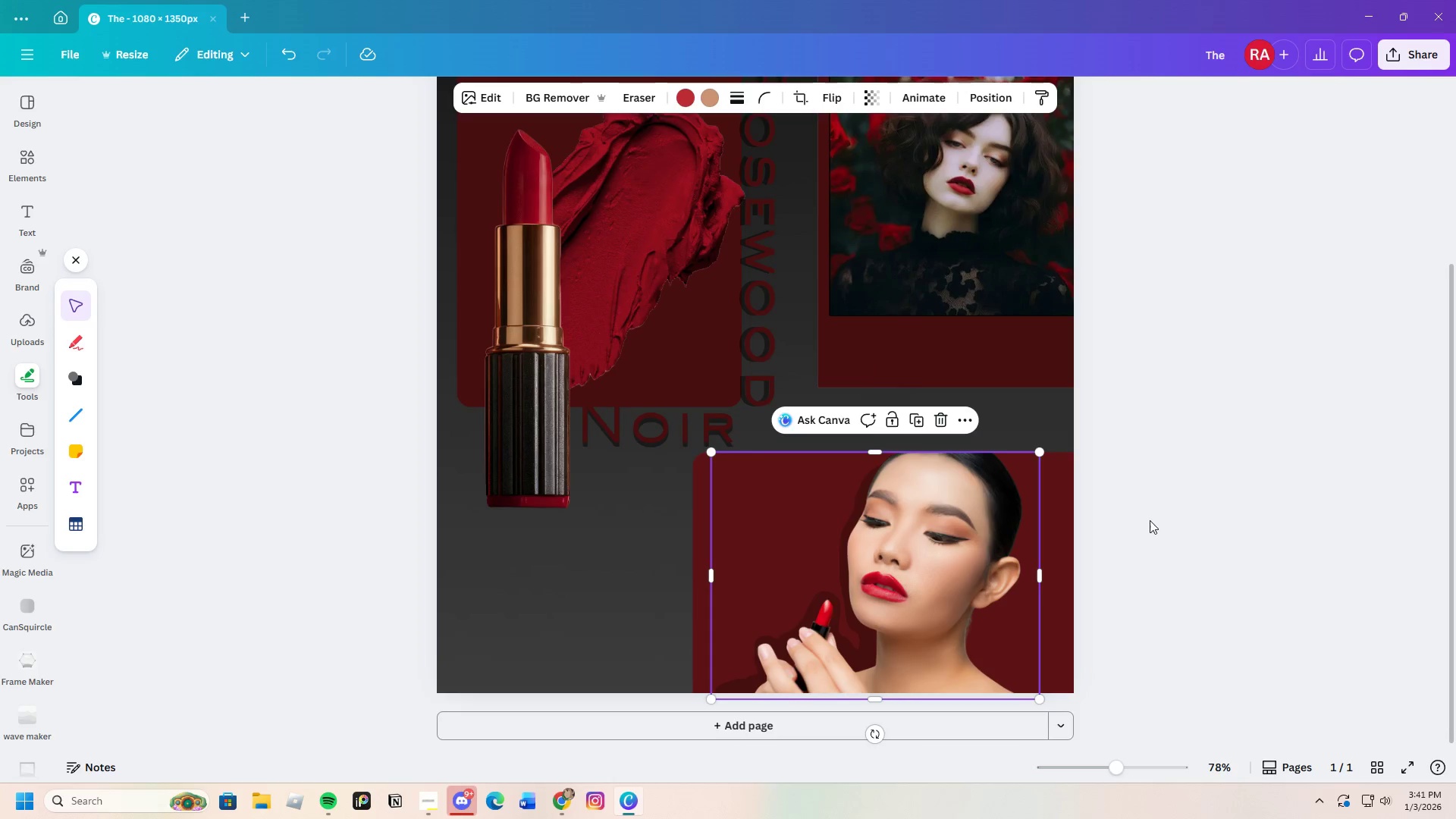 
left_click([1151, 520])
 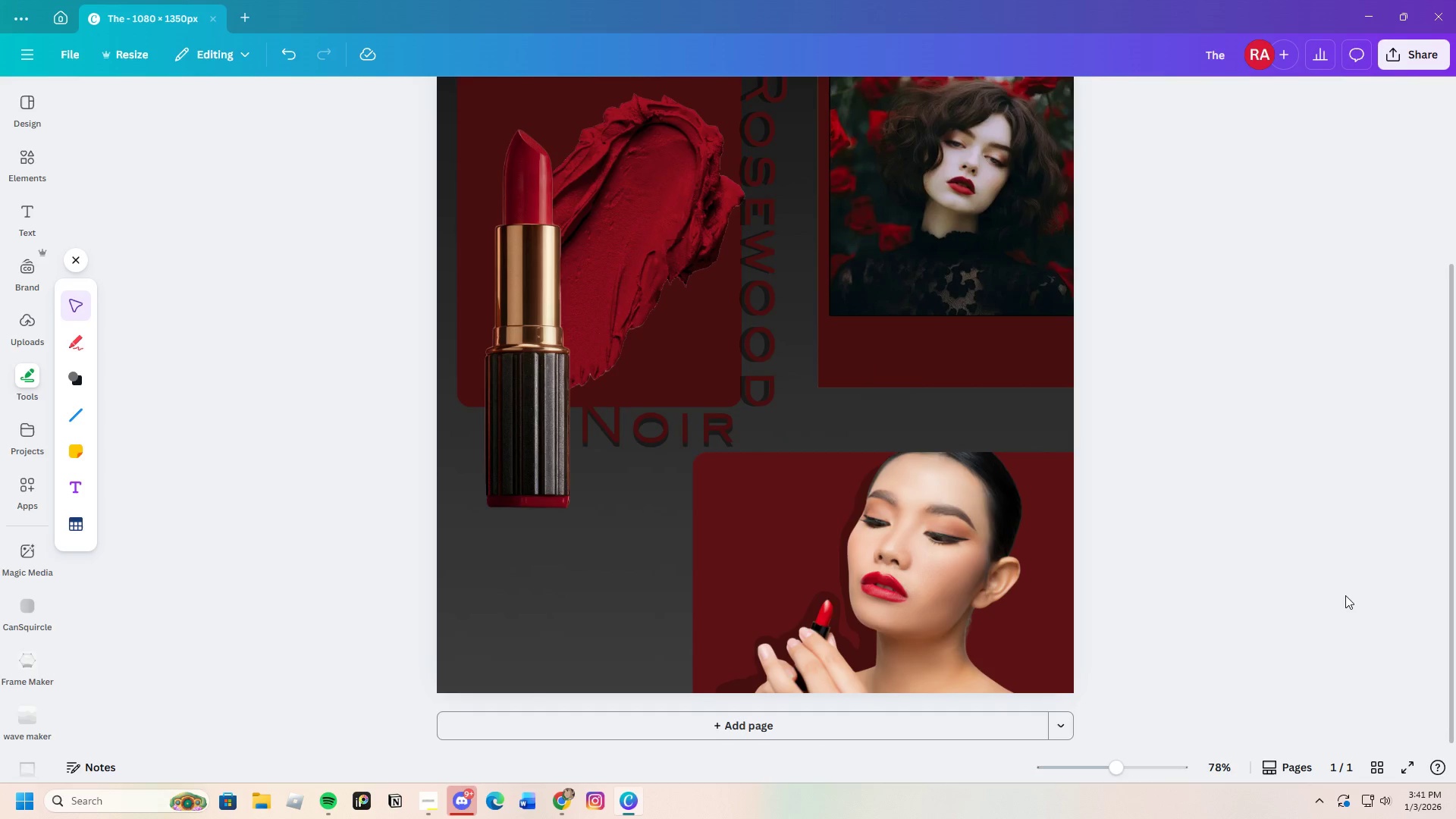 
left_click_drag(start_coordinate=[1116, 765], to_coordinate=[1109, 783])
 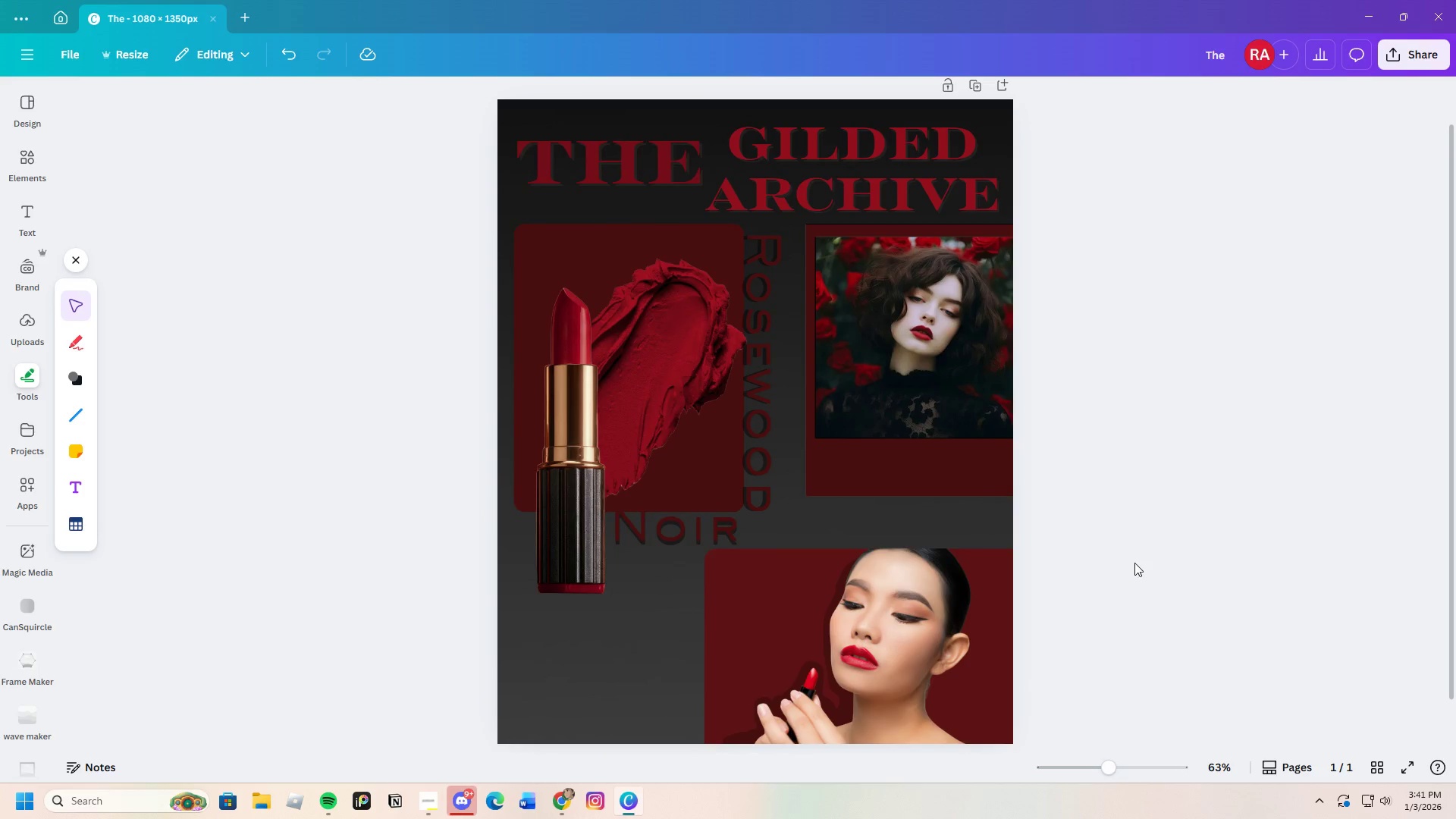 
left_click([1134, 563])
 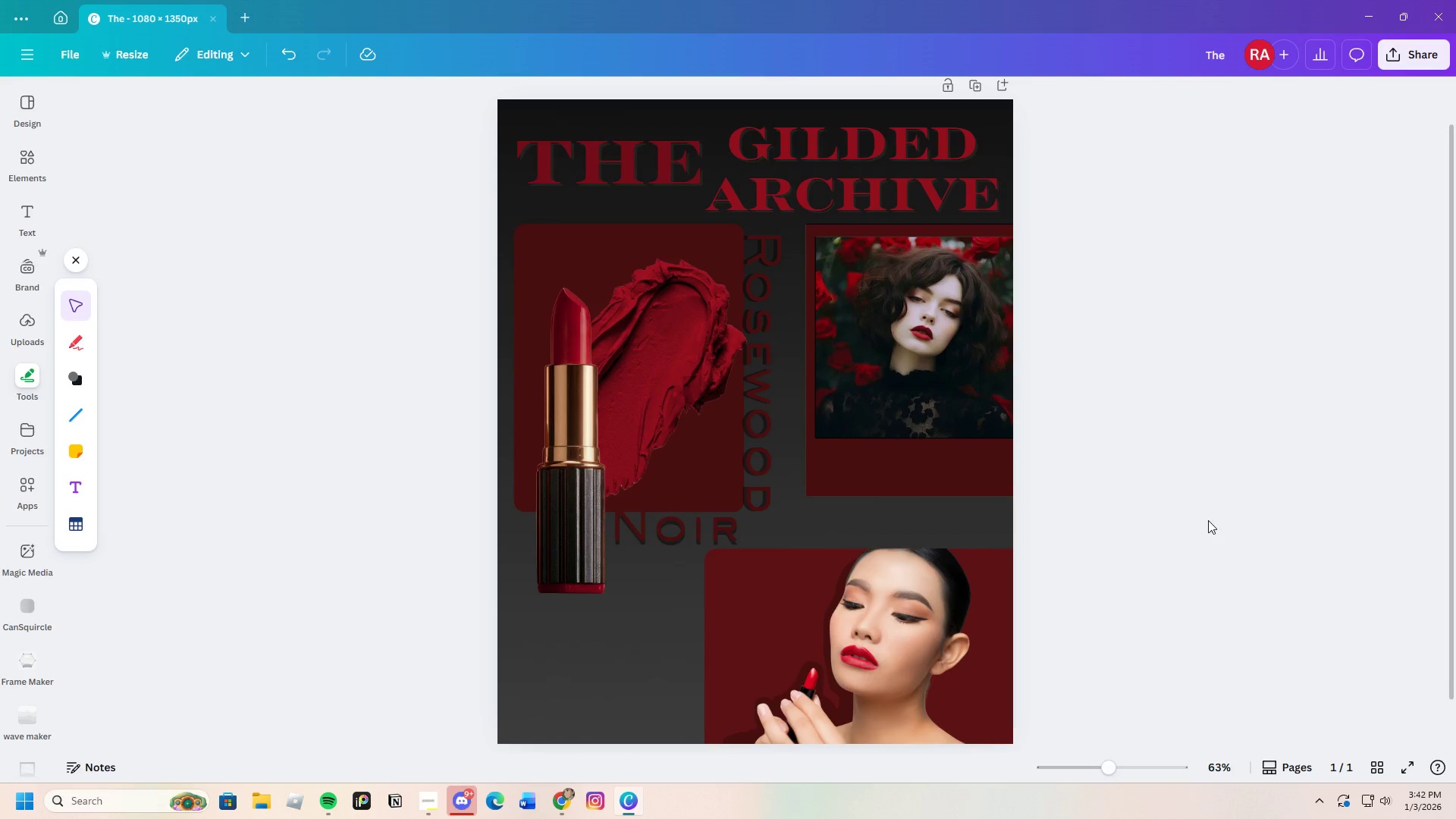 
wait(5.38)
 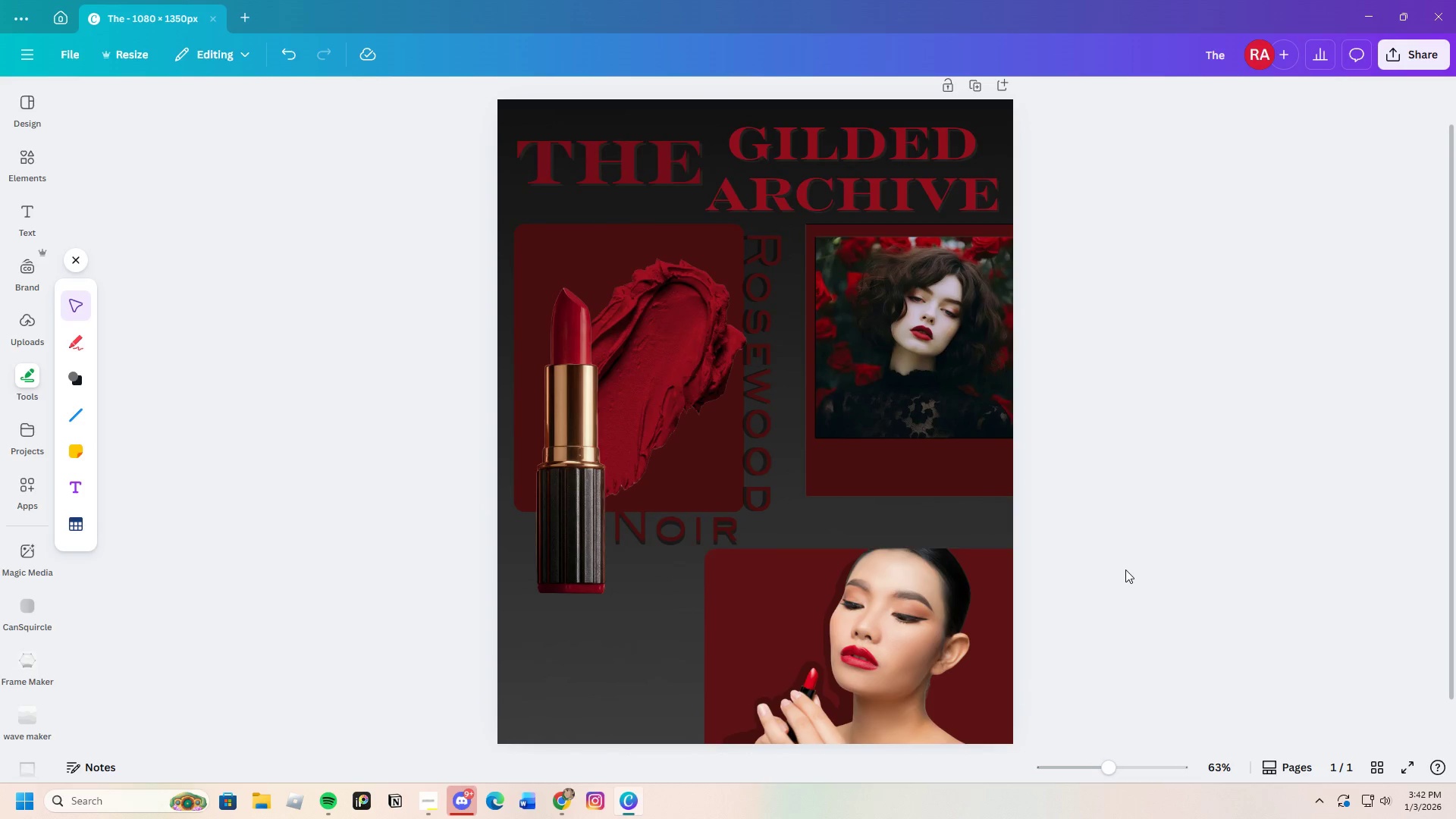 
scroll: coordinate [1188, 548], scroll_direction: up, amount: 1.0
 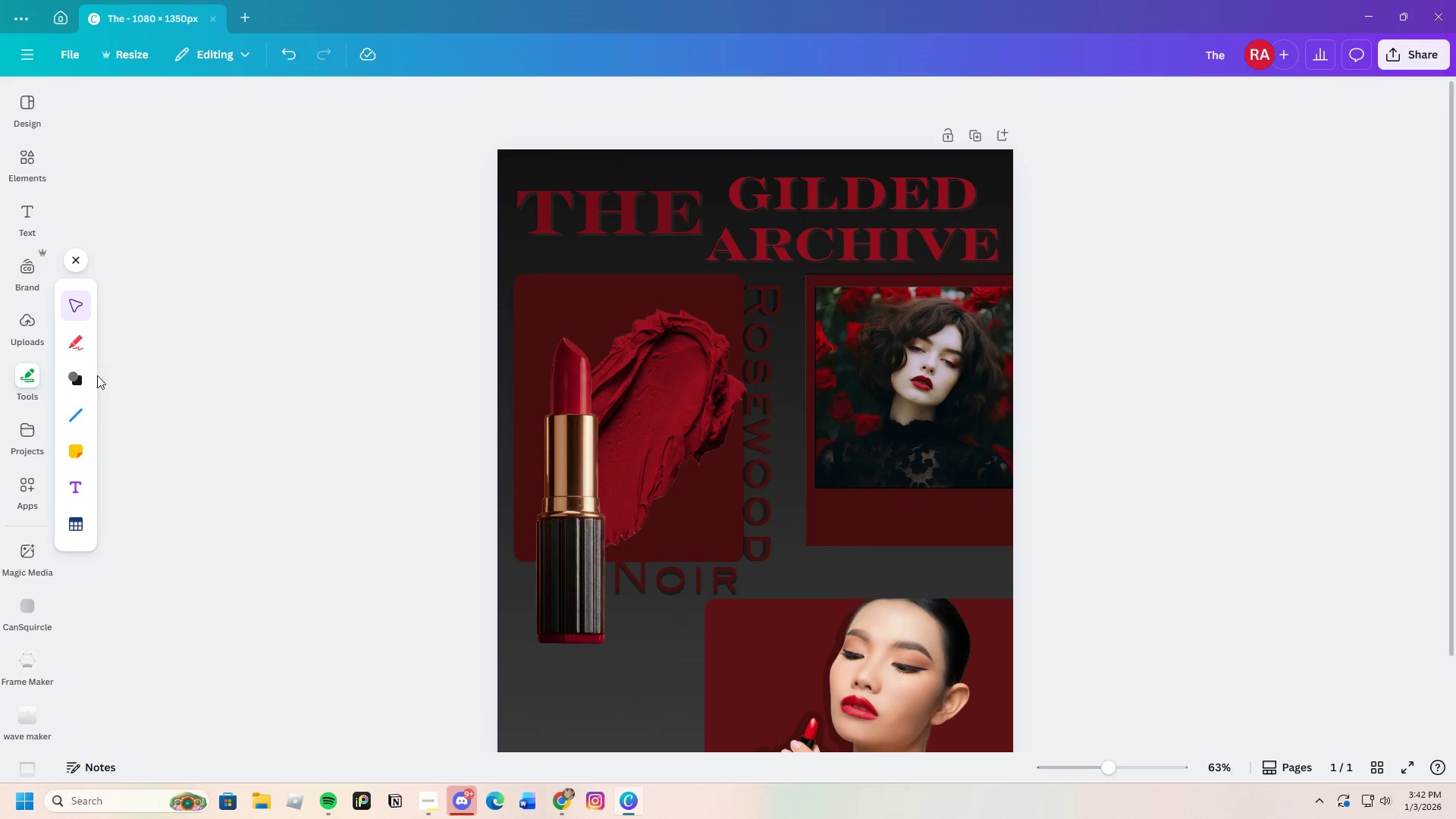 
left_click_drag(start_coordinate=[31, 173], to_coordinate=[31, 169])
 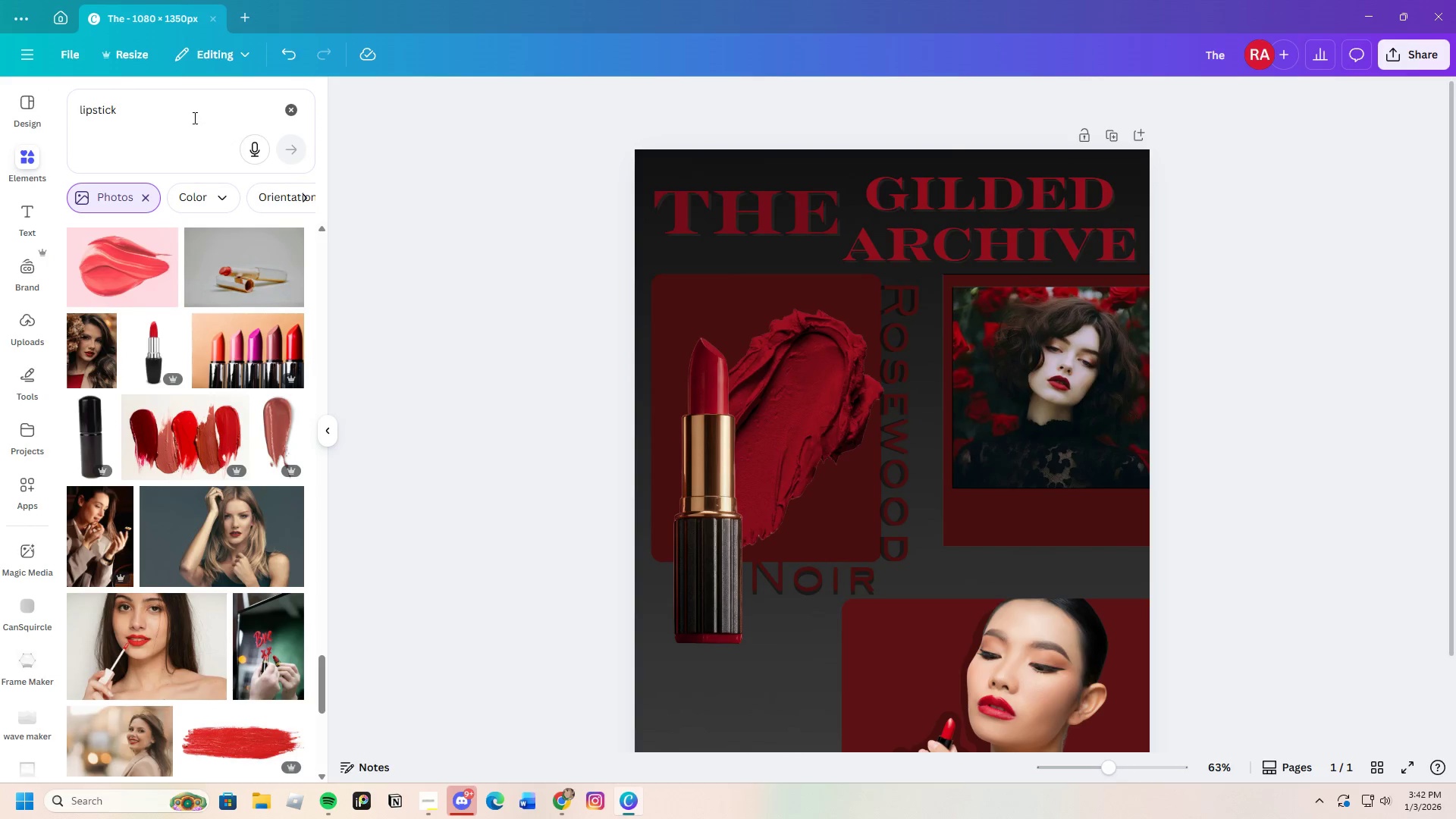 
left_click_drag(start_coordinate=[193, 117], to_coordinate=[49, 131])
 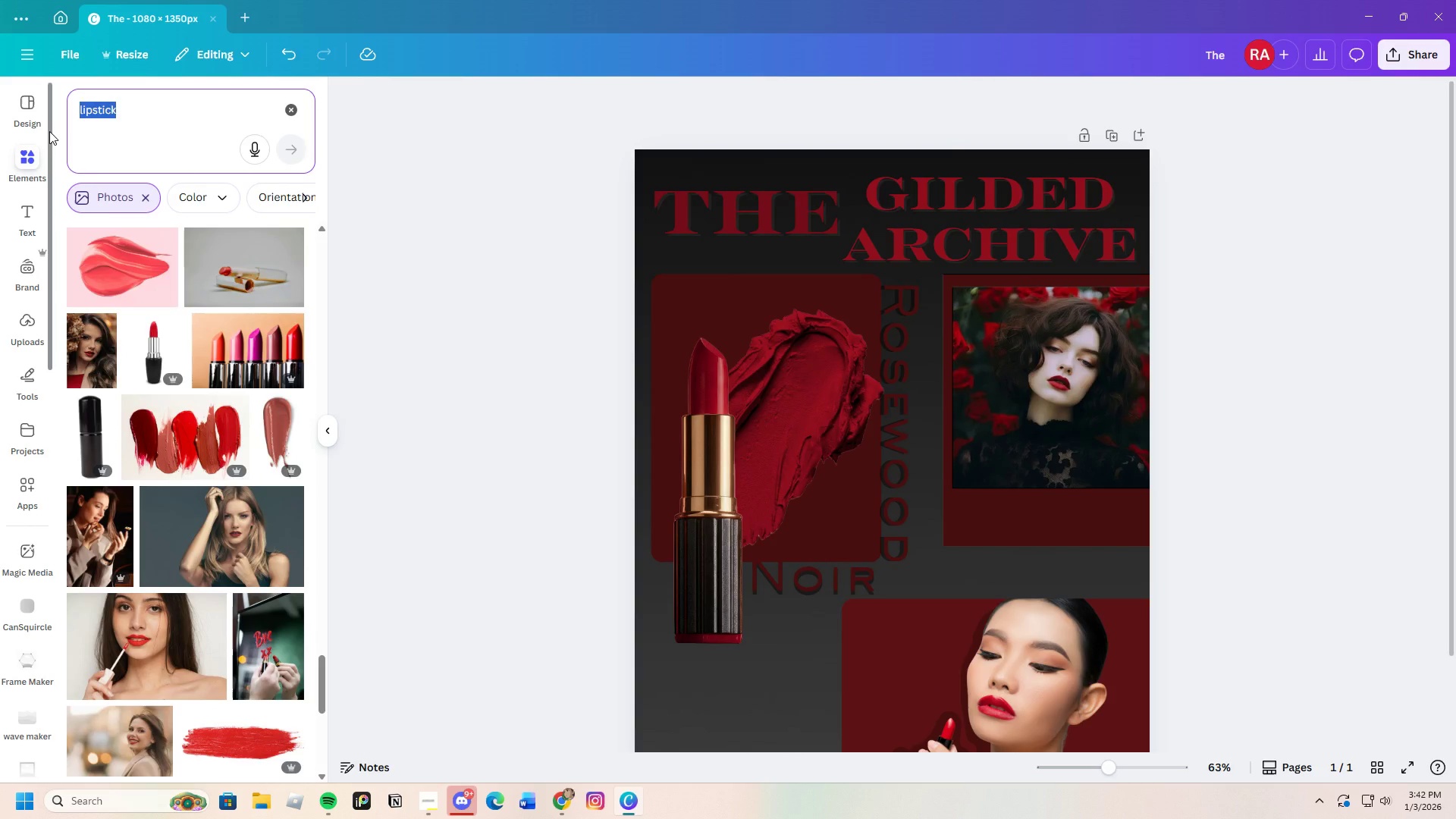 
key(Backspace)
type([F11]smoke red)
 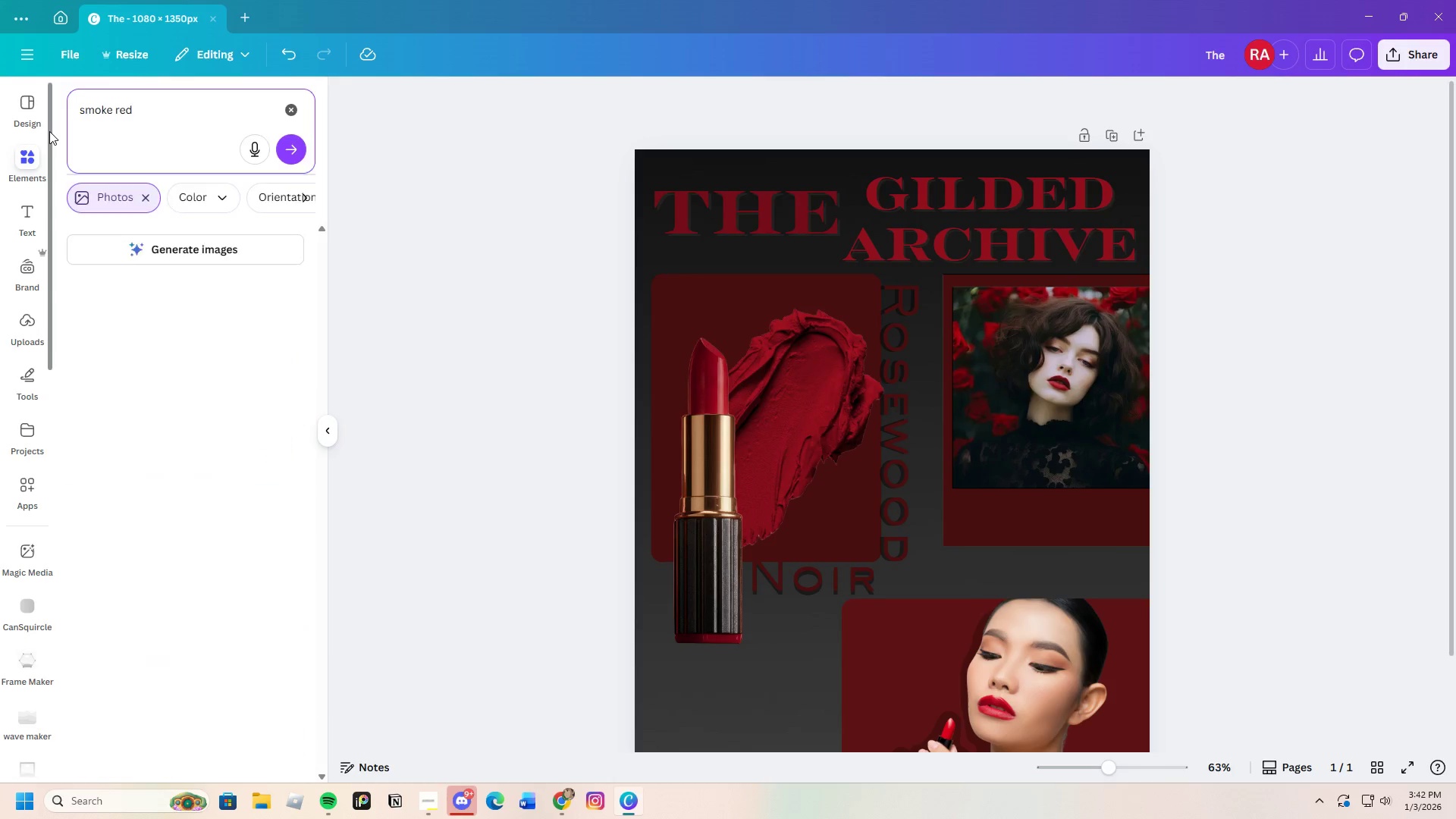 
key(Enter)
 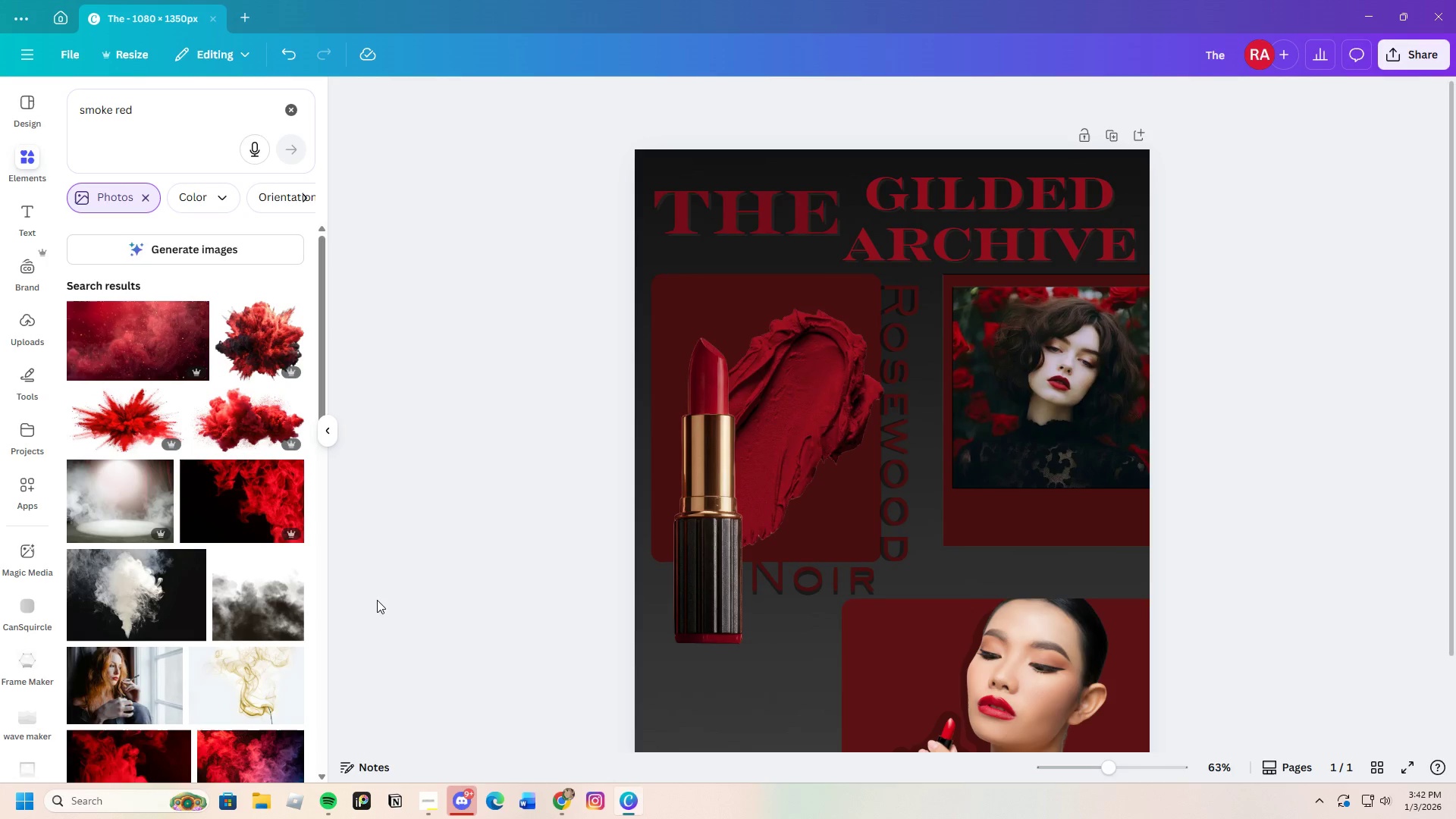 
scroll: coordinate [259, 679], scroll_direction: down, amount: 3.0
 